 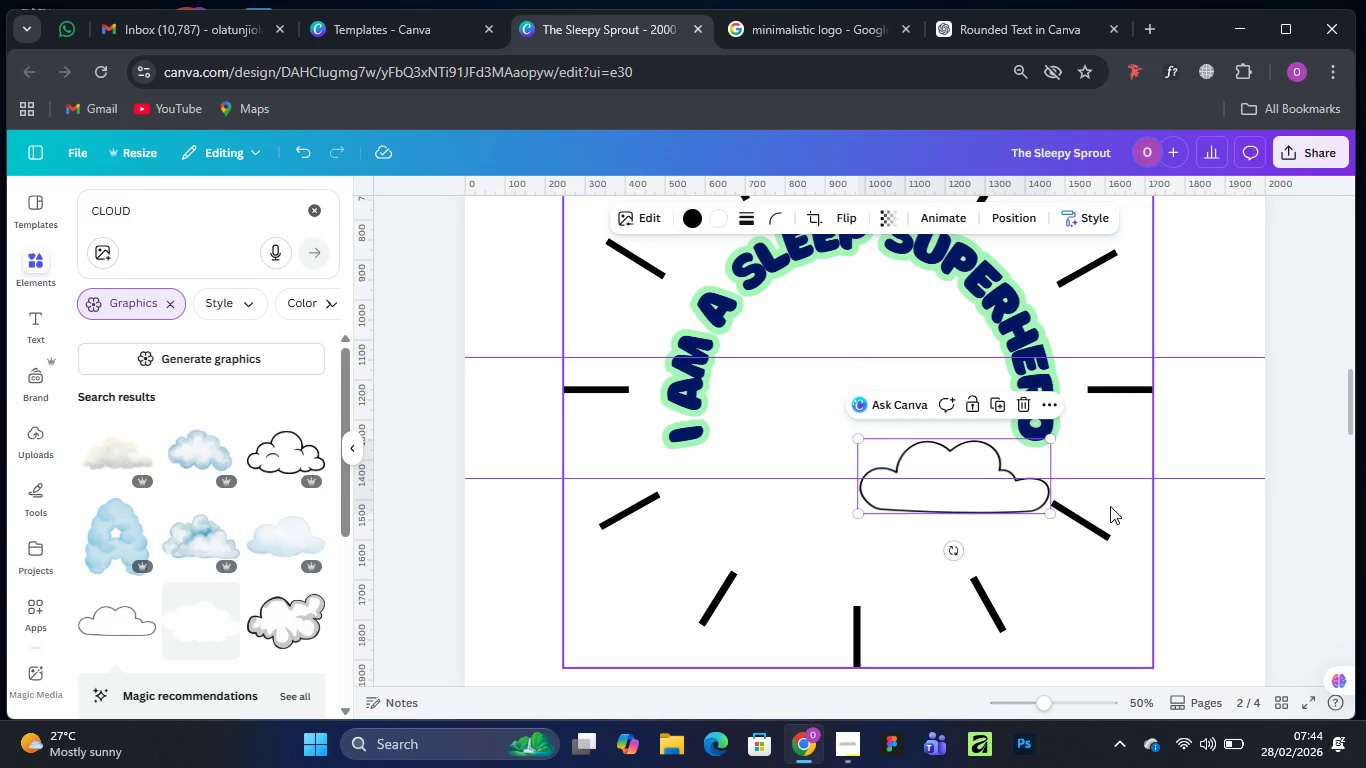 
left_click([1111, 508])
 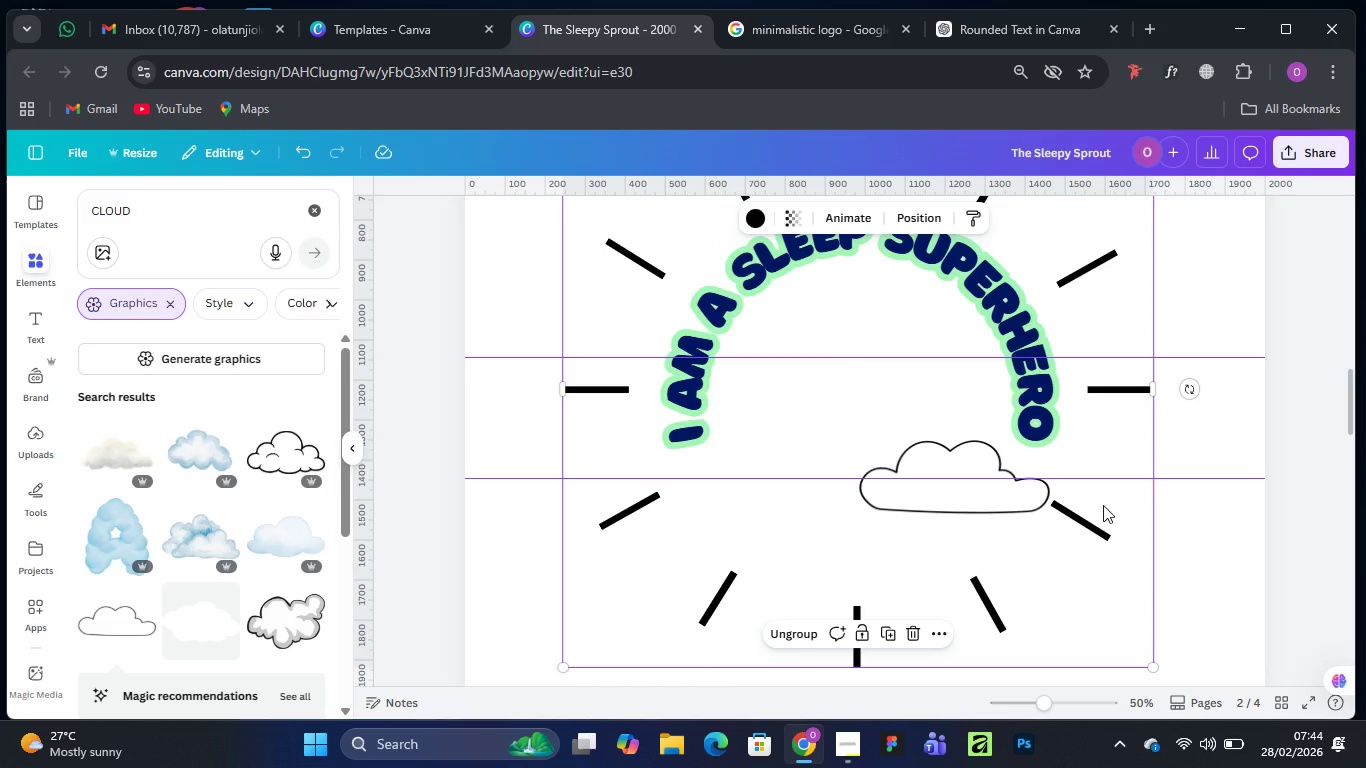 
key(Delete)
 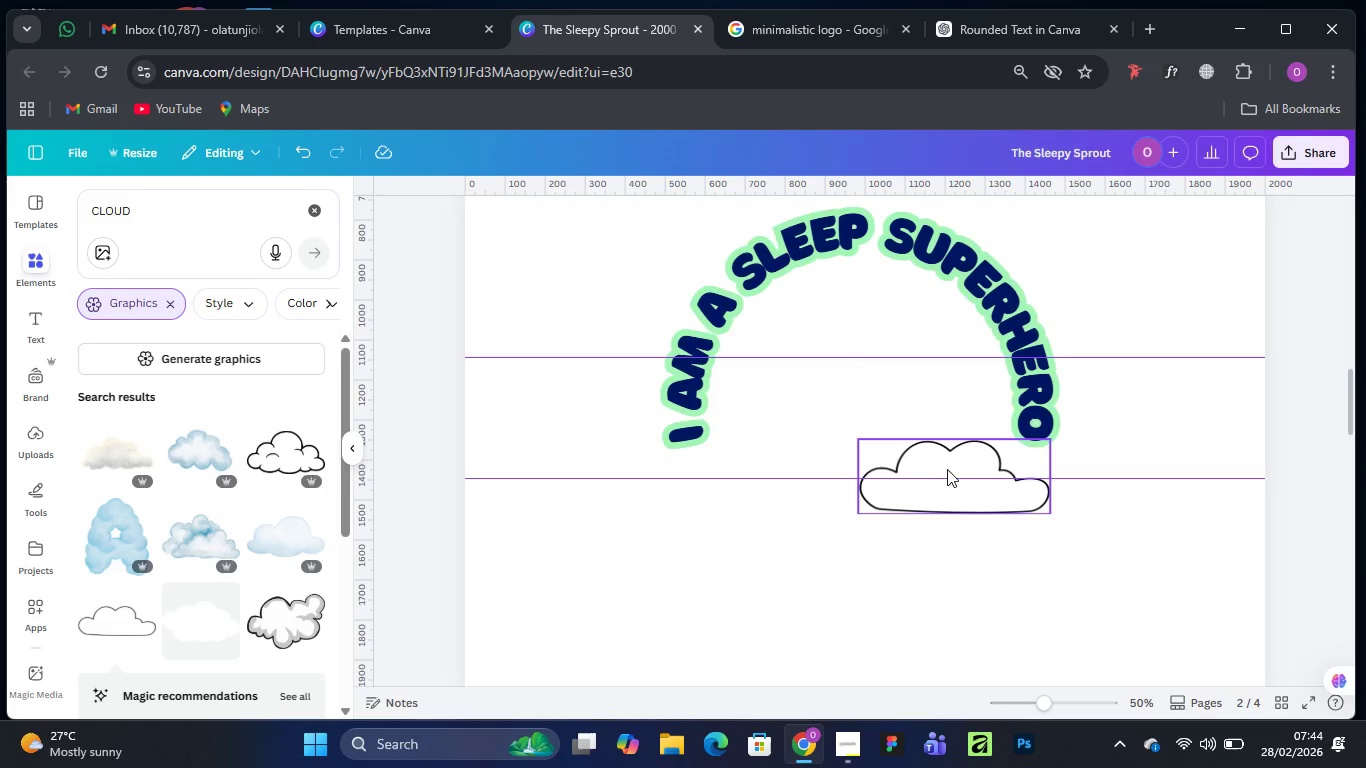 
left_click_drag(start_coordinate=[952, 472], to_coordinate=[835, 372])
 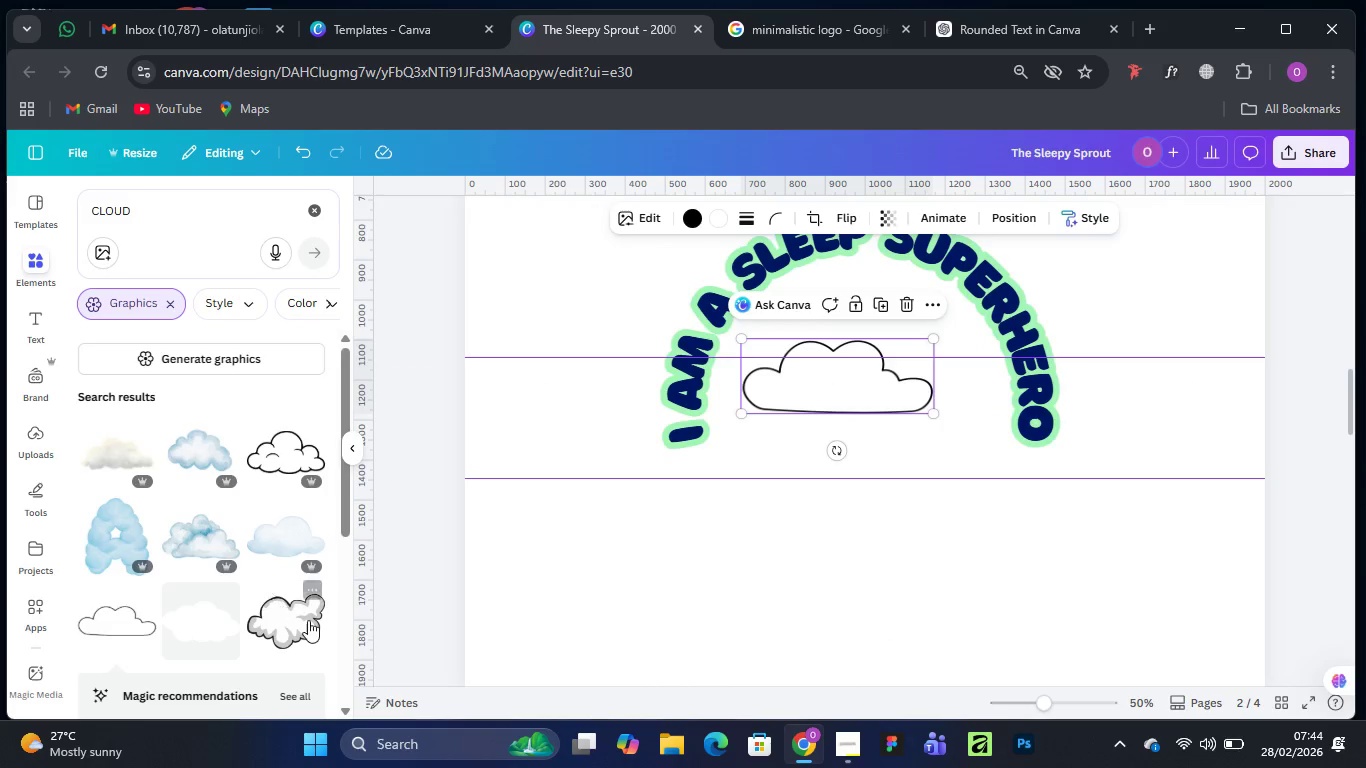 
scroll: coordinate [318, 616], scroll_direction: down, amount: 2.0
 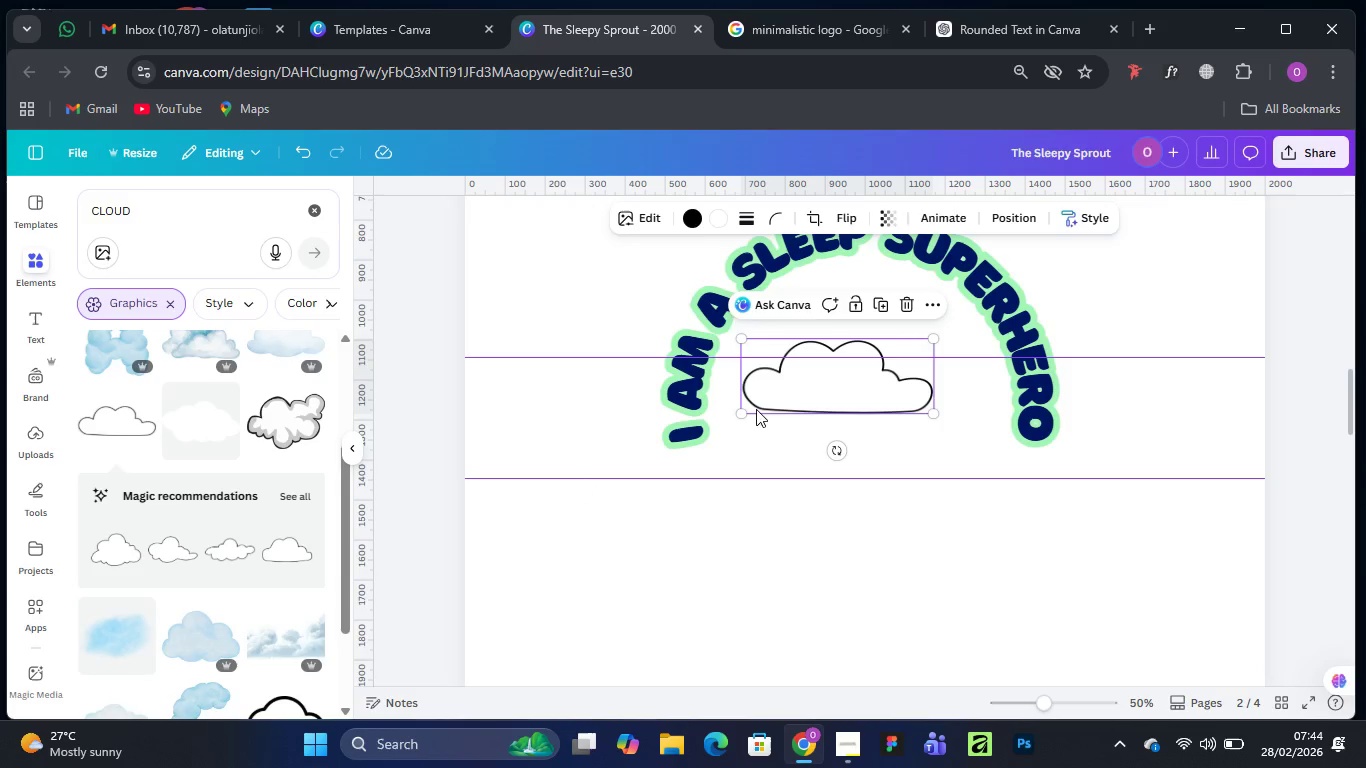 
left_click_drag(start_coordinate=[815, 378], to_coordinate=[844, 329])
 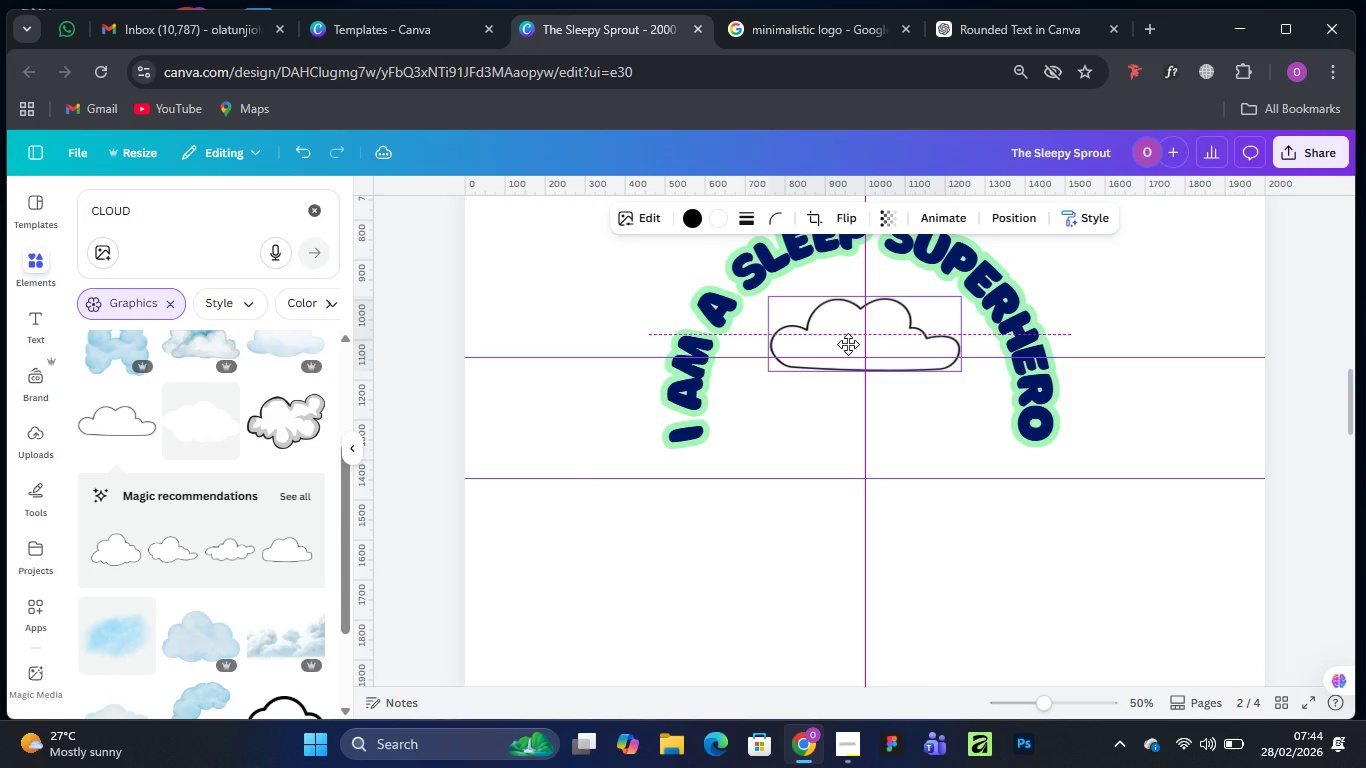 
wait(5.16)
 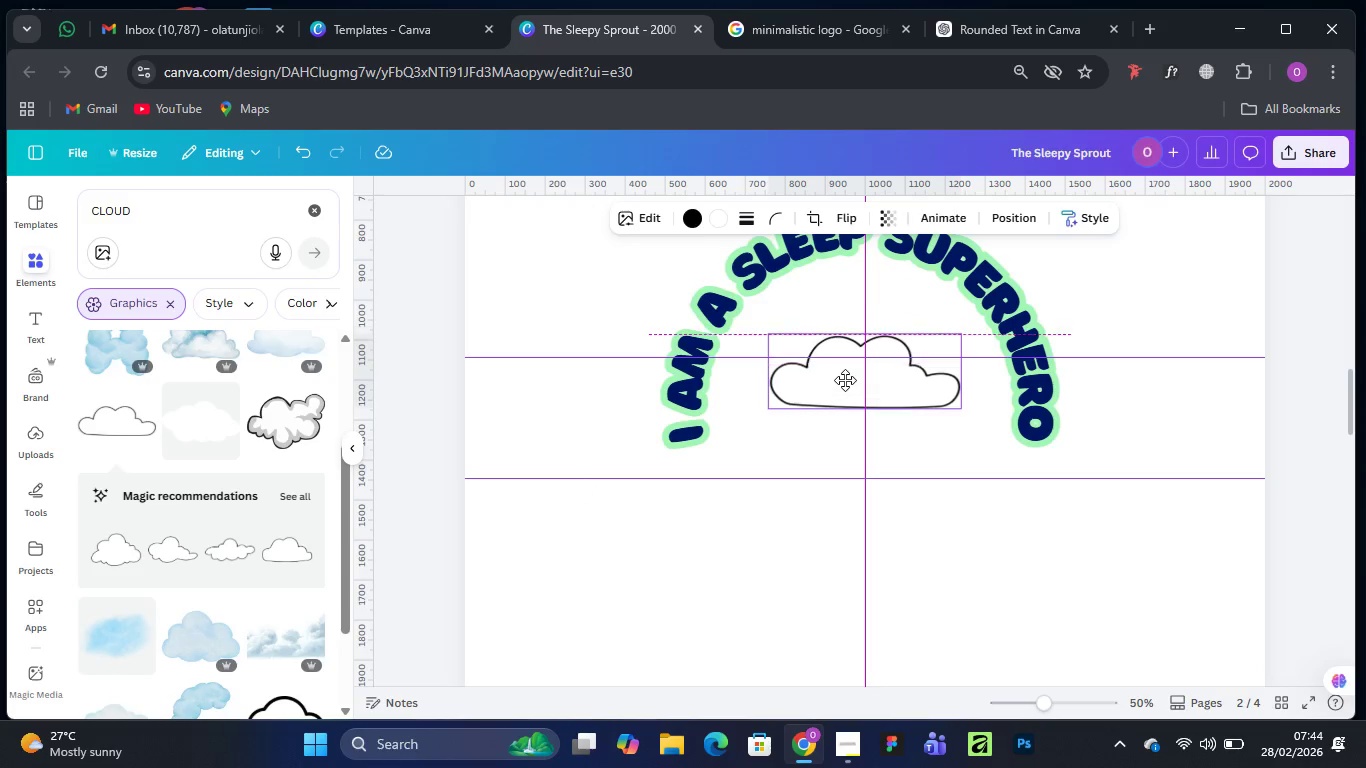 
left_click([1166, 310])
 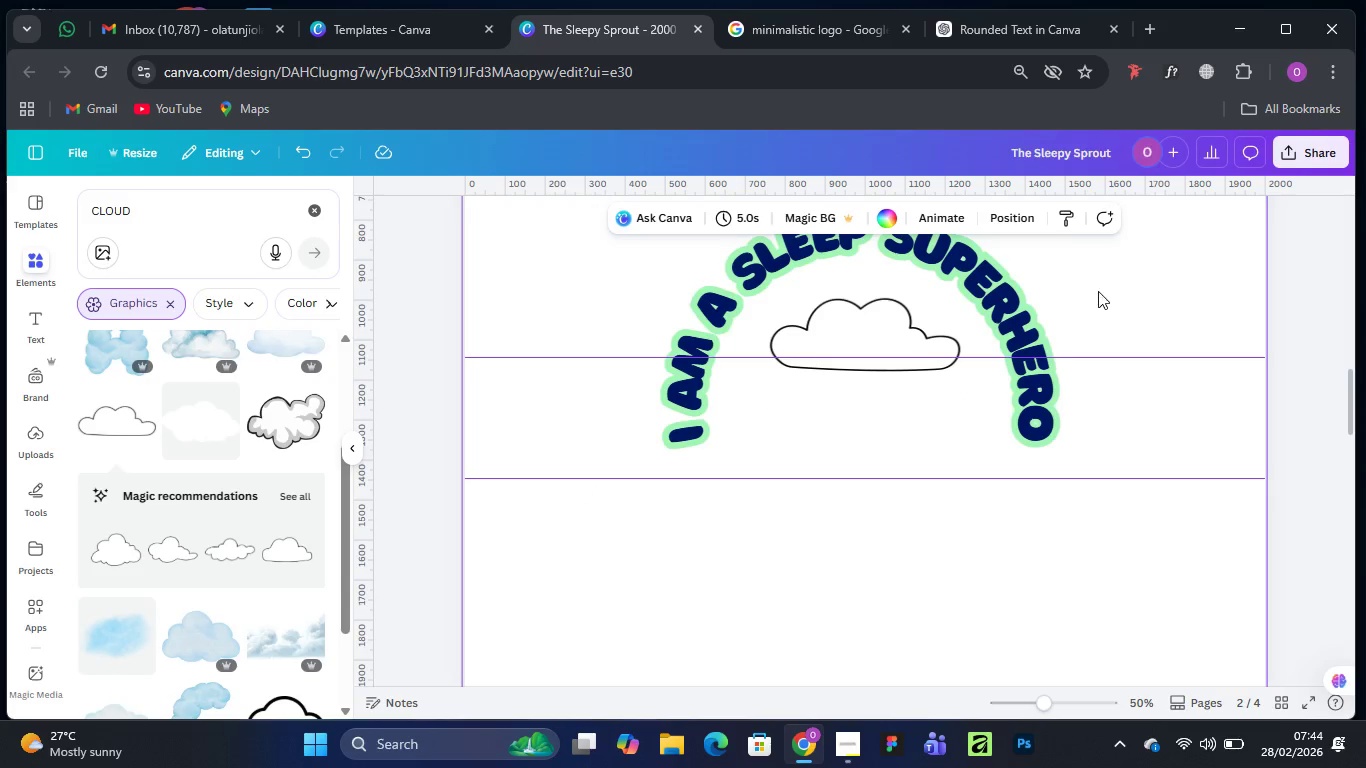 
scroll: coordinate [1056, 283], scroll_direction: up, amount: 2.0
 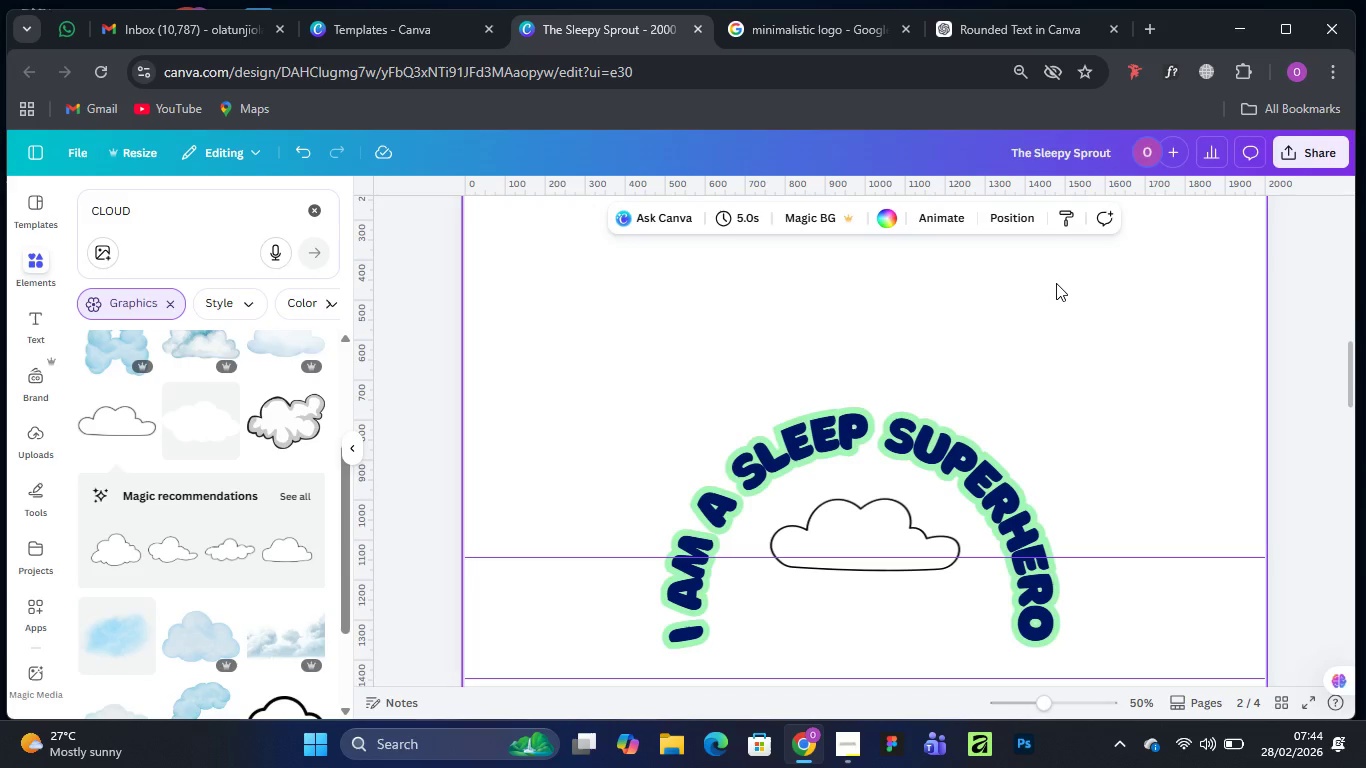 
scroll: coordinate [1056, 283], scroll_direction: down, amount: 1.0
 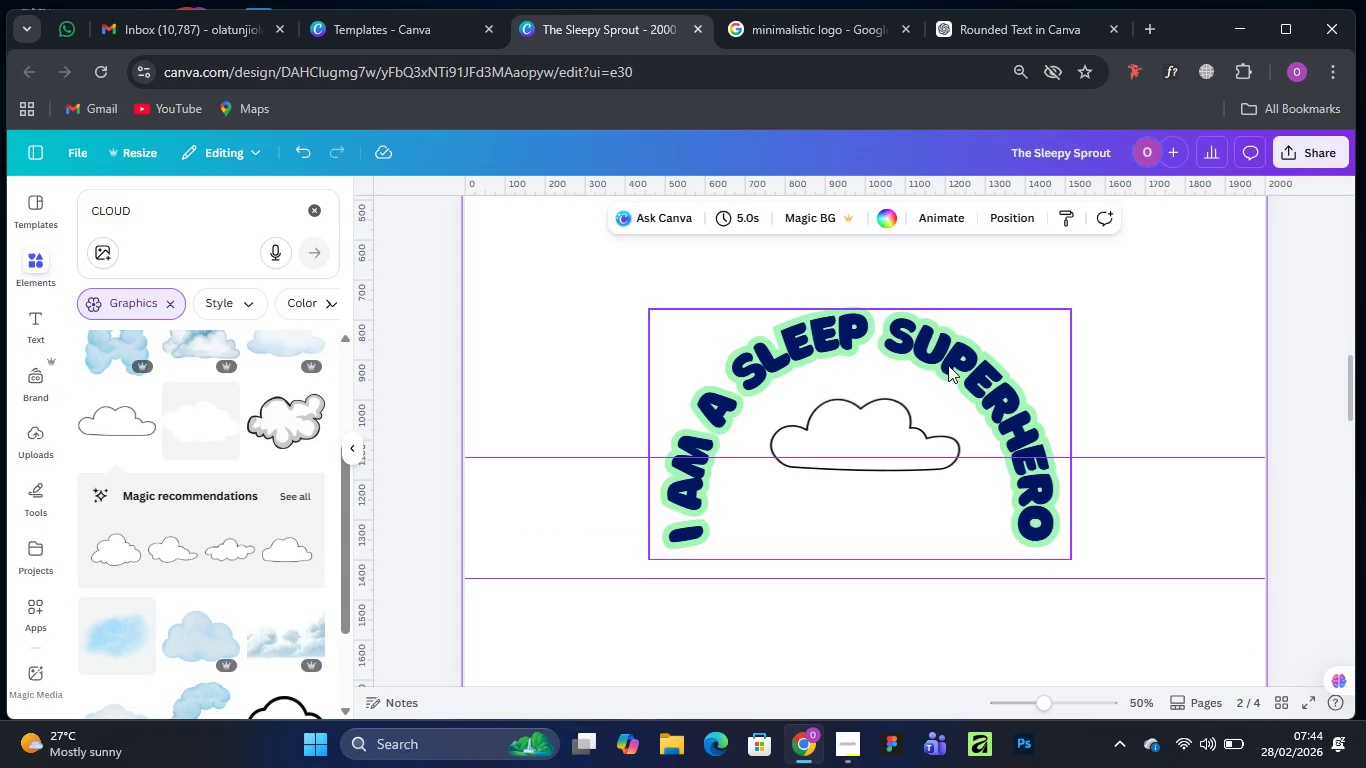 
left_click([950, 364])
 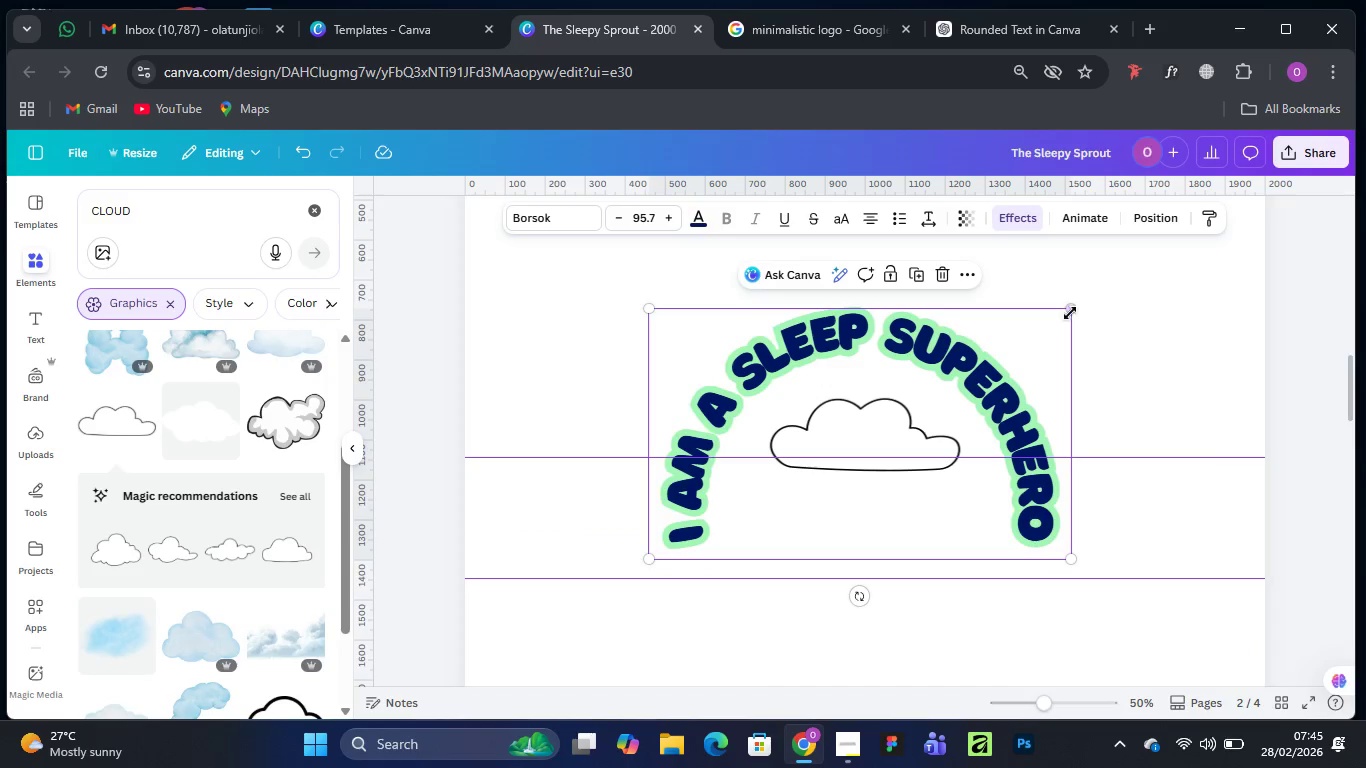 
left_click_drag(start_coordinate=[1070, 313], to_coordinate=[1111, 272])
 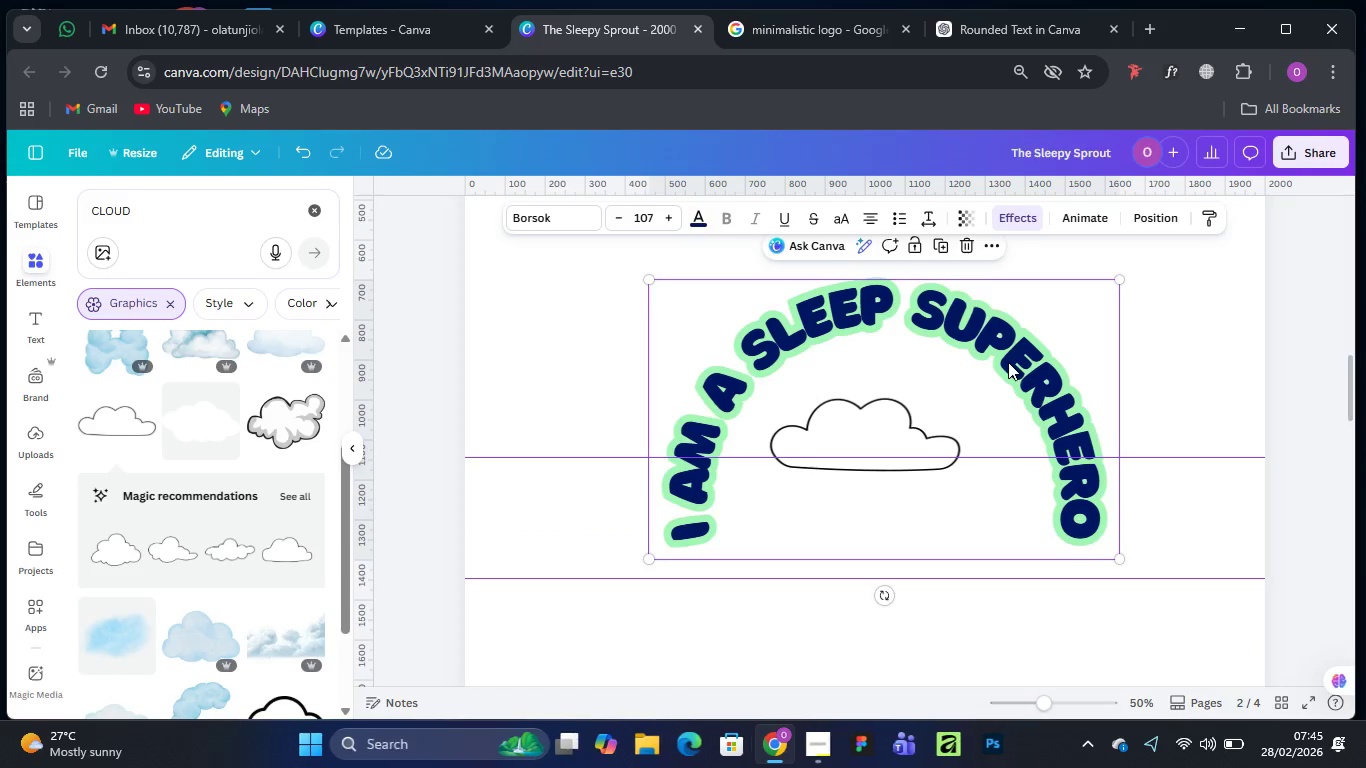 
left_click_drag(start_coordinate=[1008, 362], to_coordinate=[978, 373])
 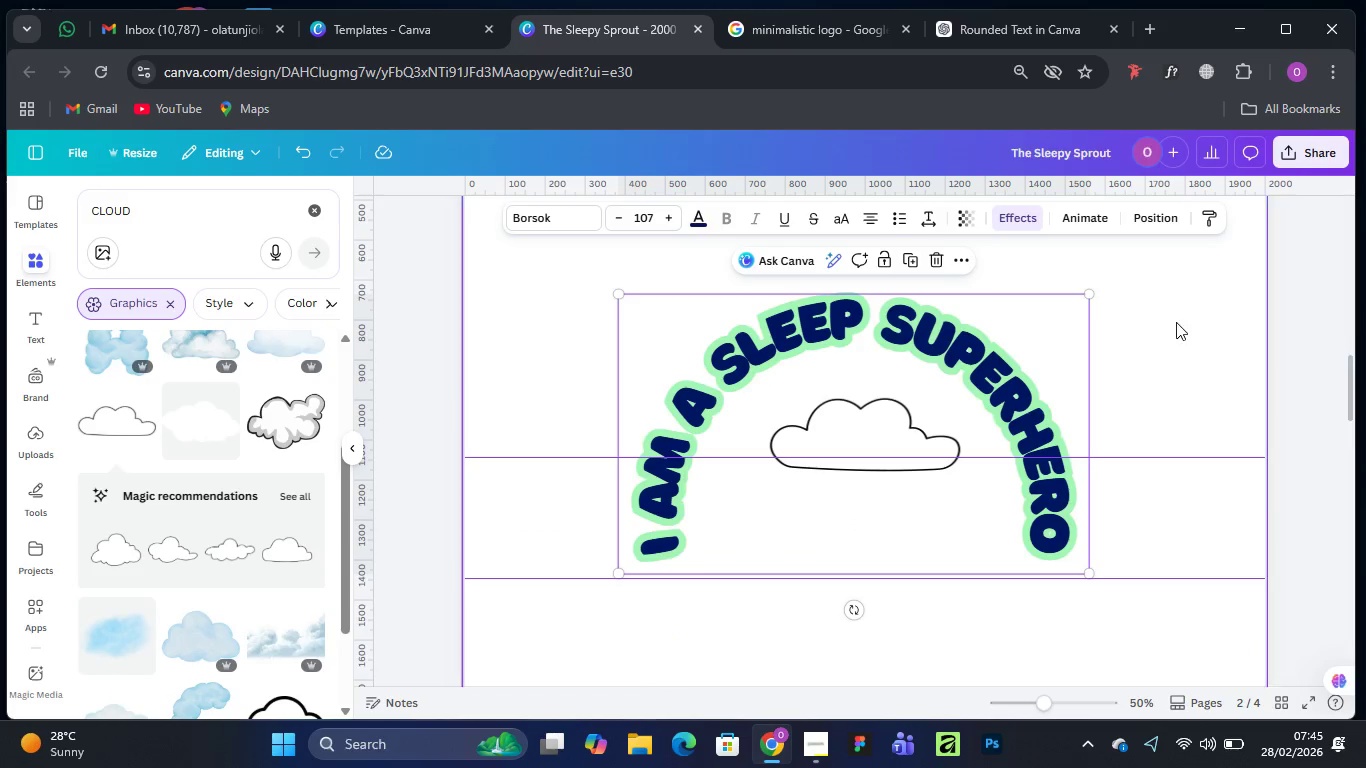 
left_click([1176, 321])
 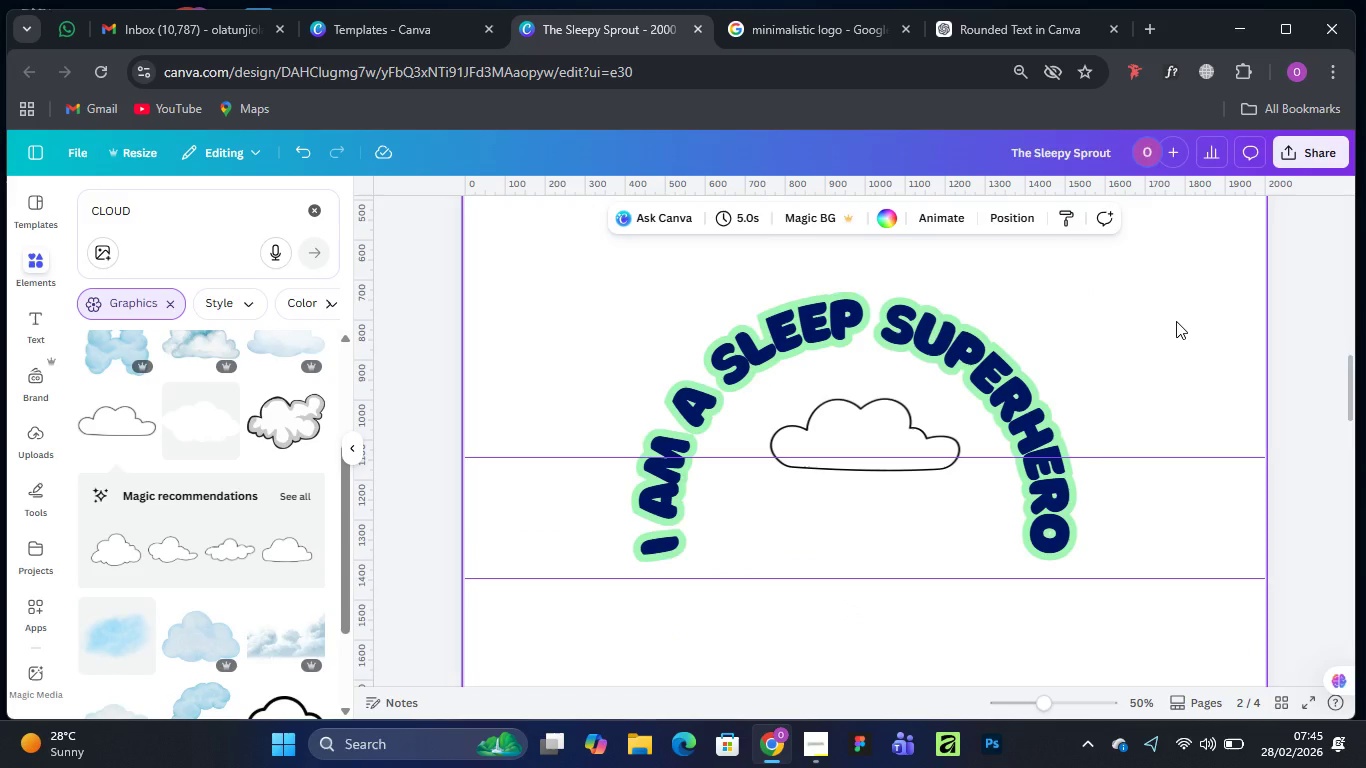 
scroll: coordinate [199, 534], scroll_direction: down, amount: 4.0
 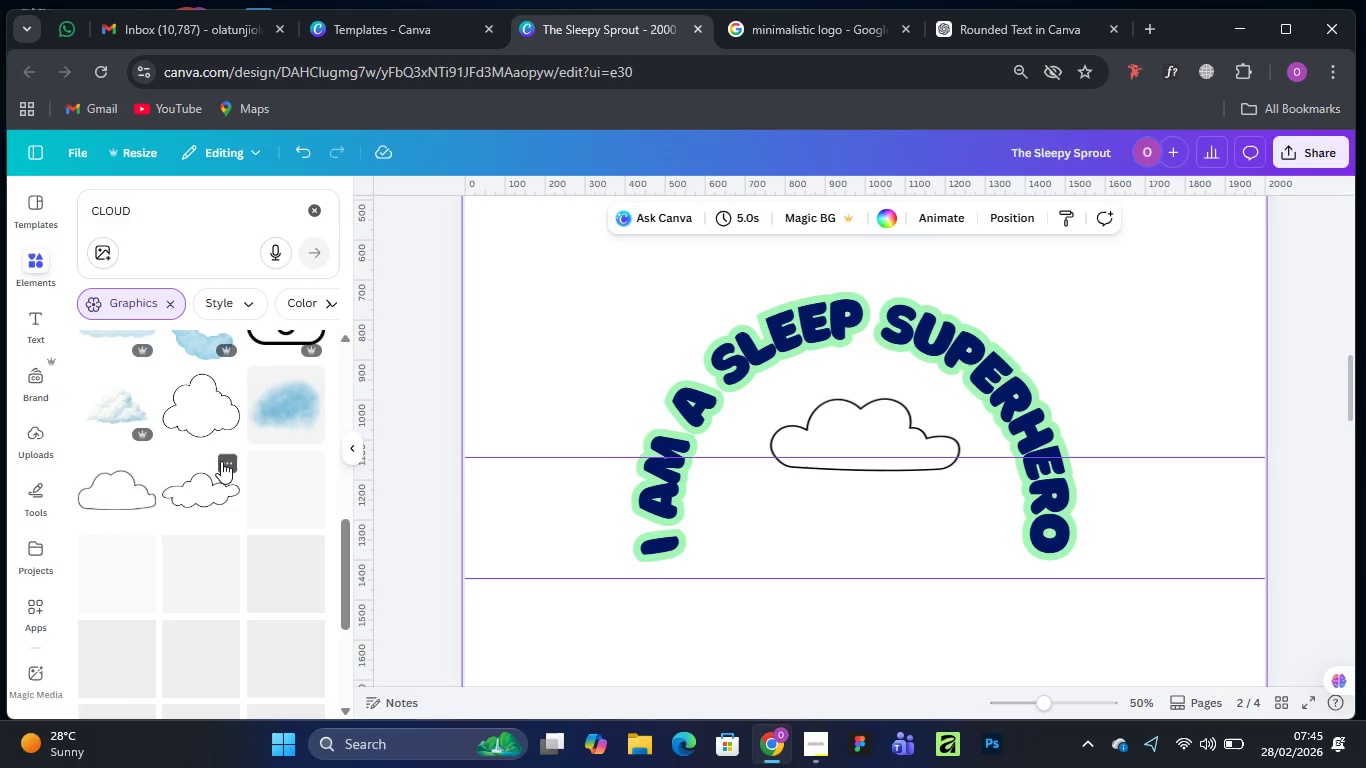 
scroll: coordinate [221, 461], scroll_direction: up, amount: 2.0
 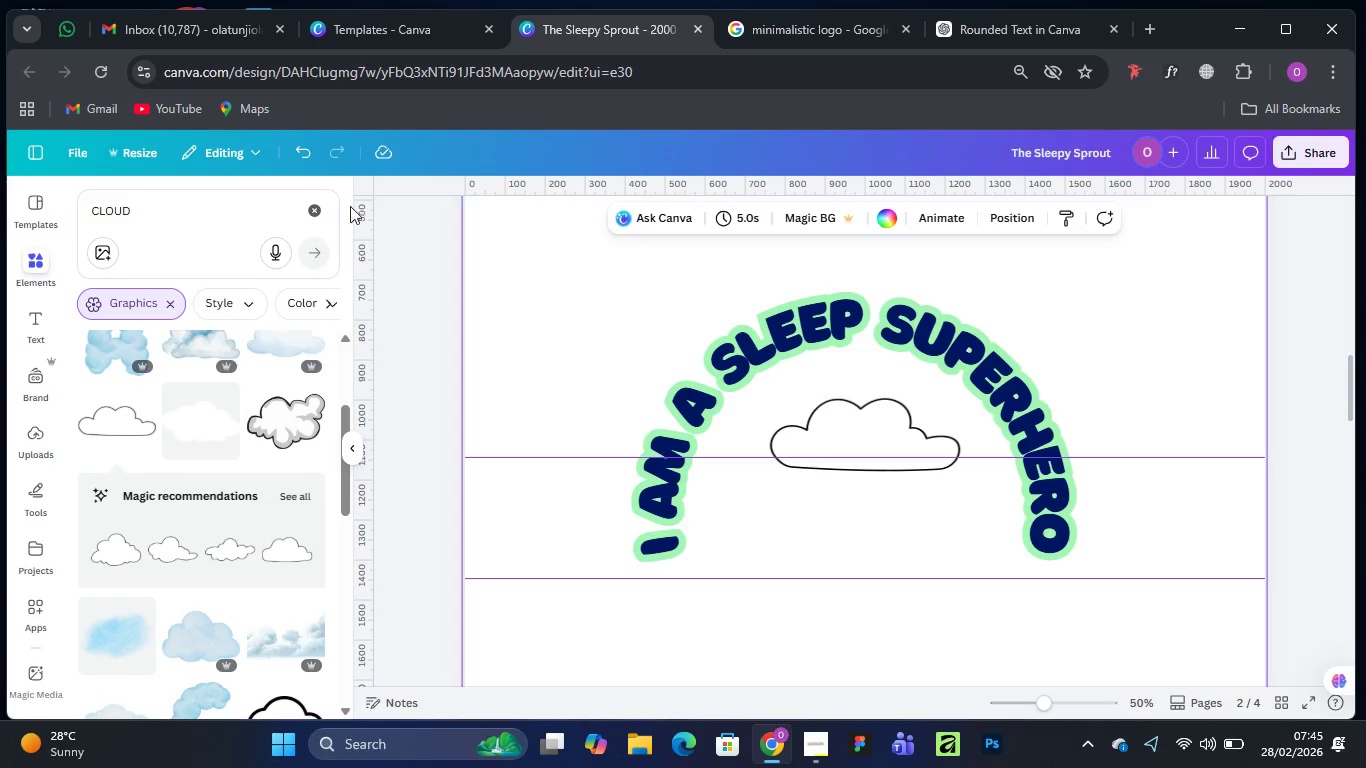 
left_click([316, 202])
 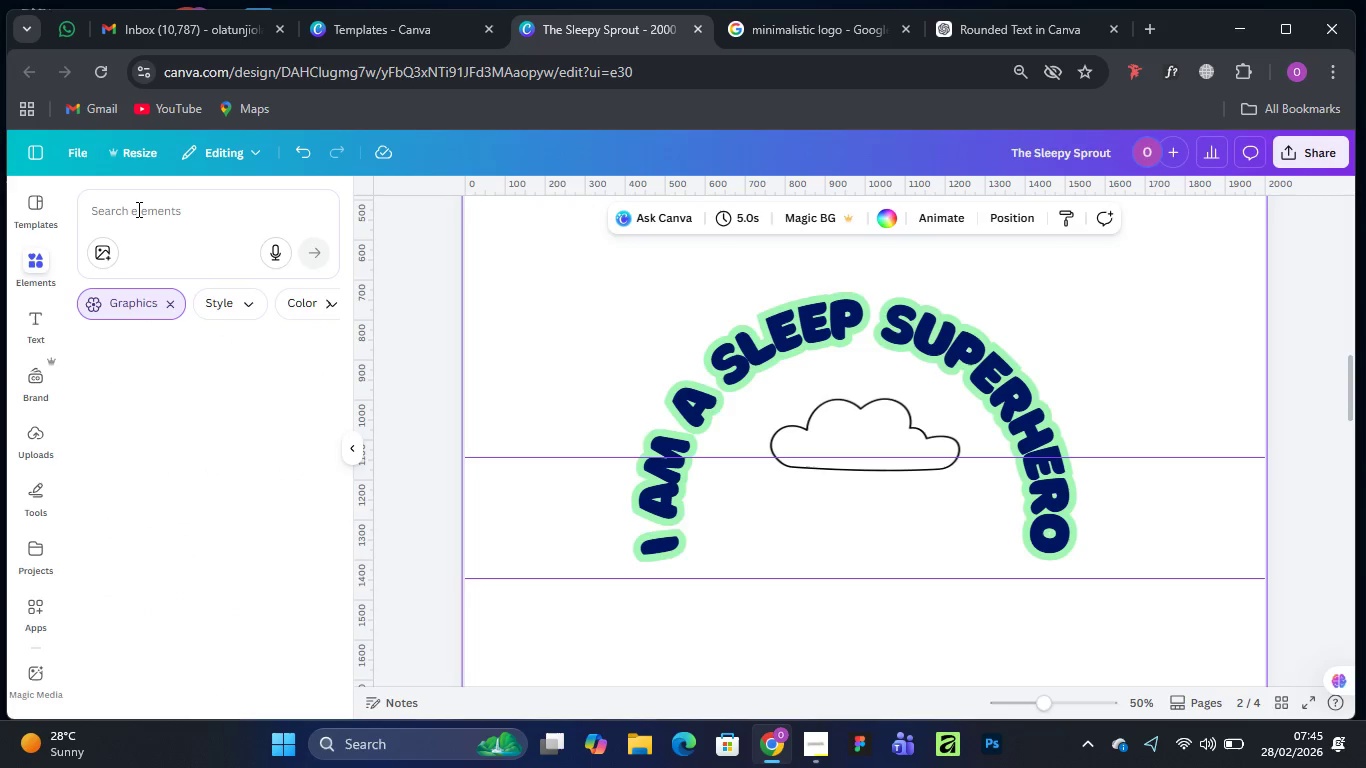 
left_click([138, 210])
 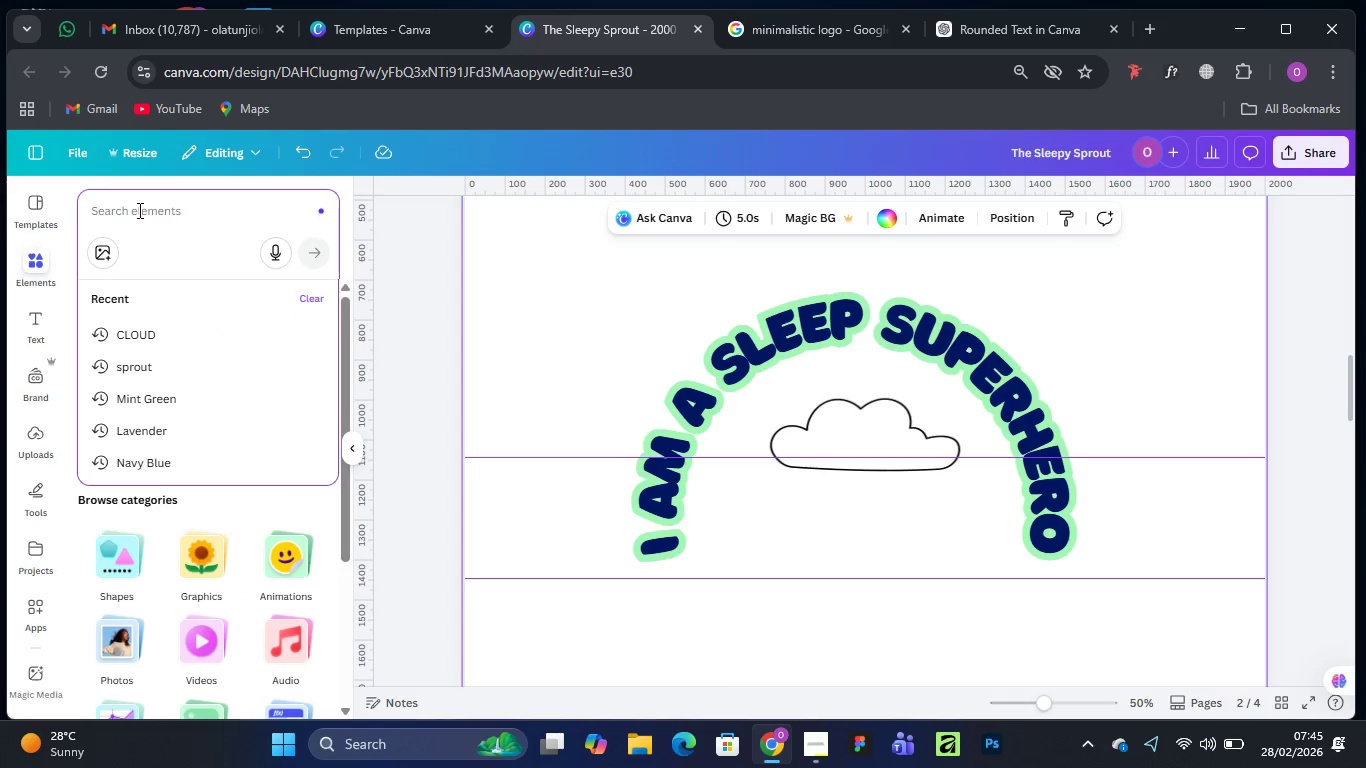 
type(Child friendly logo)
 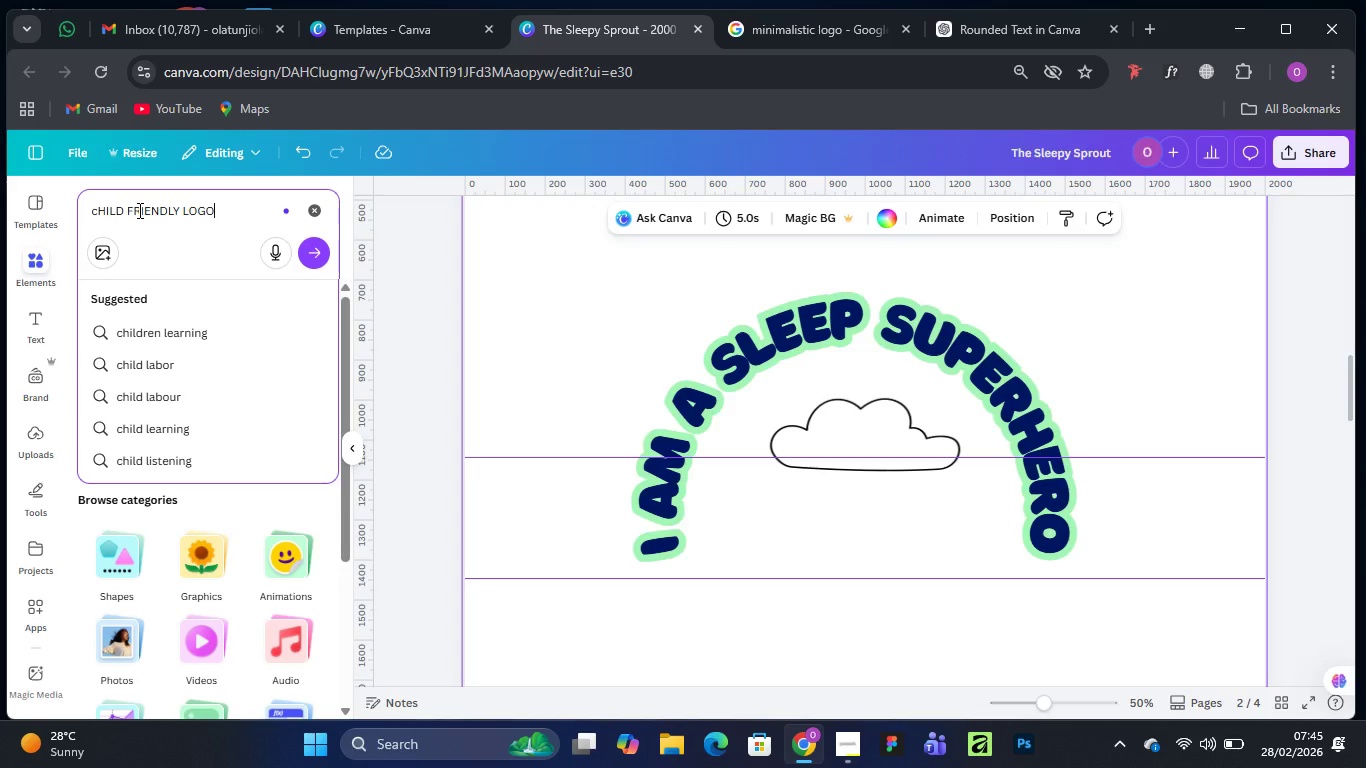 
key(Enter)
 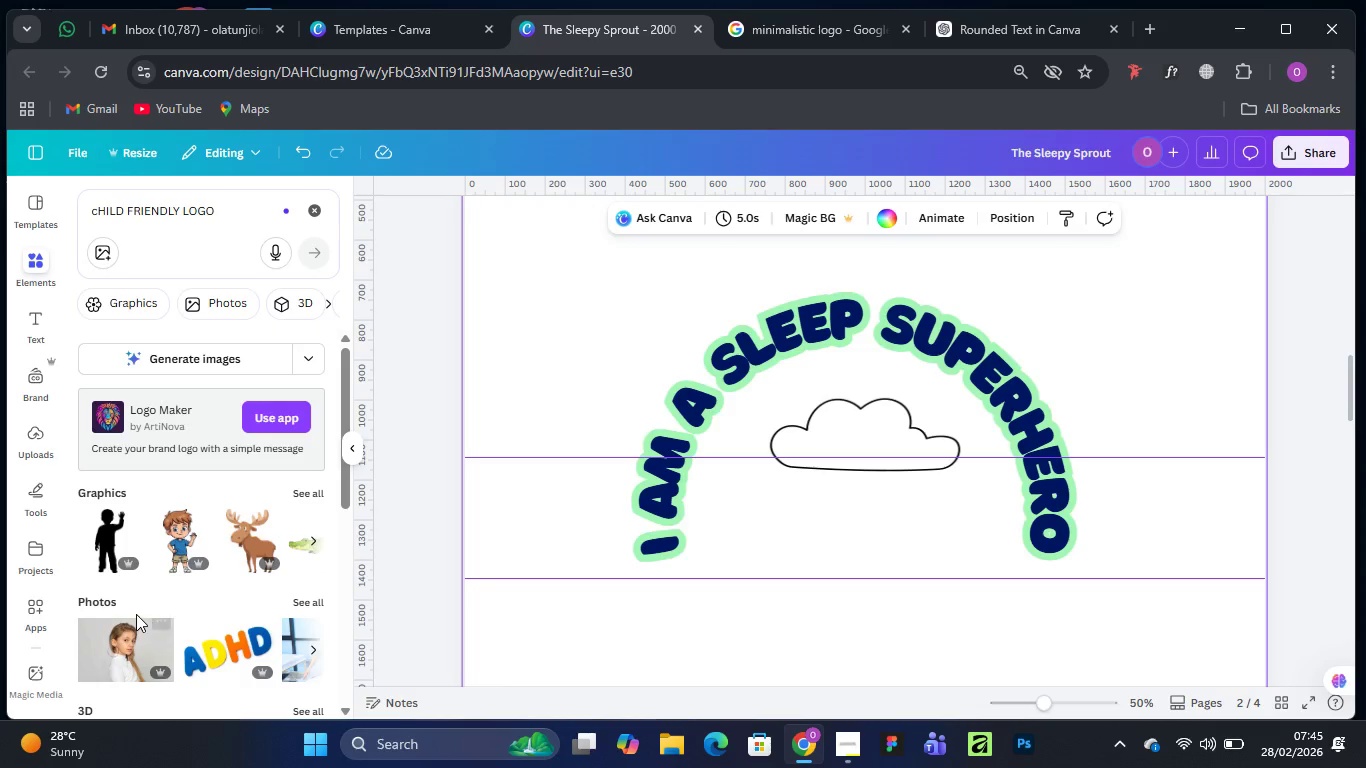 
scroll: coordinate [173, 554], scroll_direction: down, amount: 3.0
 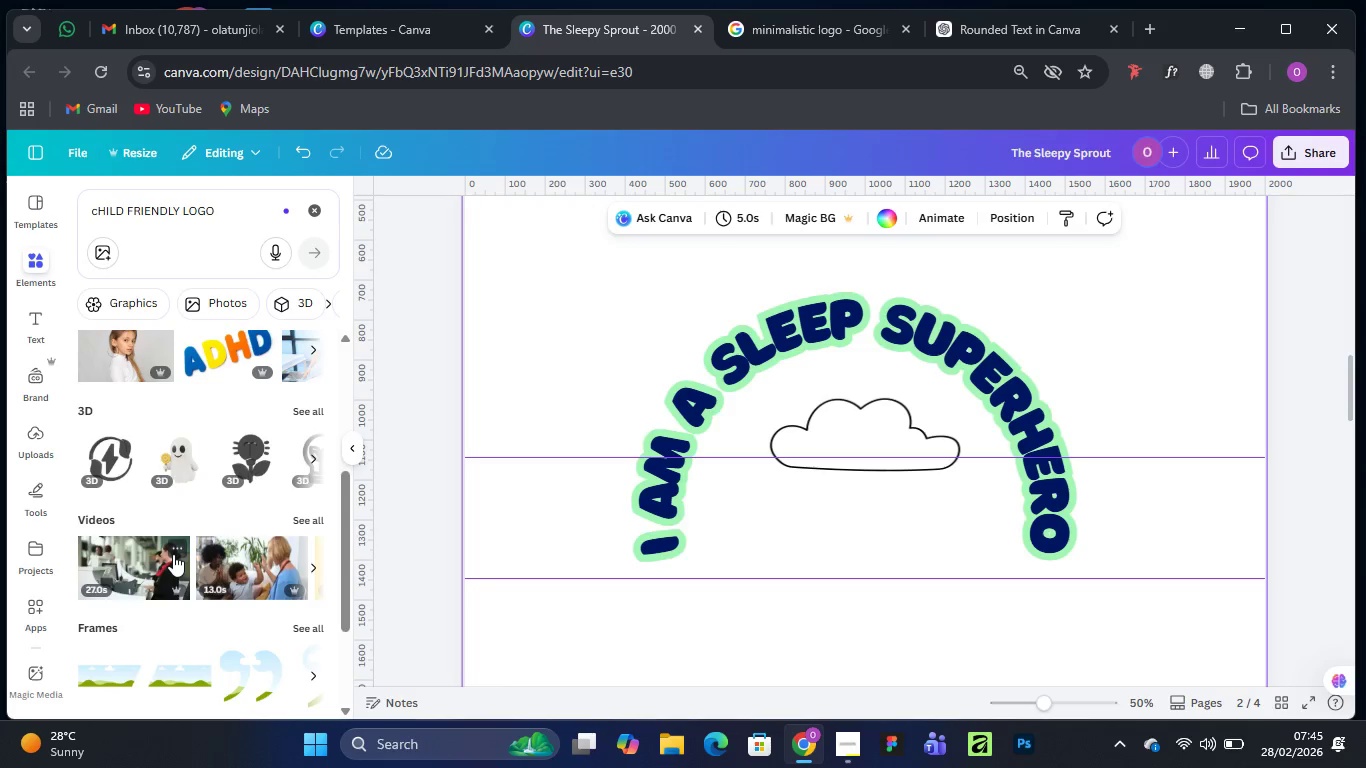 
scroll: coordinate [173, 554], scroll_direction: up, amount: 2.0
 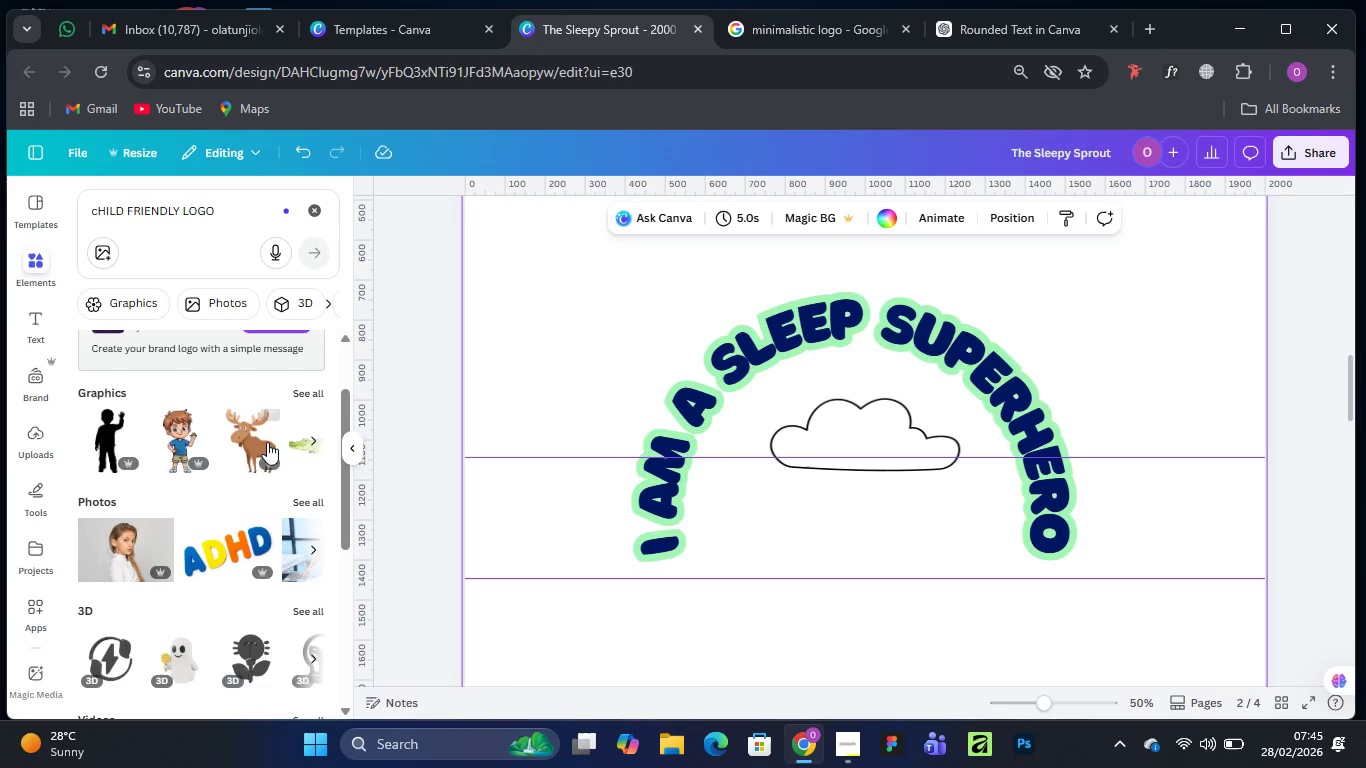 
mouse_move([289, 400])
 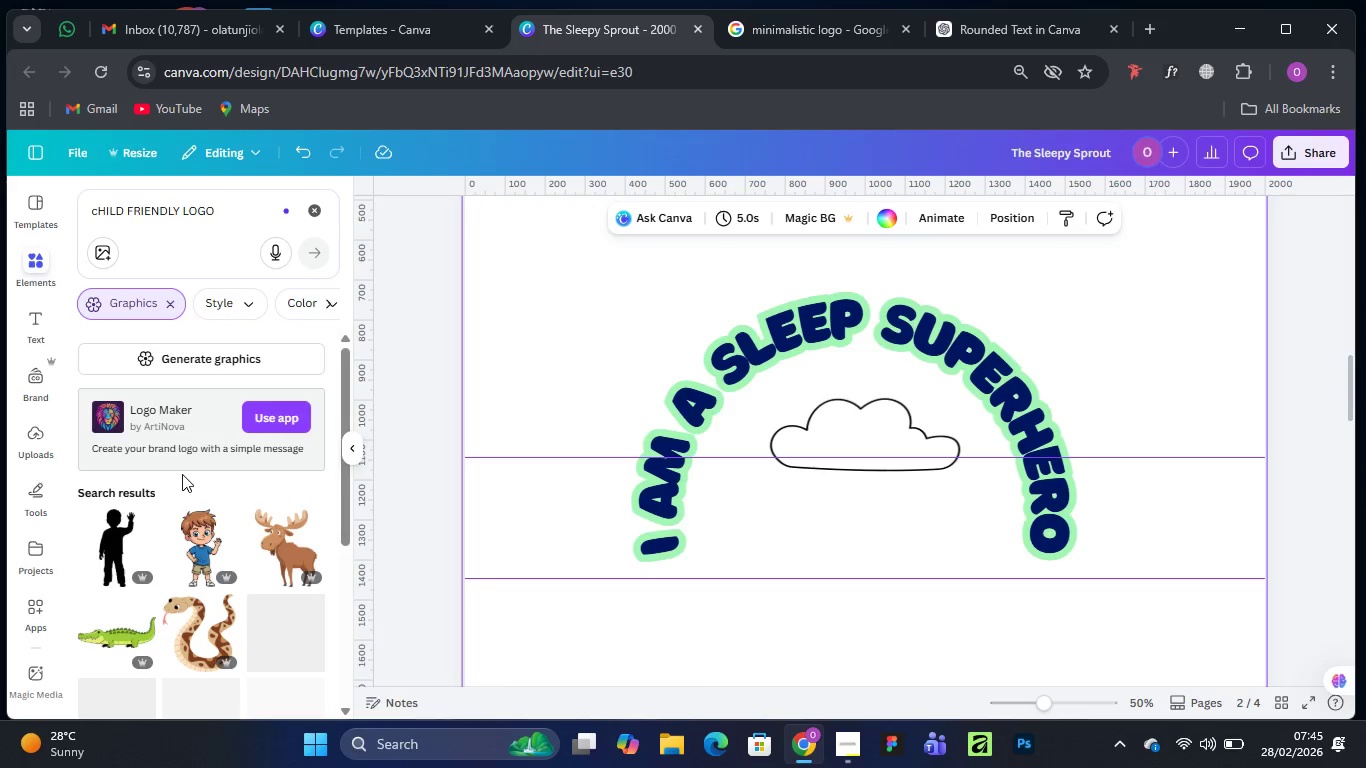 
scroll: coordinate [156, 451], scroll_direction: down, amount: 3.0
 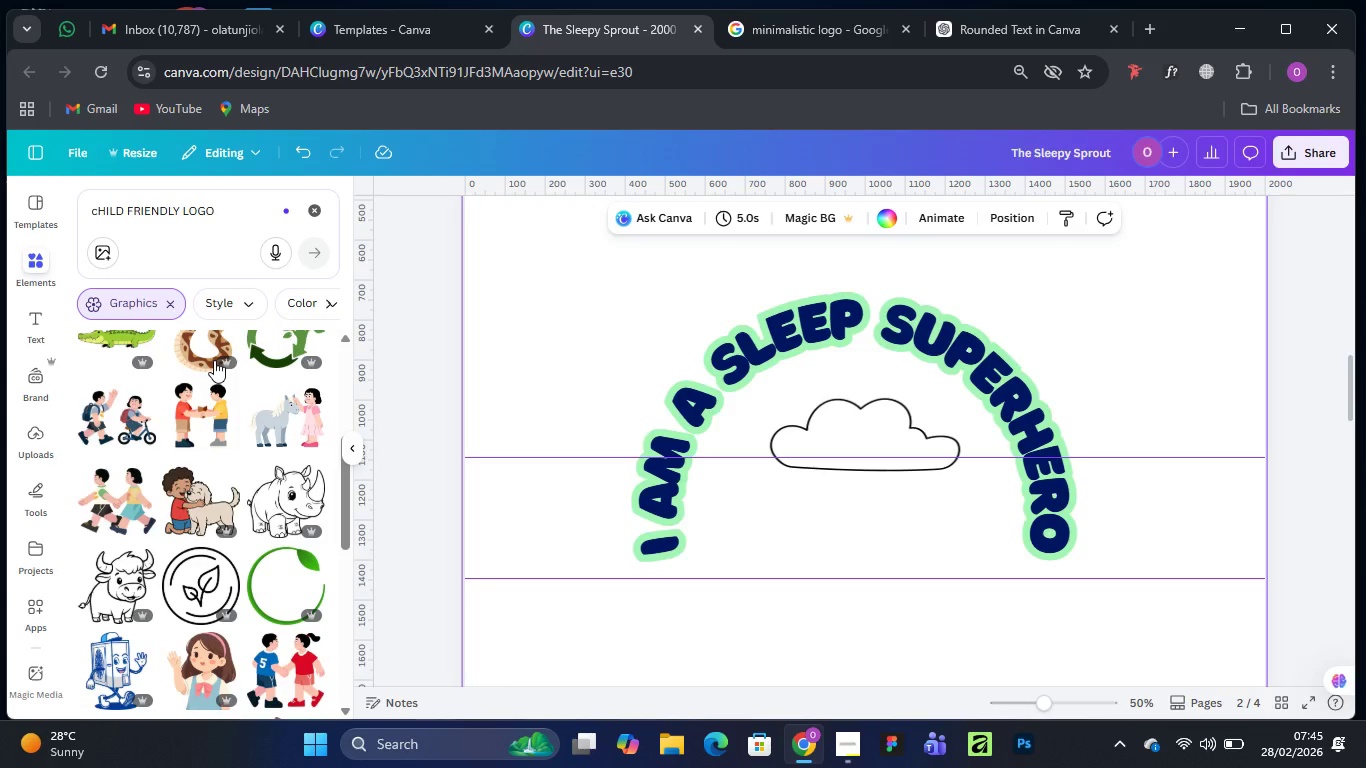 
wait(22.26)
 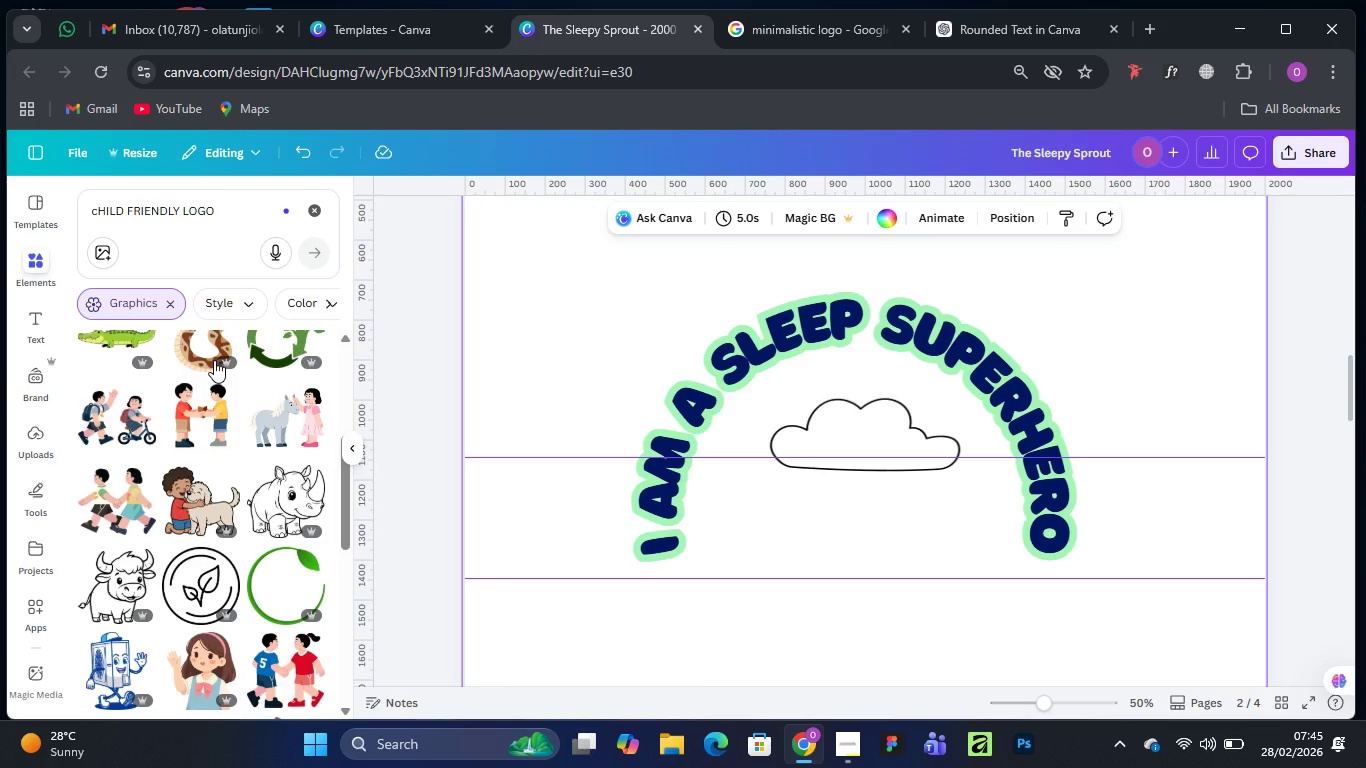 
mouse_move([270, 585])
 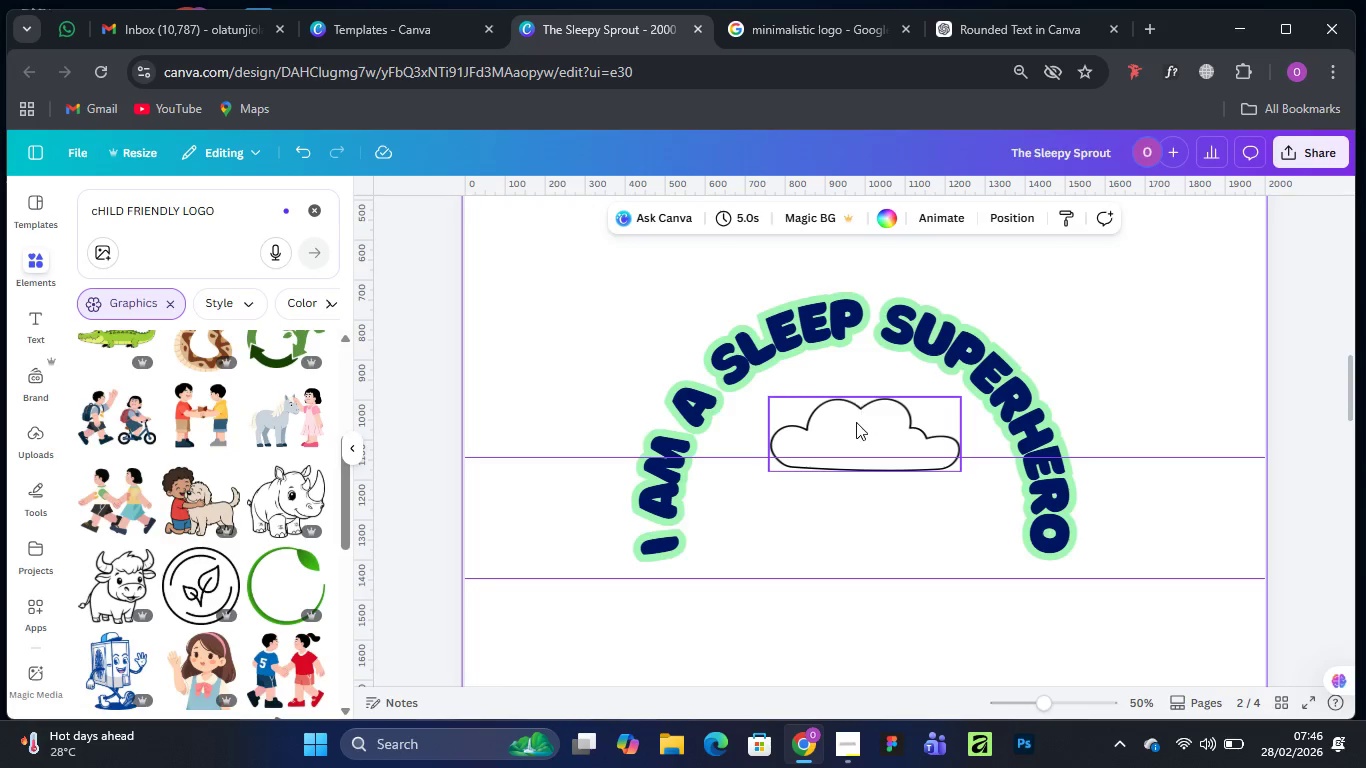 
left_click_drag(start_coordinate=[857, 432], to_coordinate=[855, 437])
 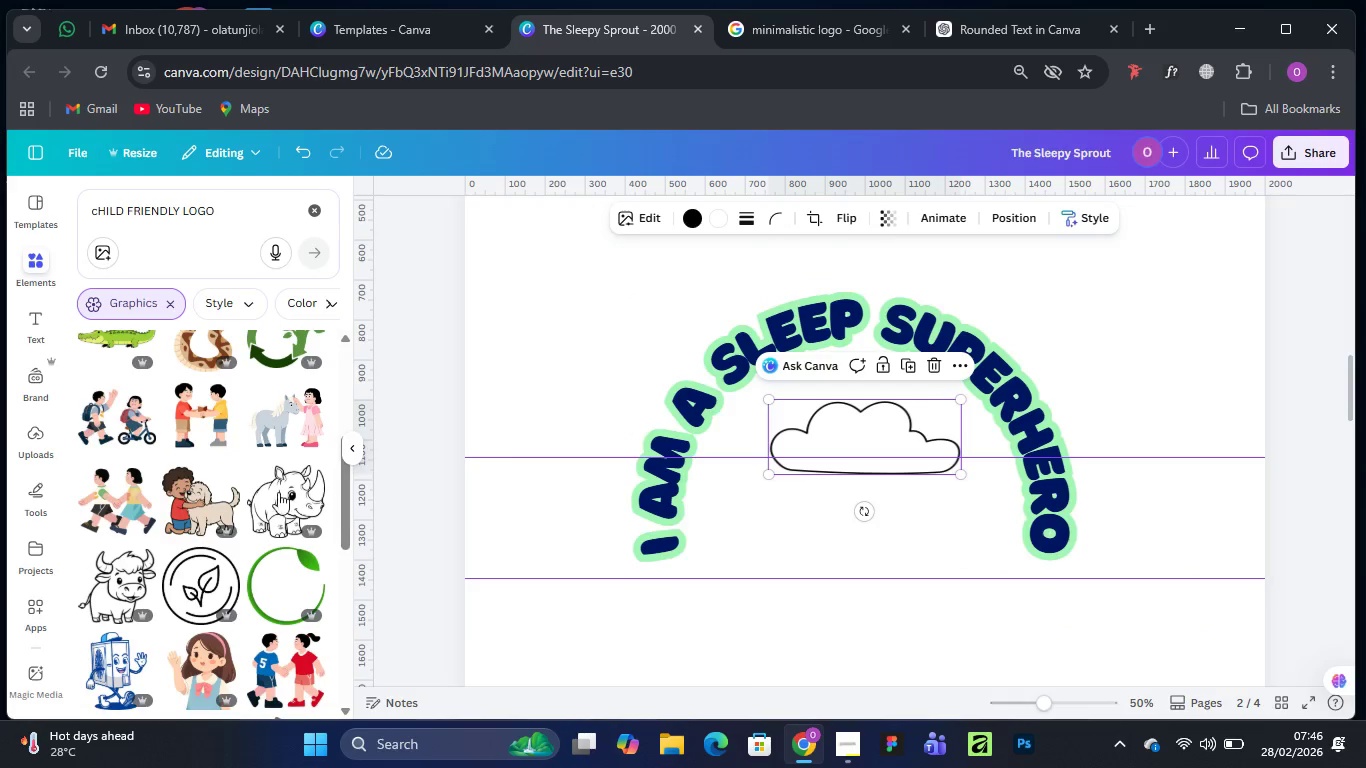 
scroll: coordinate [260, 493], scroll_direction: down, amount: 4.0
 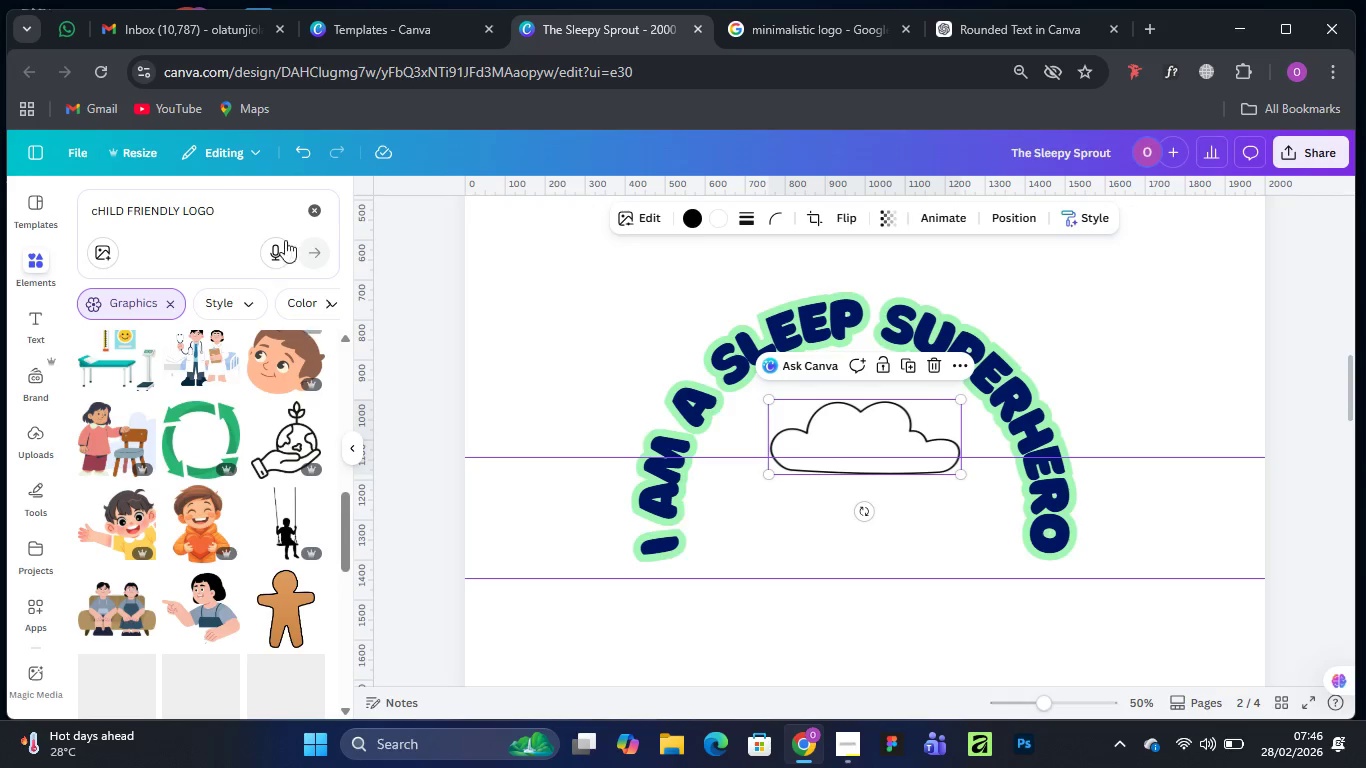 
left_click([316, 204])
 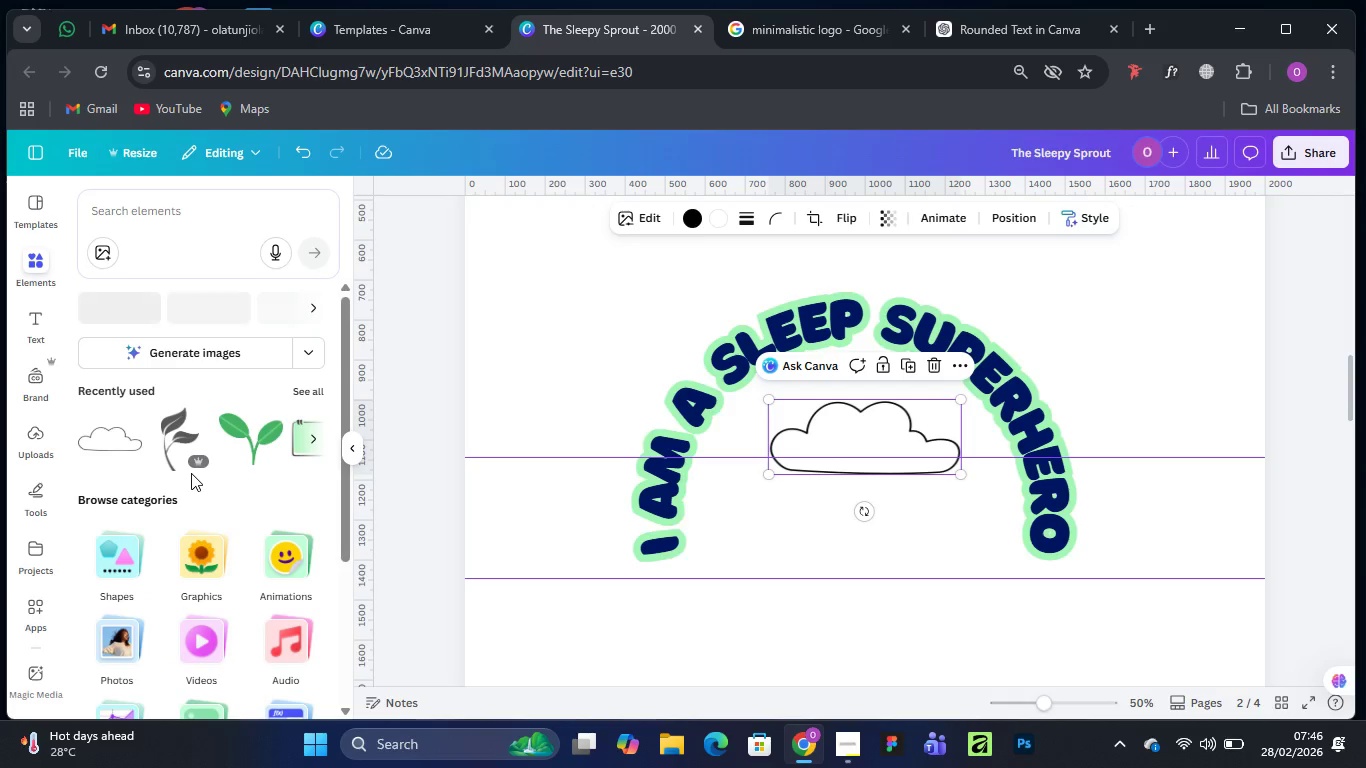 
scroll: coordinate [185, 456], scroll_direction: down, amount: 3.0
 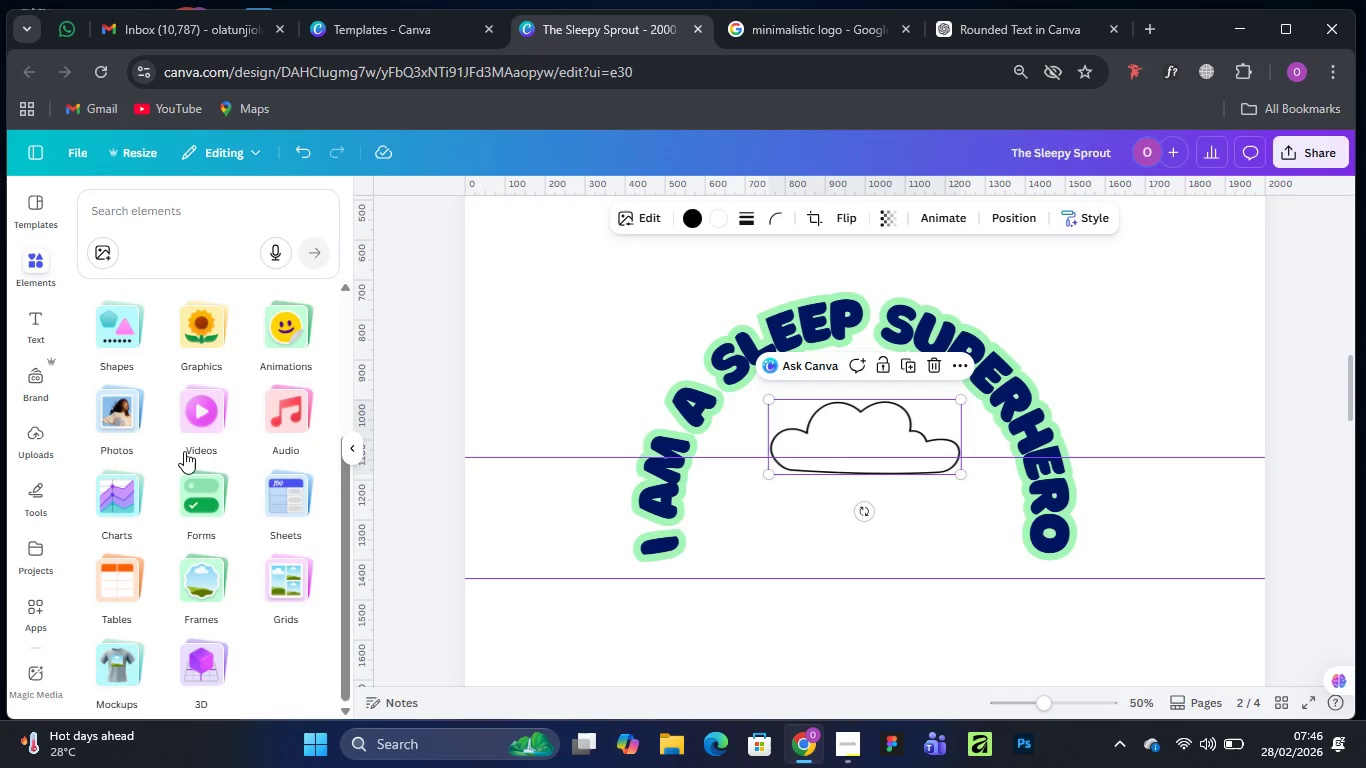 
scroll: coordinate [184, 450], scroll_direction: up, amount: 4.0
 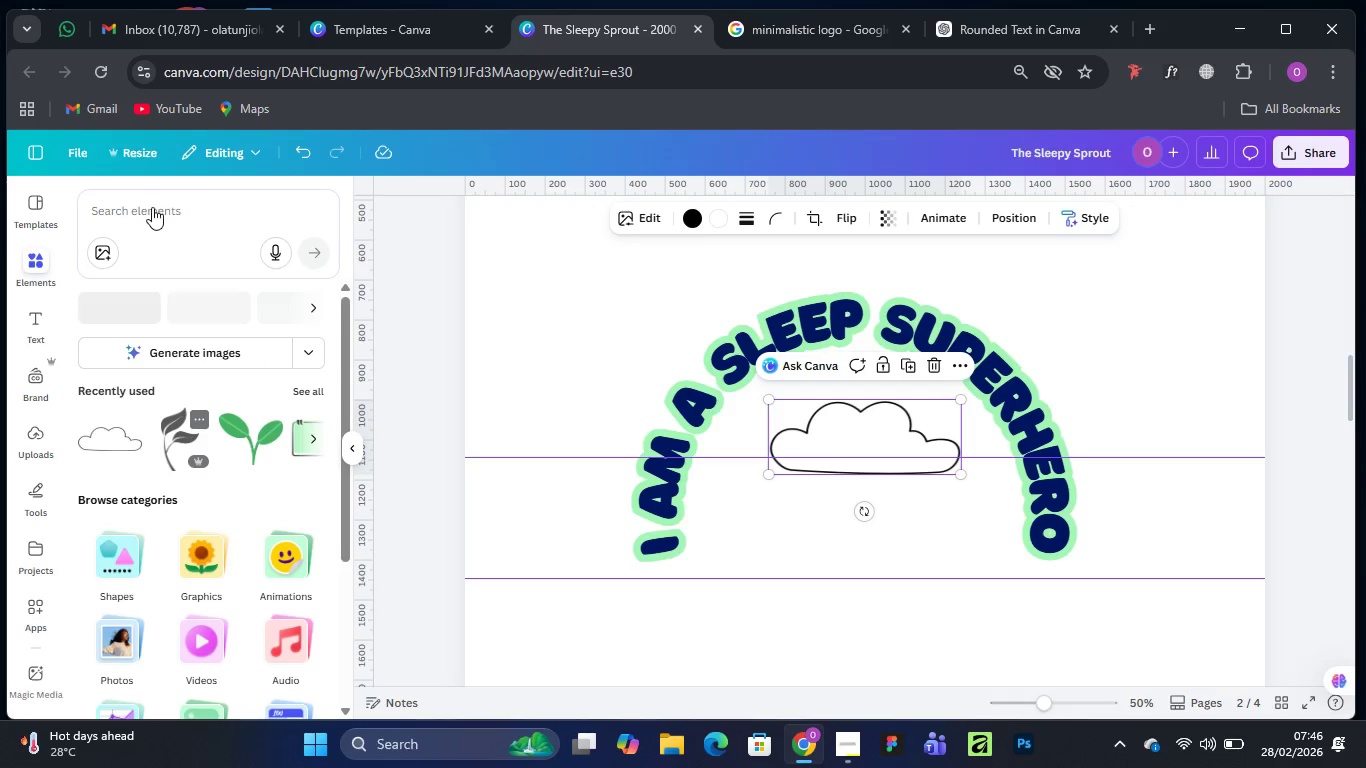 
left_click([152, 205])
 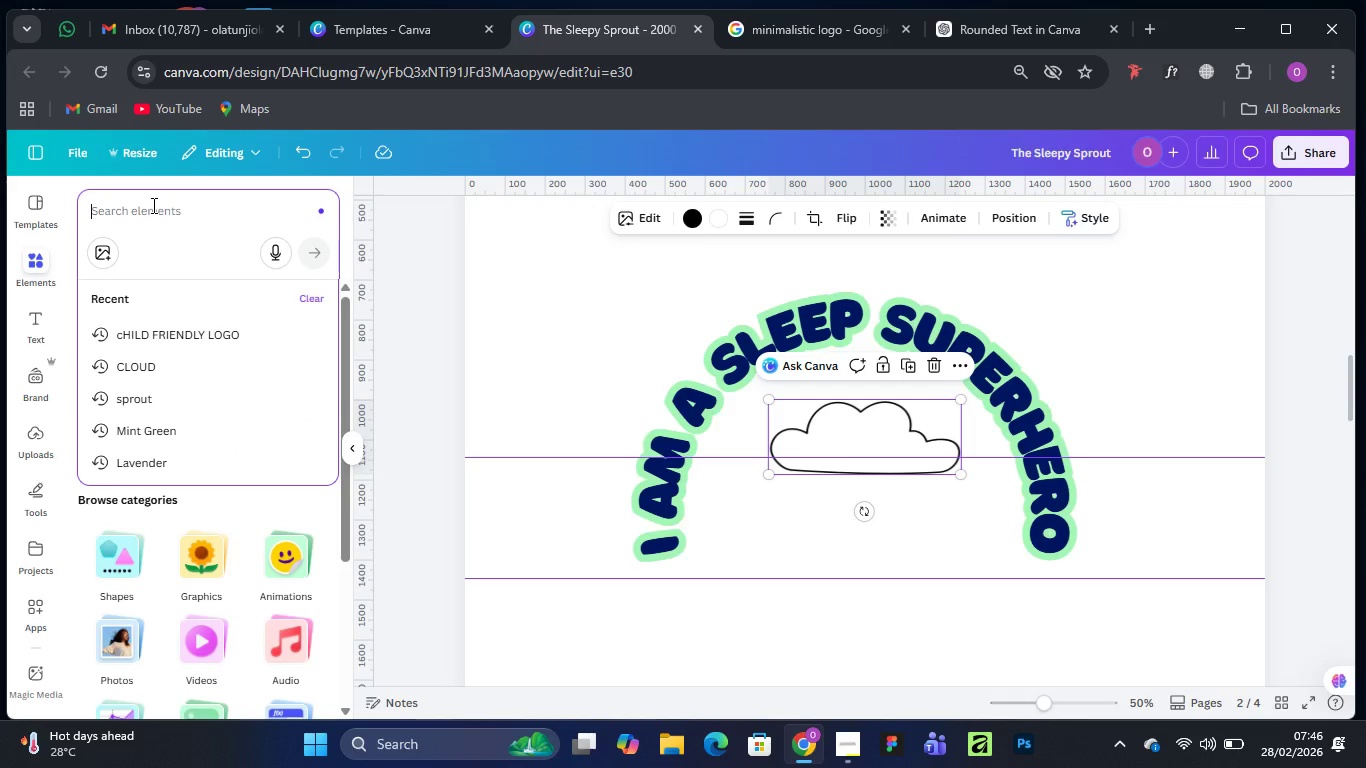 
type(Logo)
 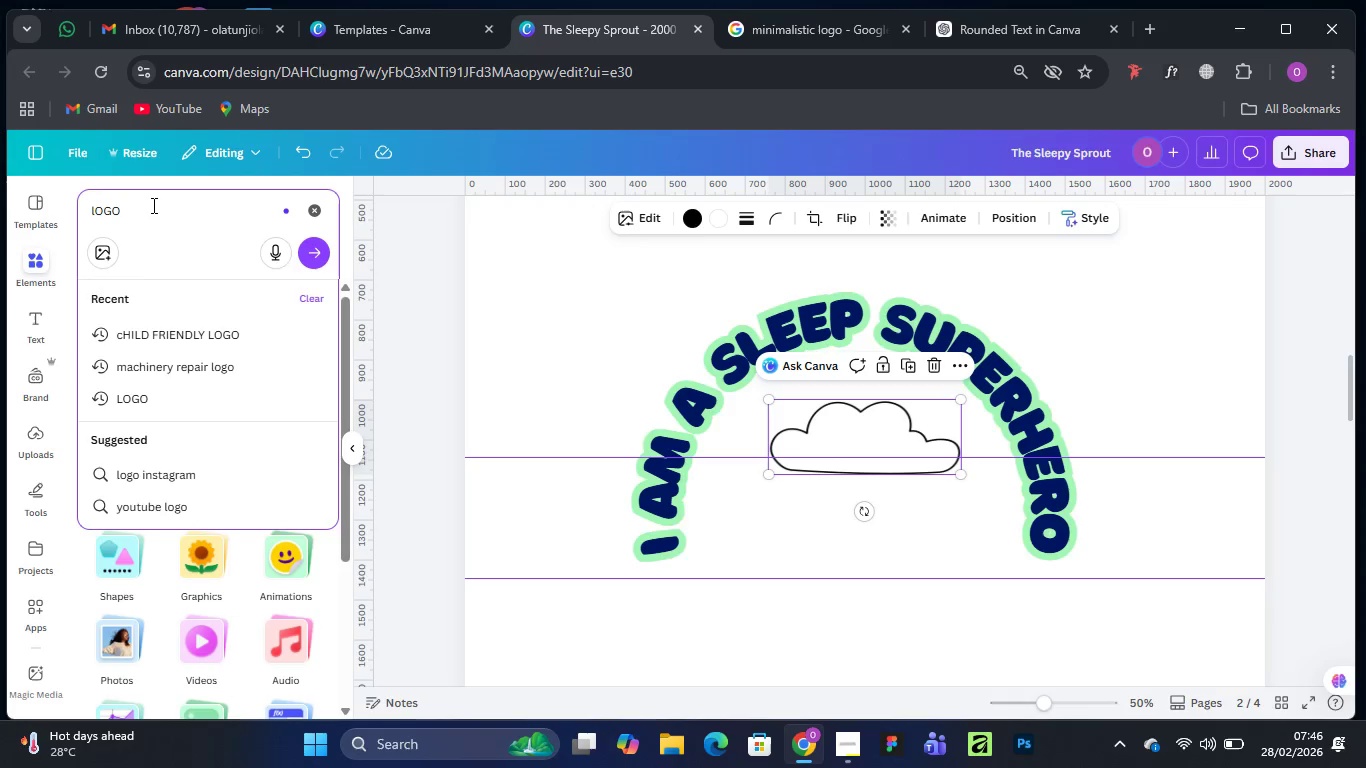 
key(Enter)
 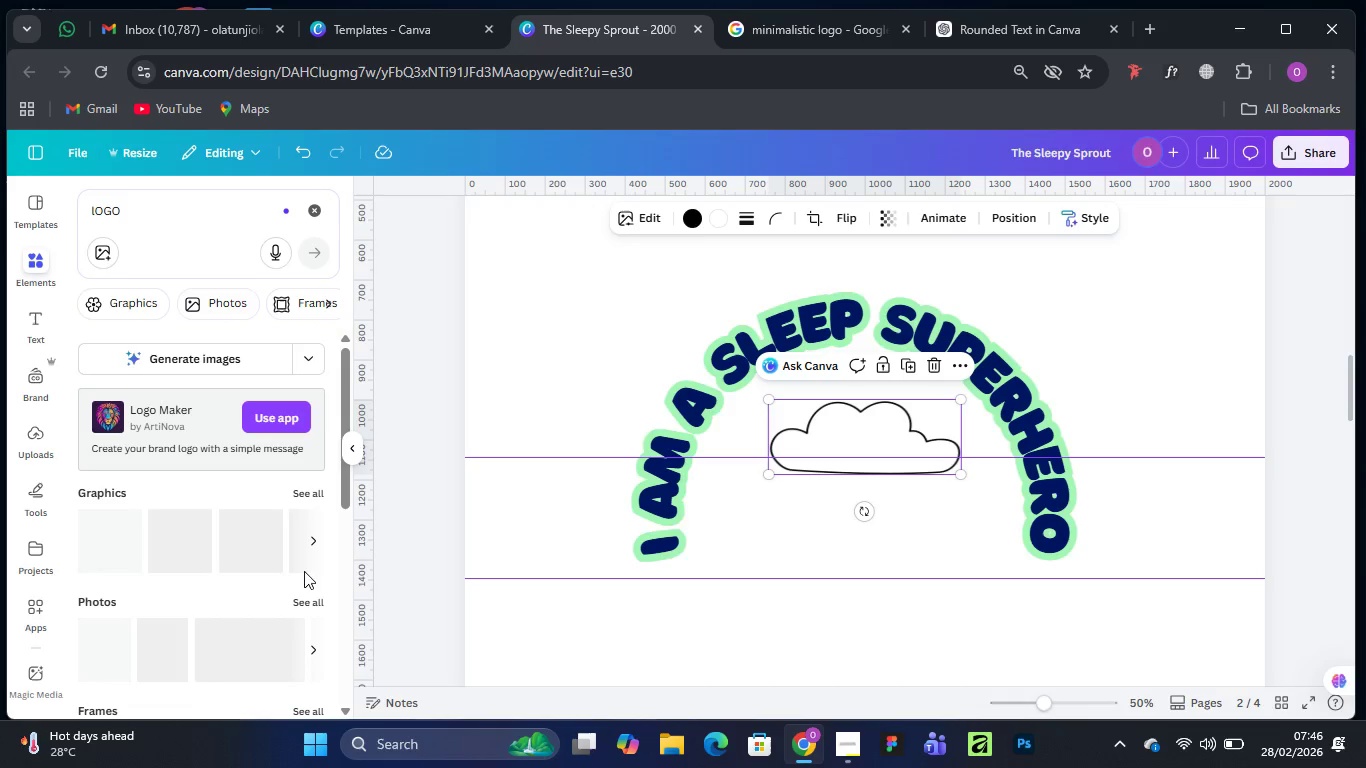 
left_click([20, 326])
 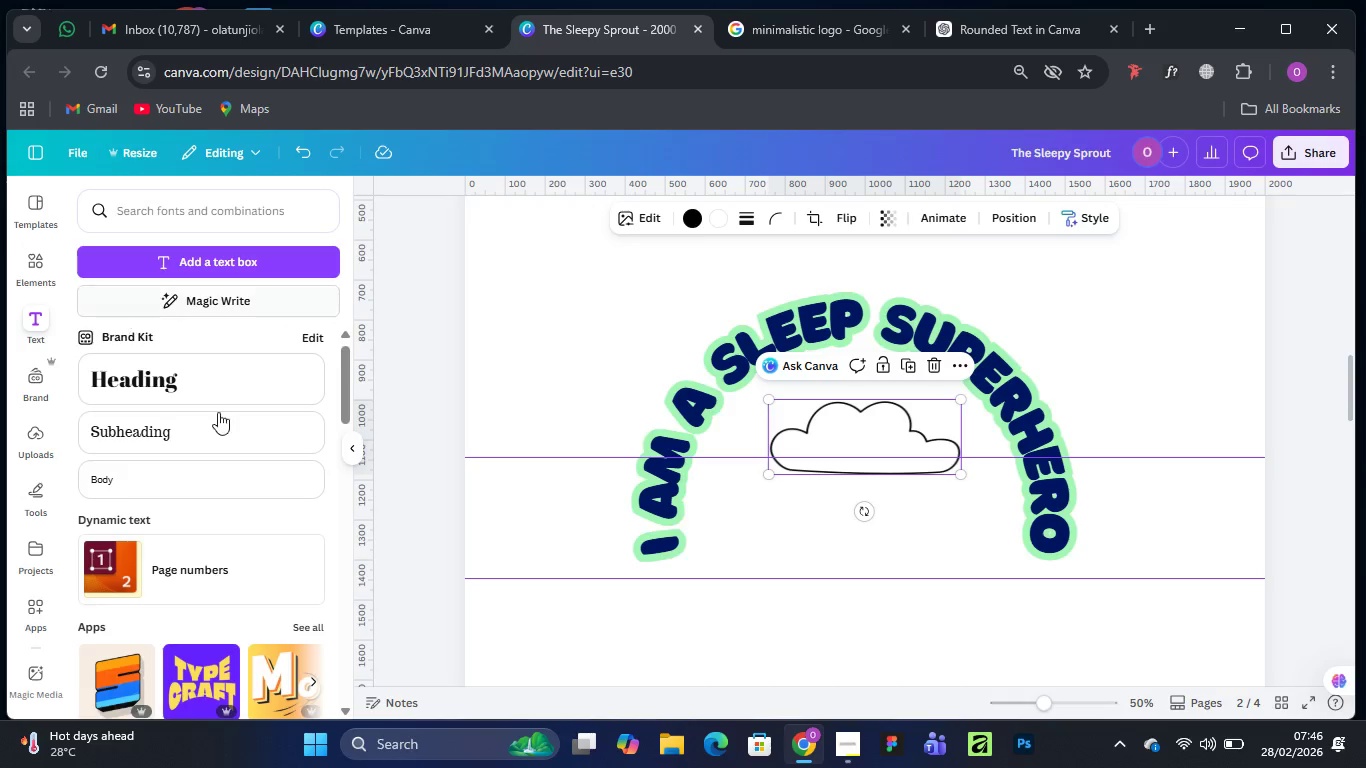 
scroll: coordinate [226, 559], scroll_direction: down, amount: 10.0
 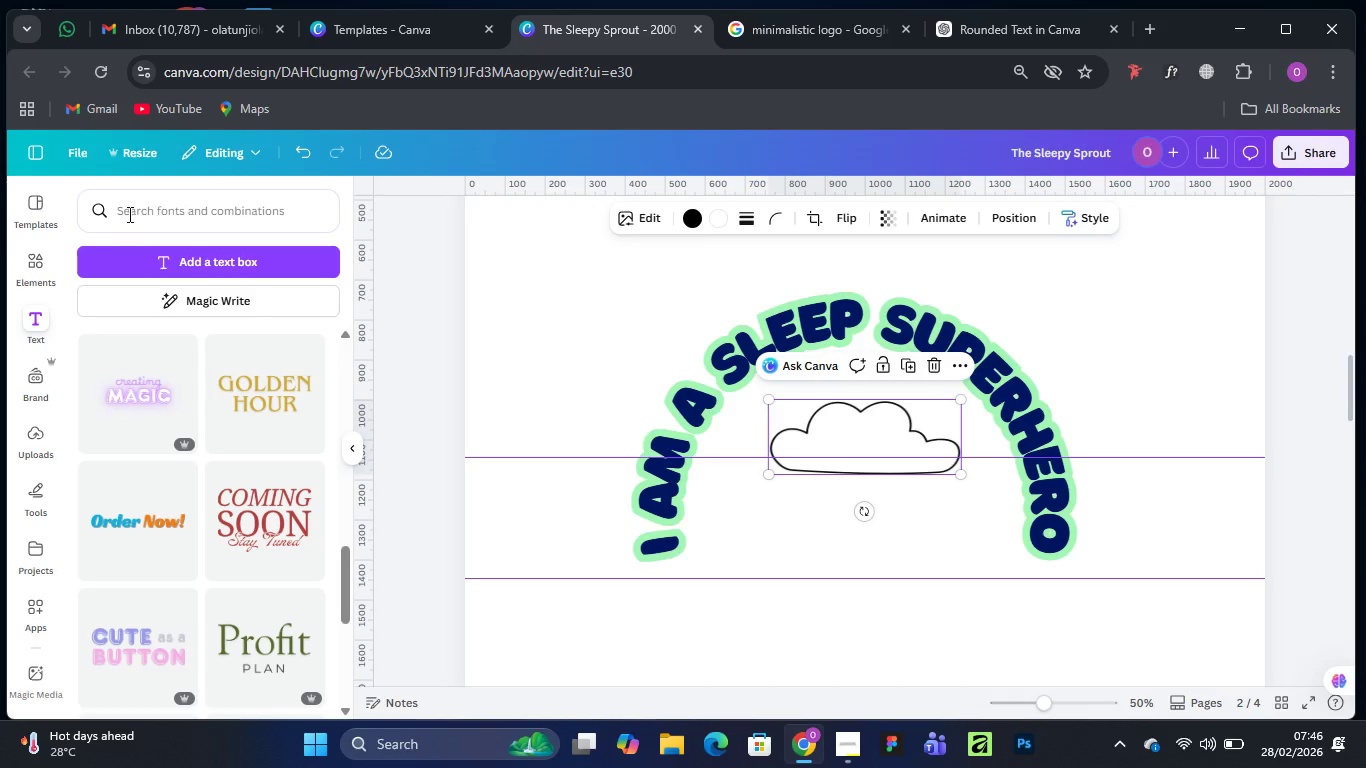 
left_click([128, 203])
 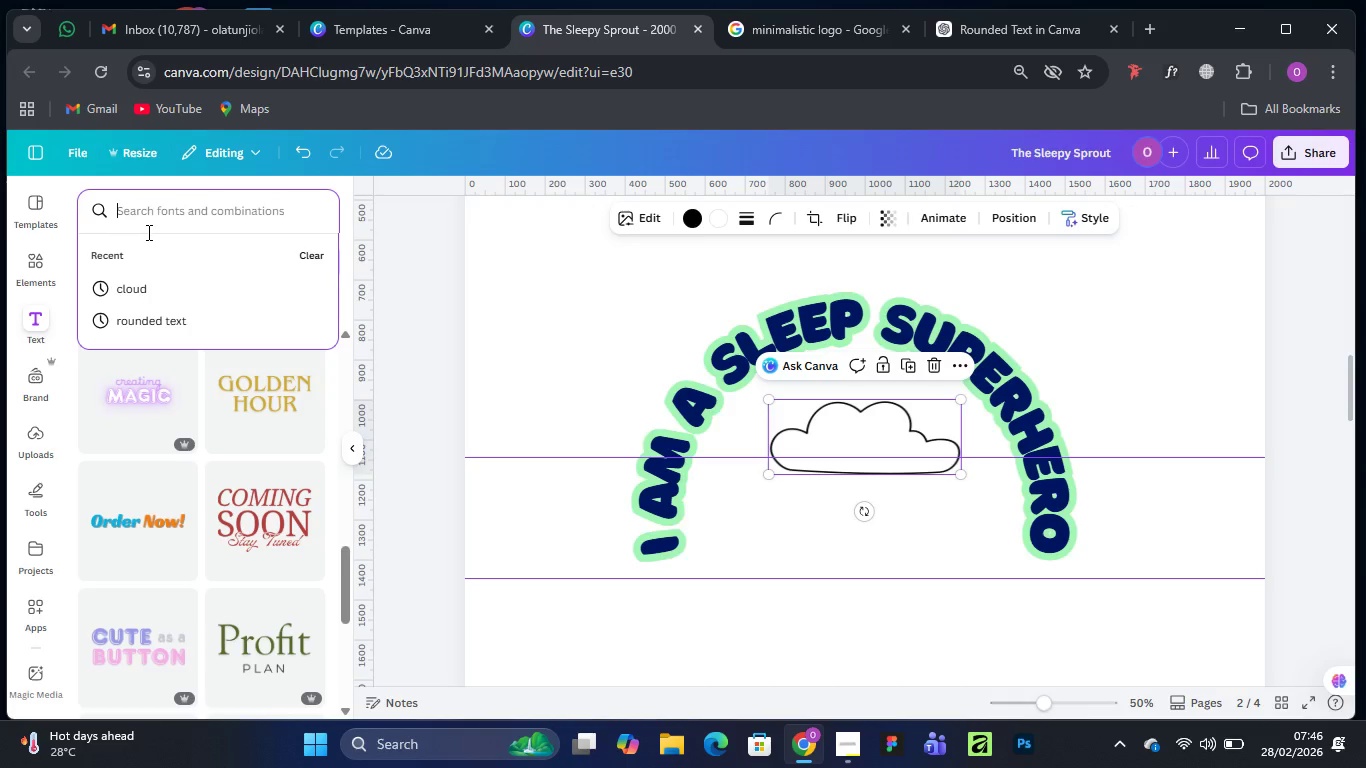 
type(child friendly logo)
 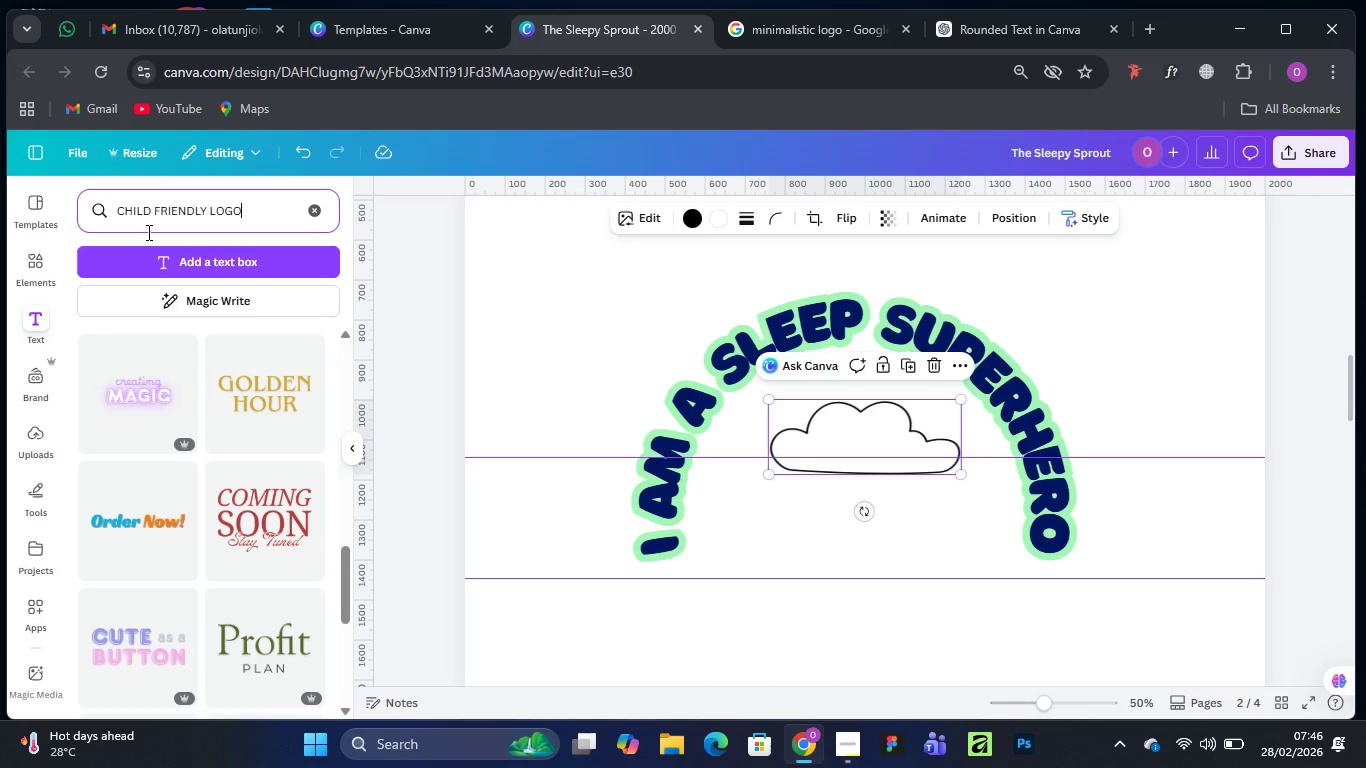 
key(Enter)
 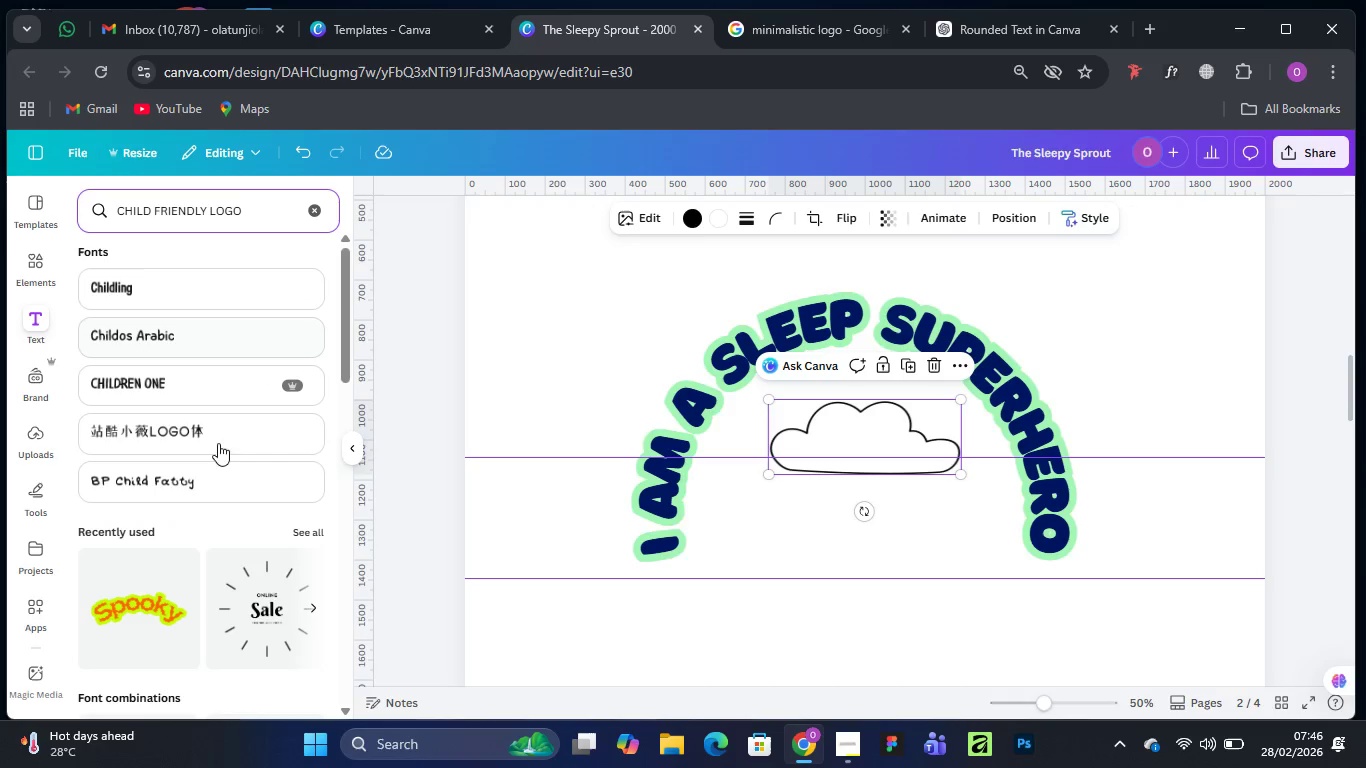 
scroll: coordinate [204, 534], scroll_direction: down, amount: 12.0
 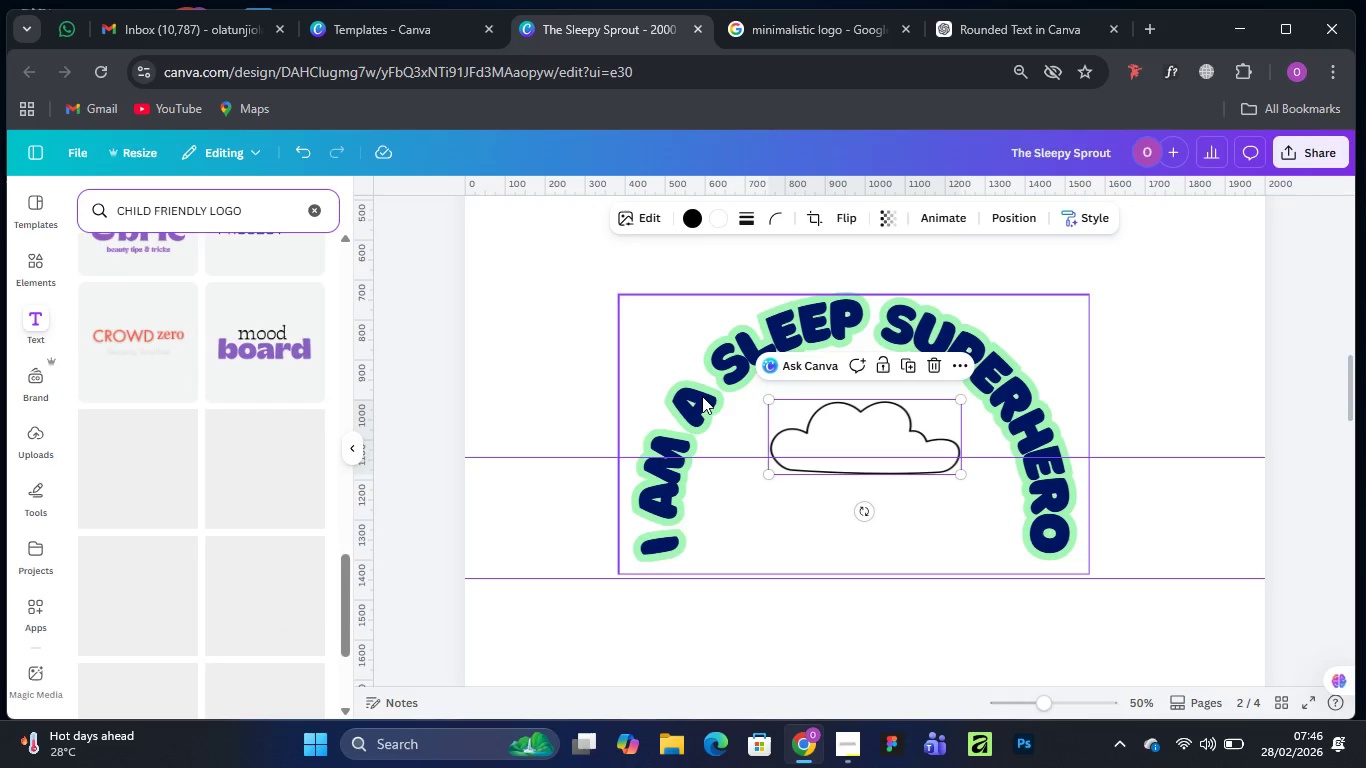 
left_click_drag(start_coordinate=[700, 397], to_coordinate=[715, 384])
 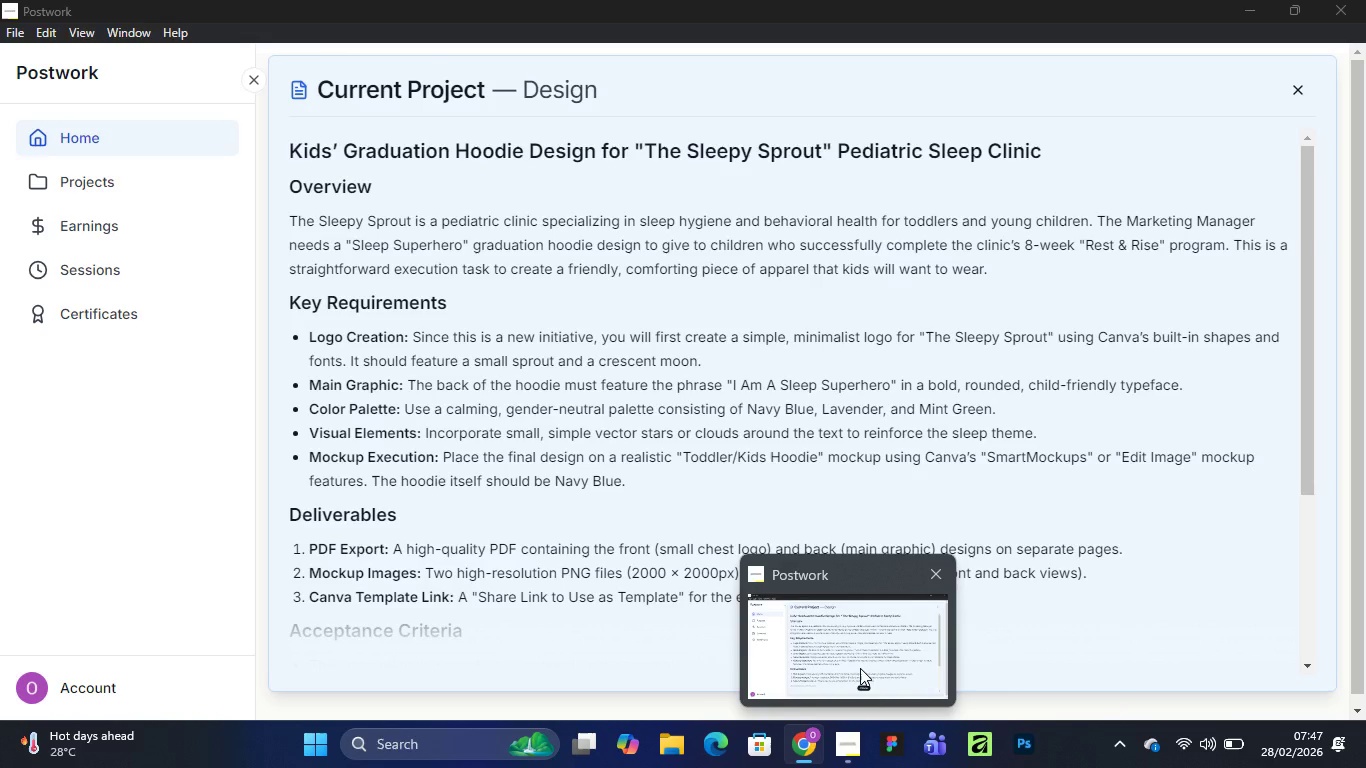 
wait(13.78)
 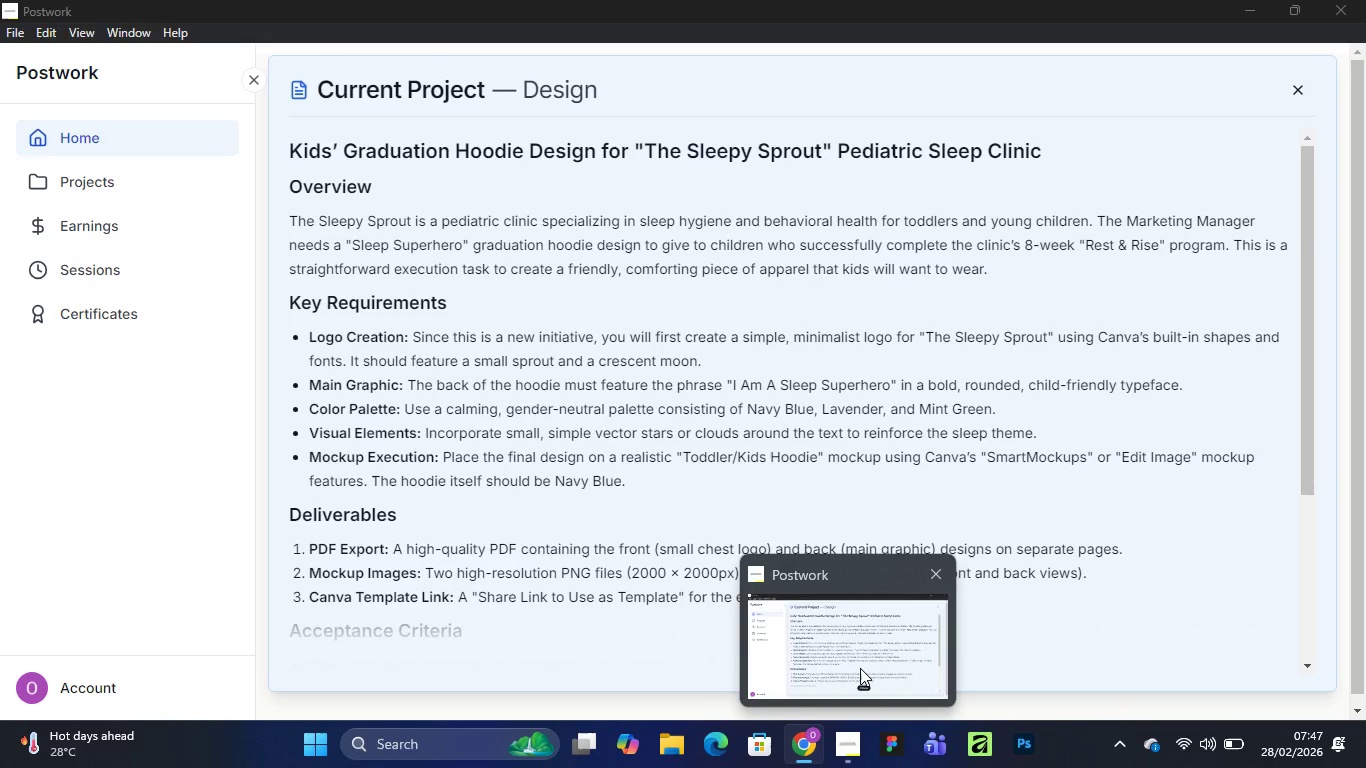 
scroll: coordinate [108, 513], scroll_direction: up, amount: 13.0
 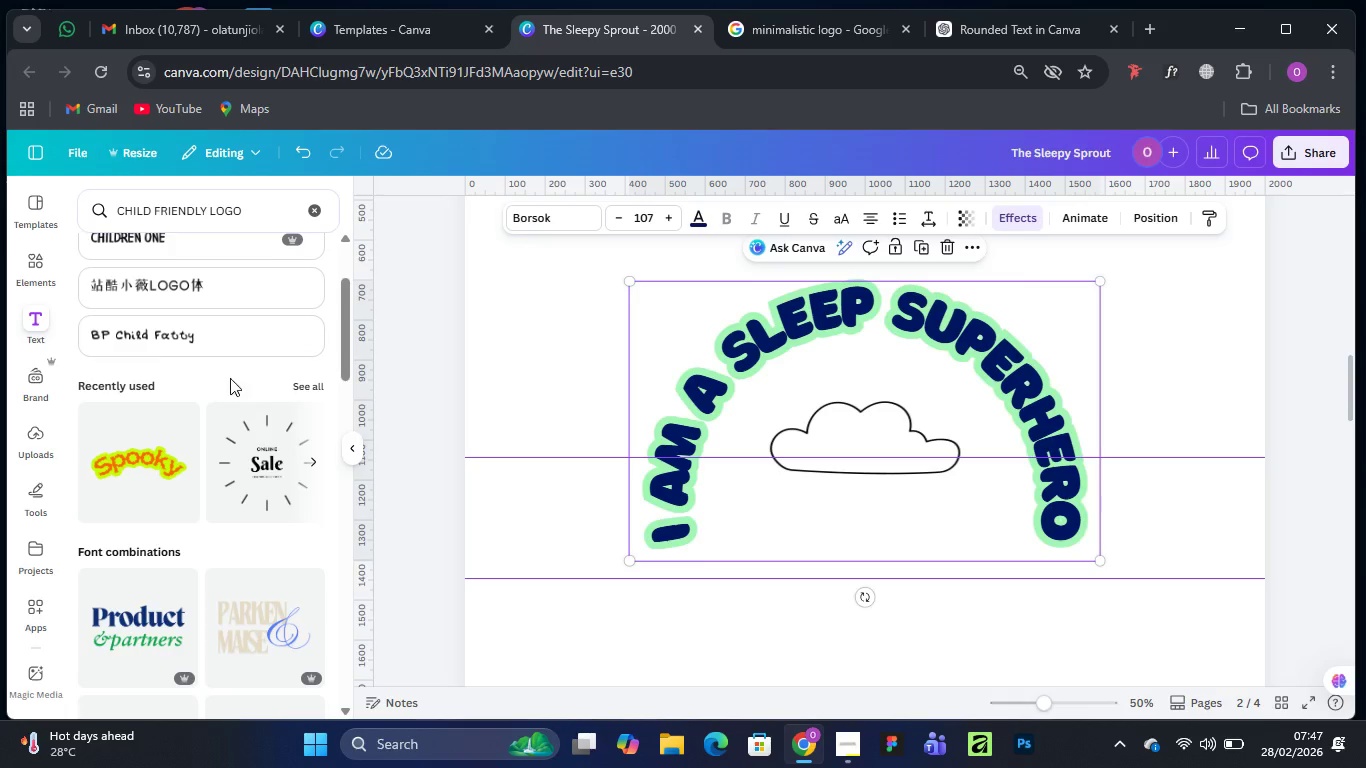 
scroll: coordinate [951, 509], scroll_direction: down, amount: 16.0
 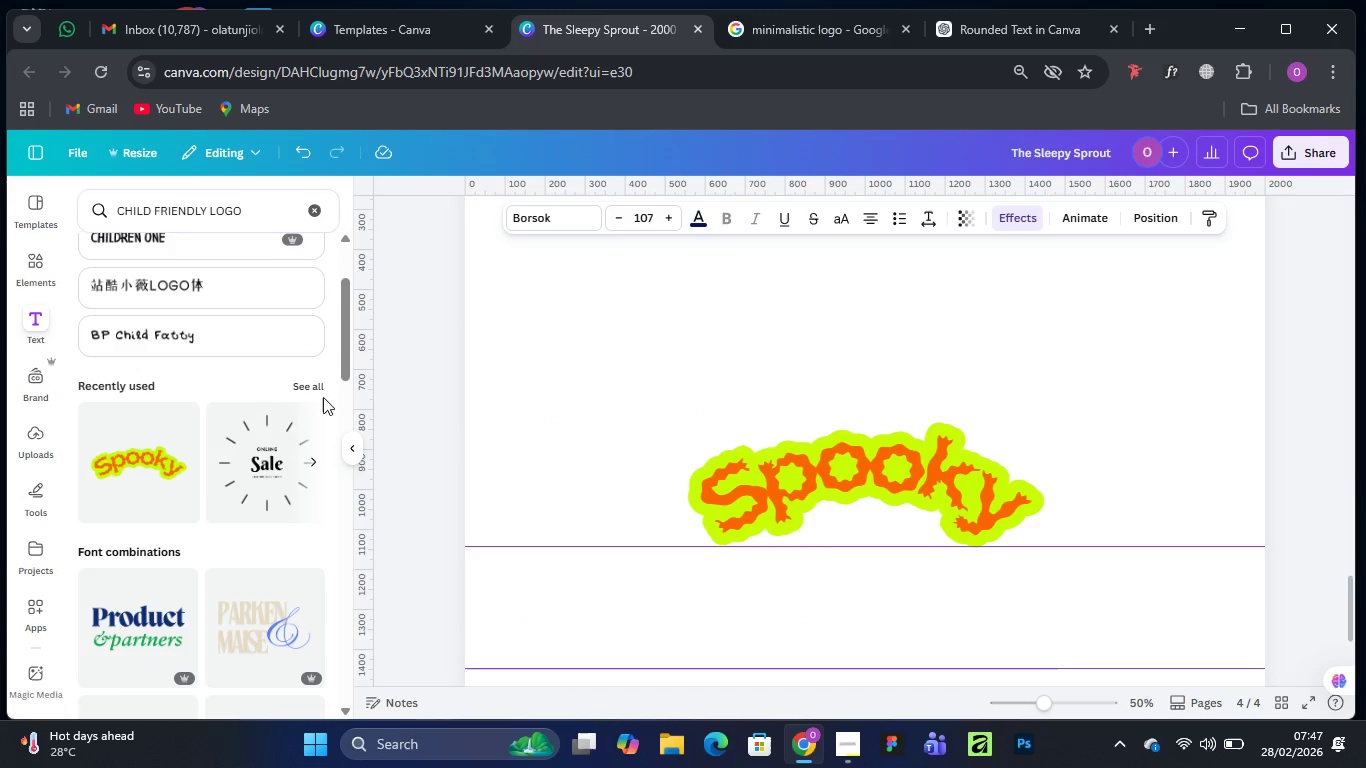 
left_click([259, 448])
 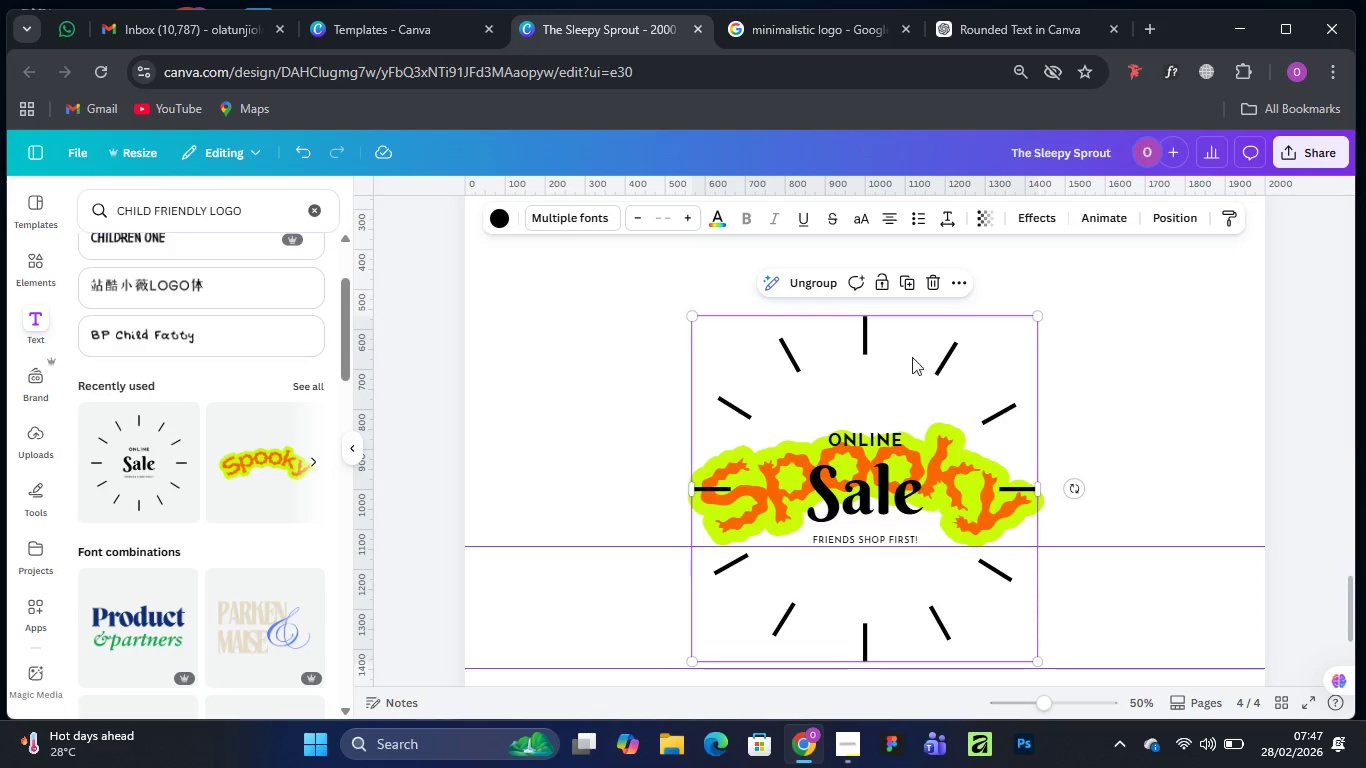 
left_click_drag(start_coordinate=[857, 343], to_coordinate=[1081, 230])
 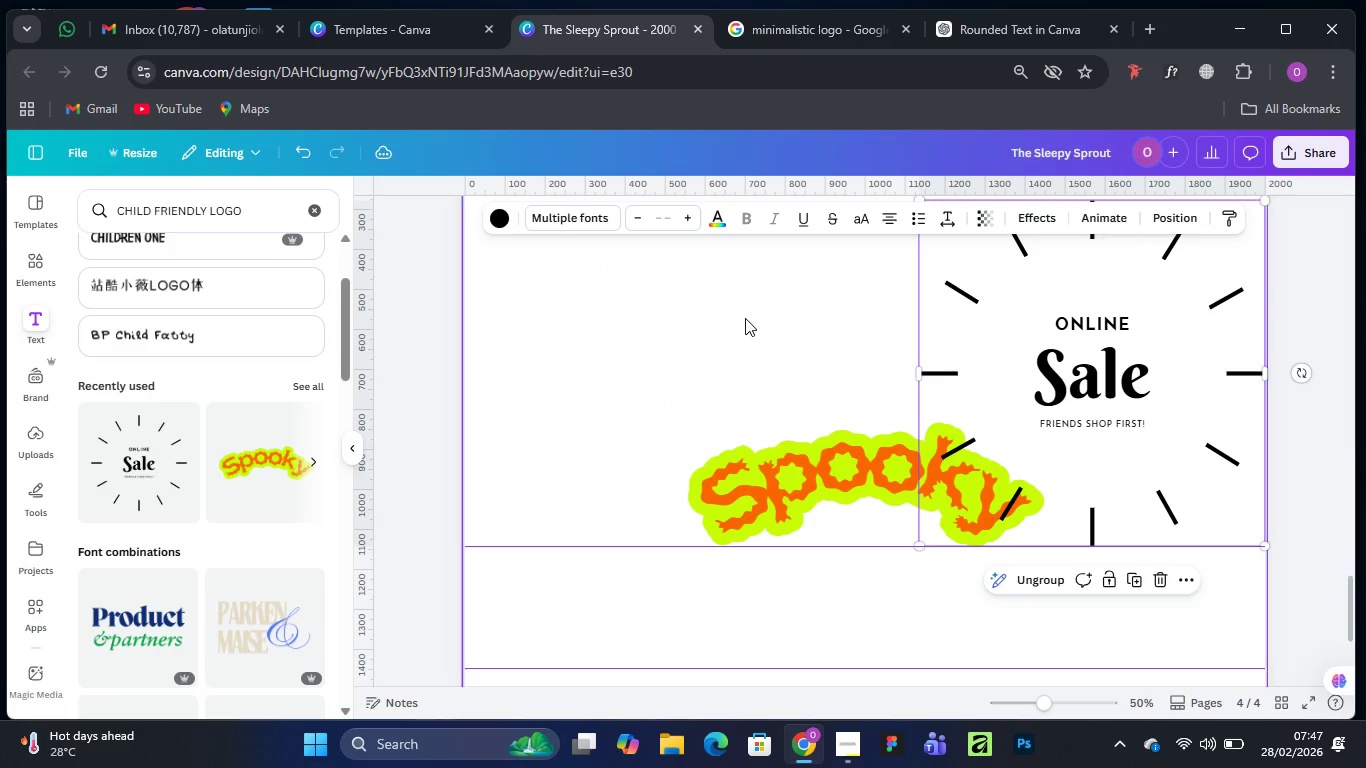 
left_click([745, 318])
 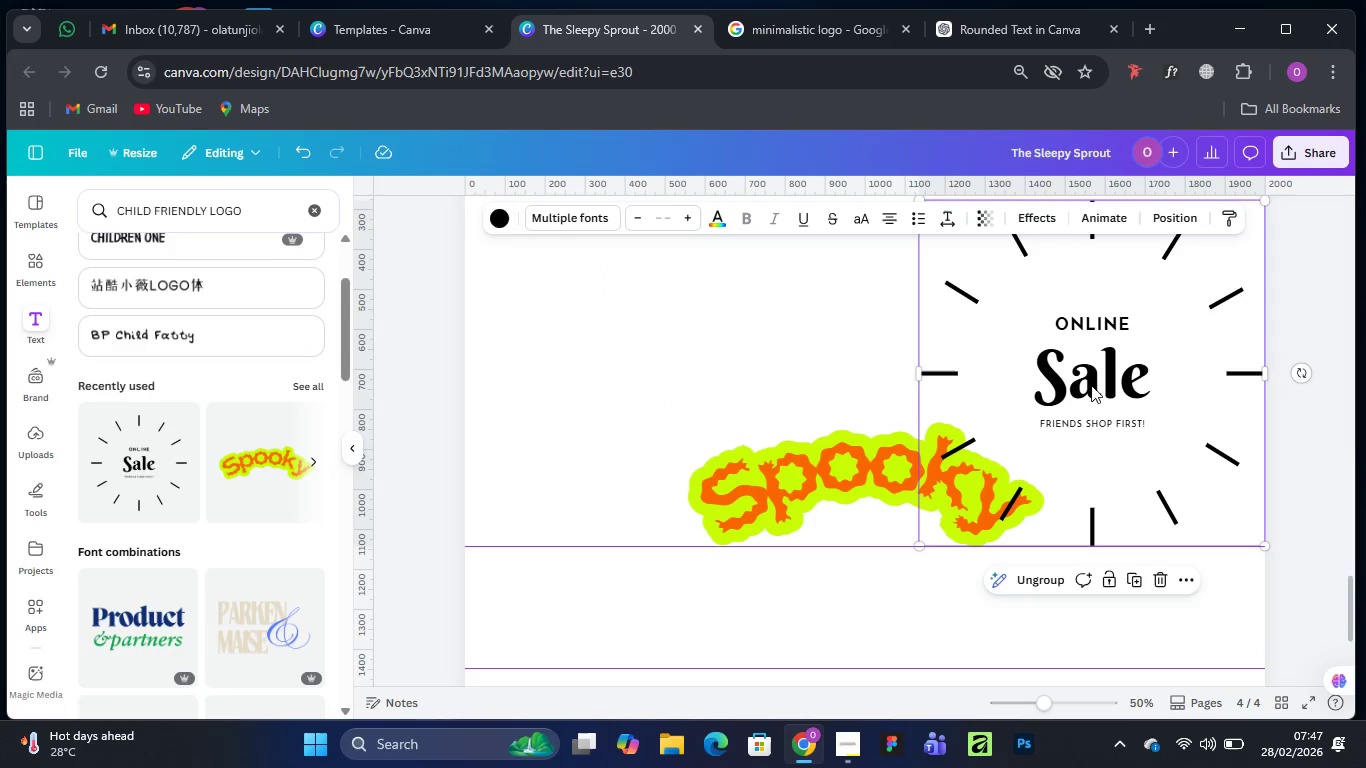 
left_click([750, 371])
 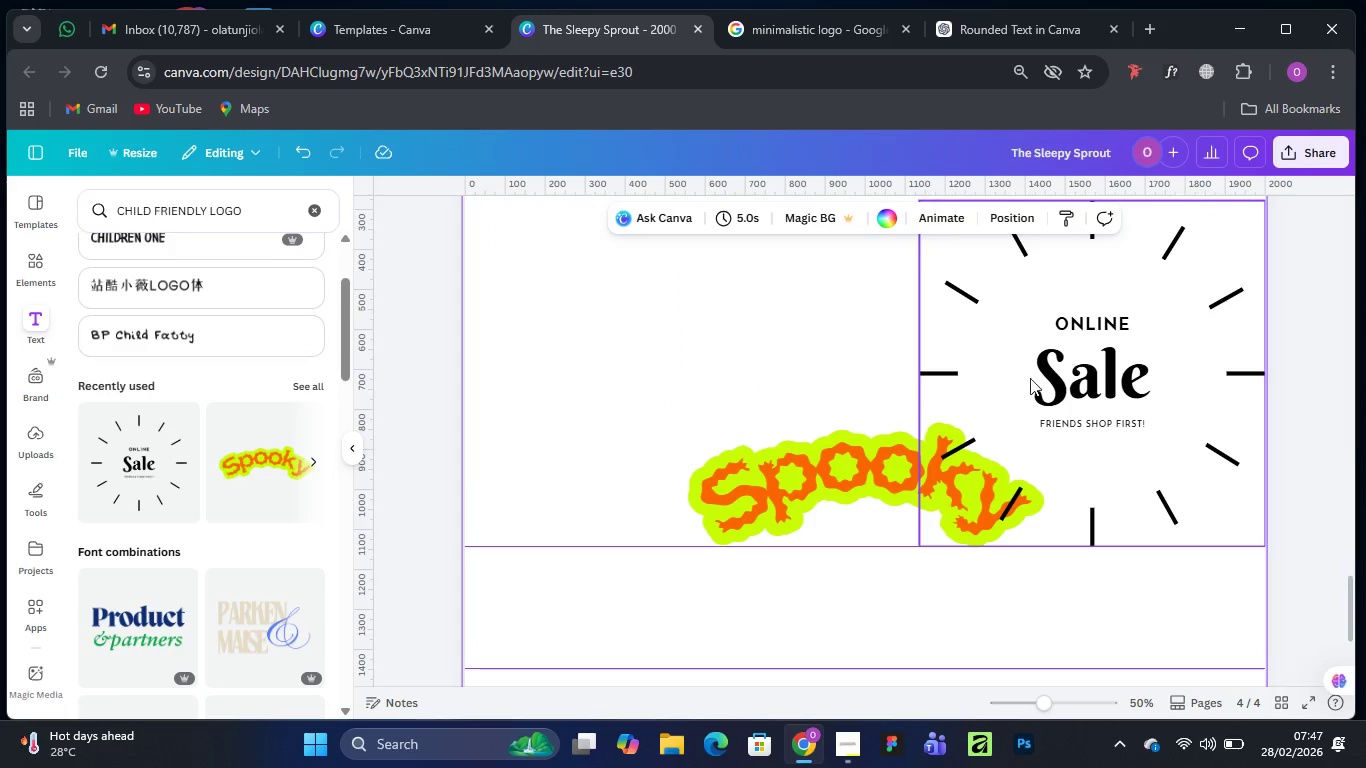 
left_click([1028, 379])
 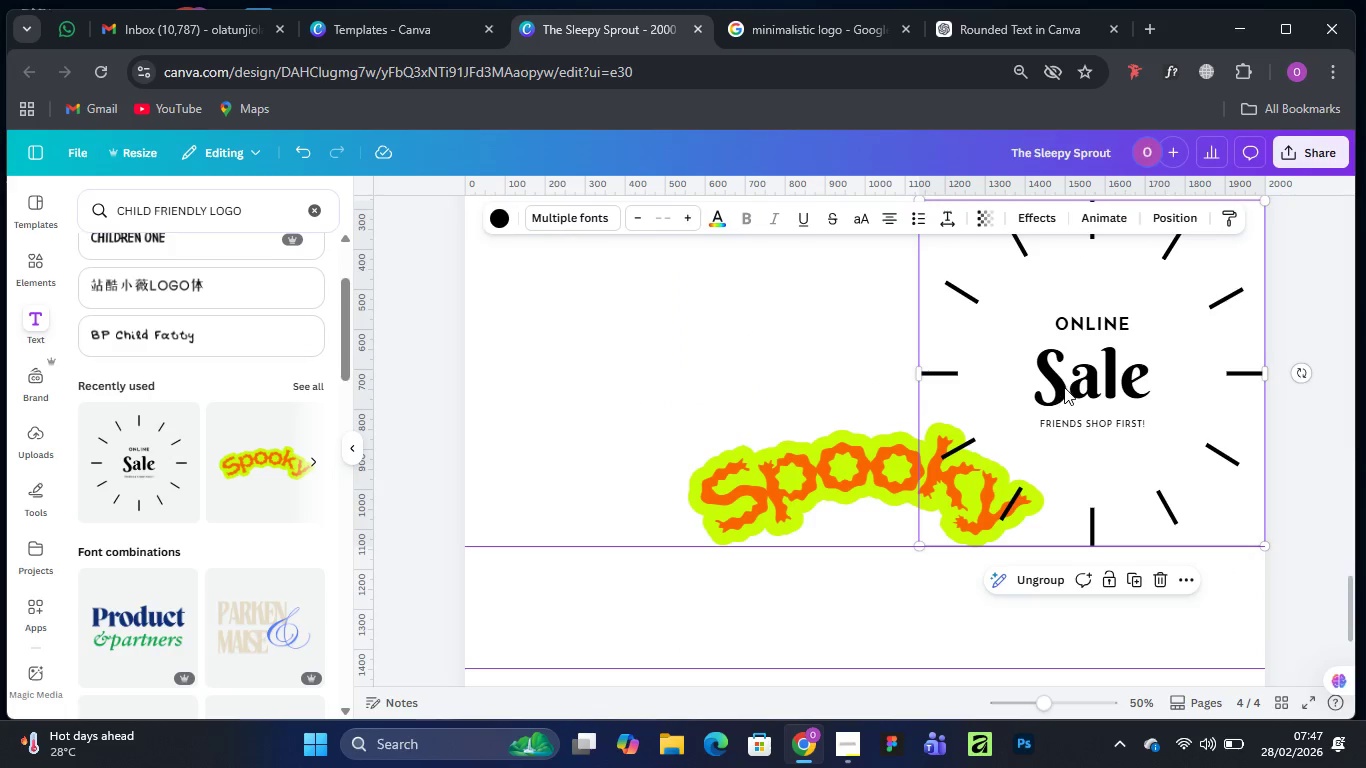 
left_click_drag(start_coordinate=[1064, 387], to_coordinate=[654, 393])
 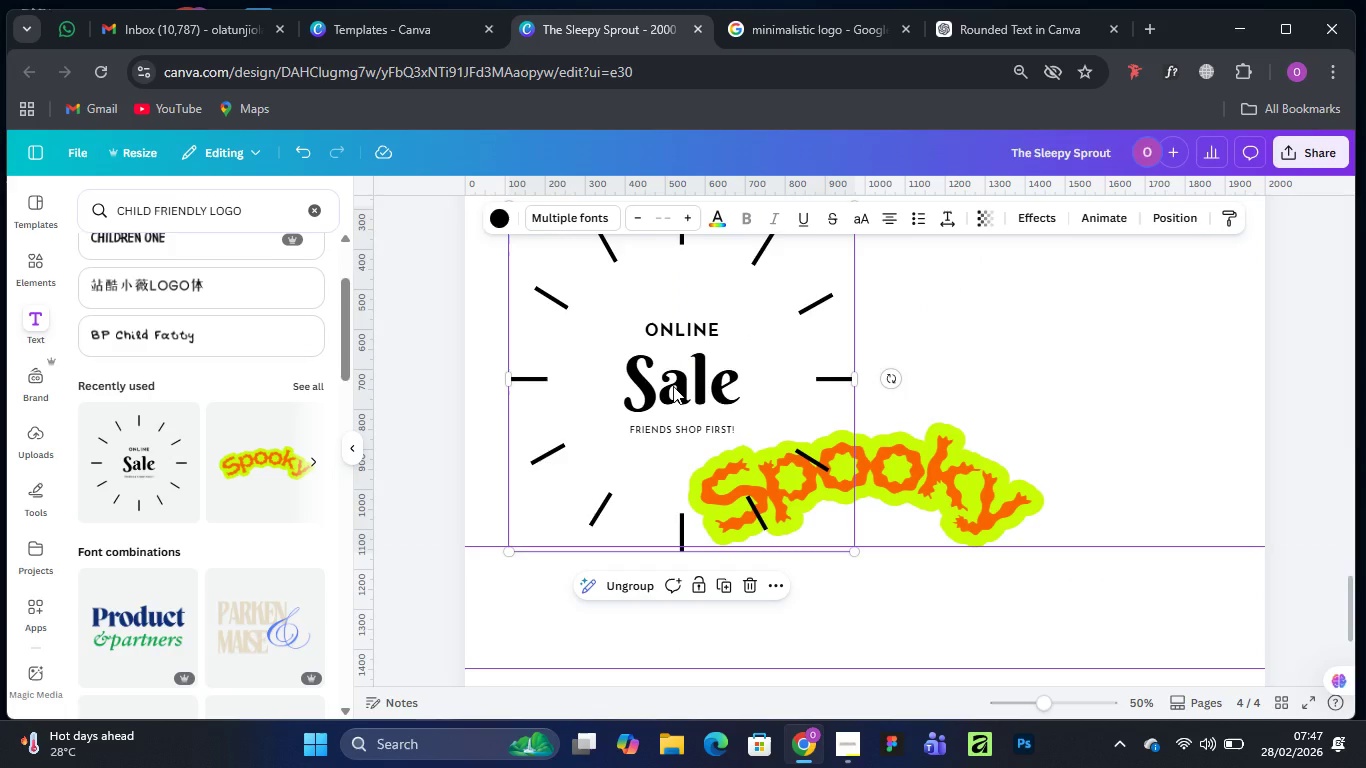 
right_click([673, 386])
 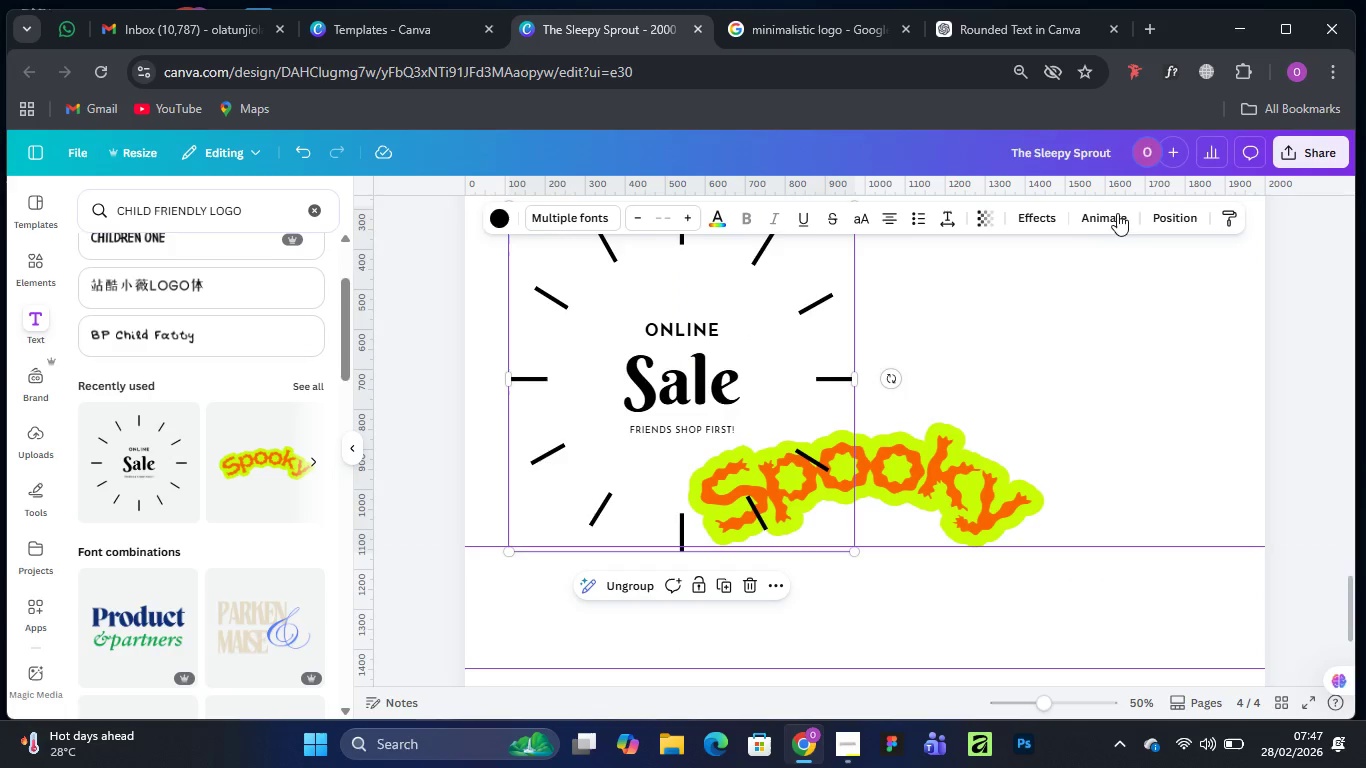 
left_click([1162, 215])
 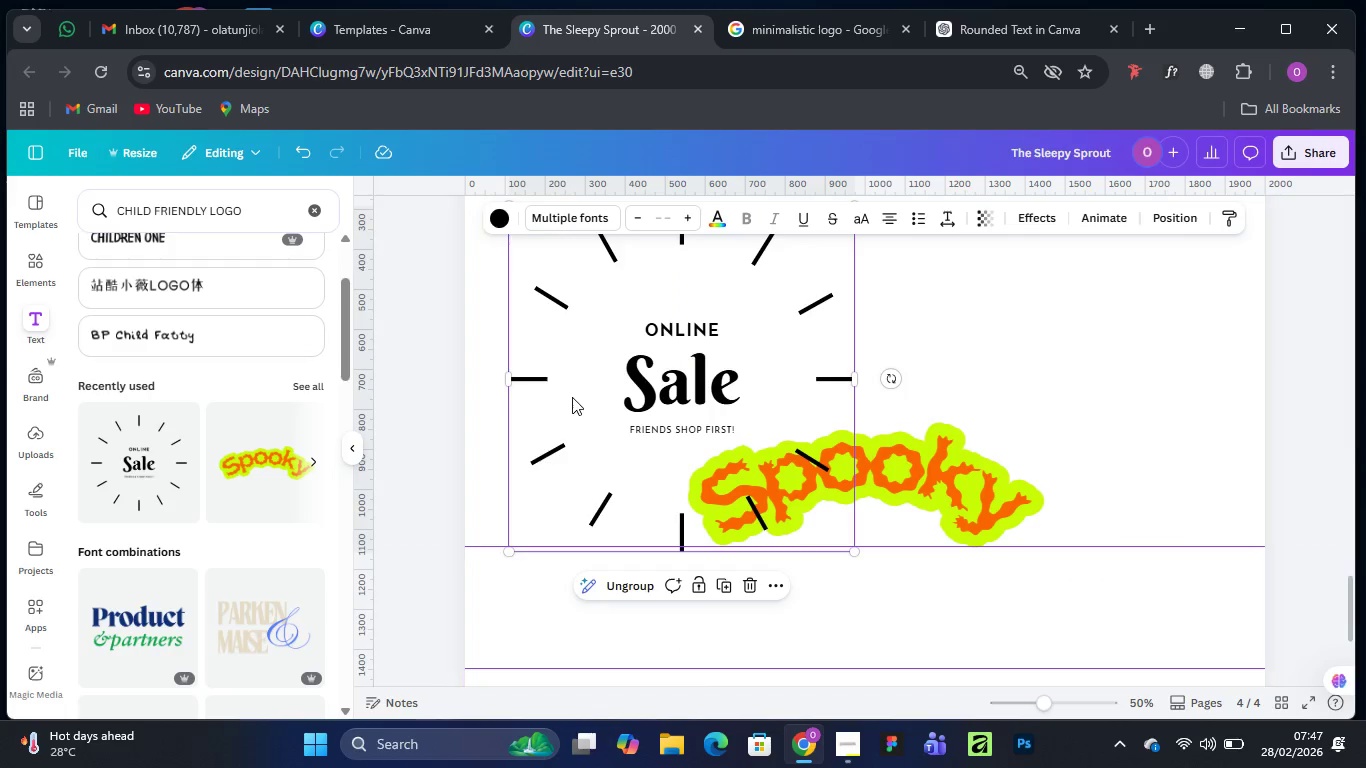 
left_click([1075, 350])
 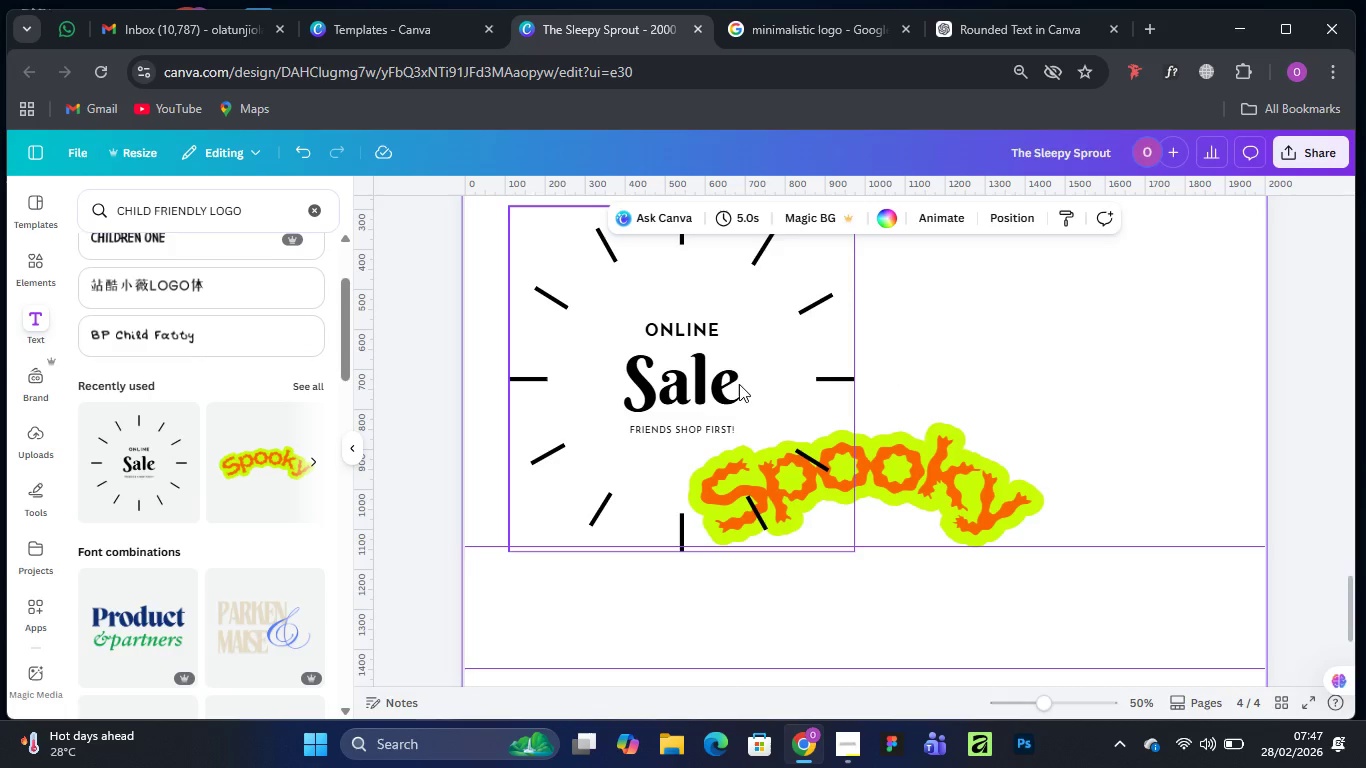 
left_click([739, 384])
 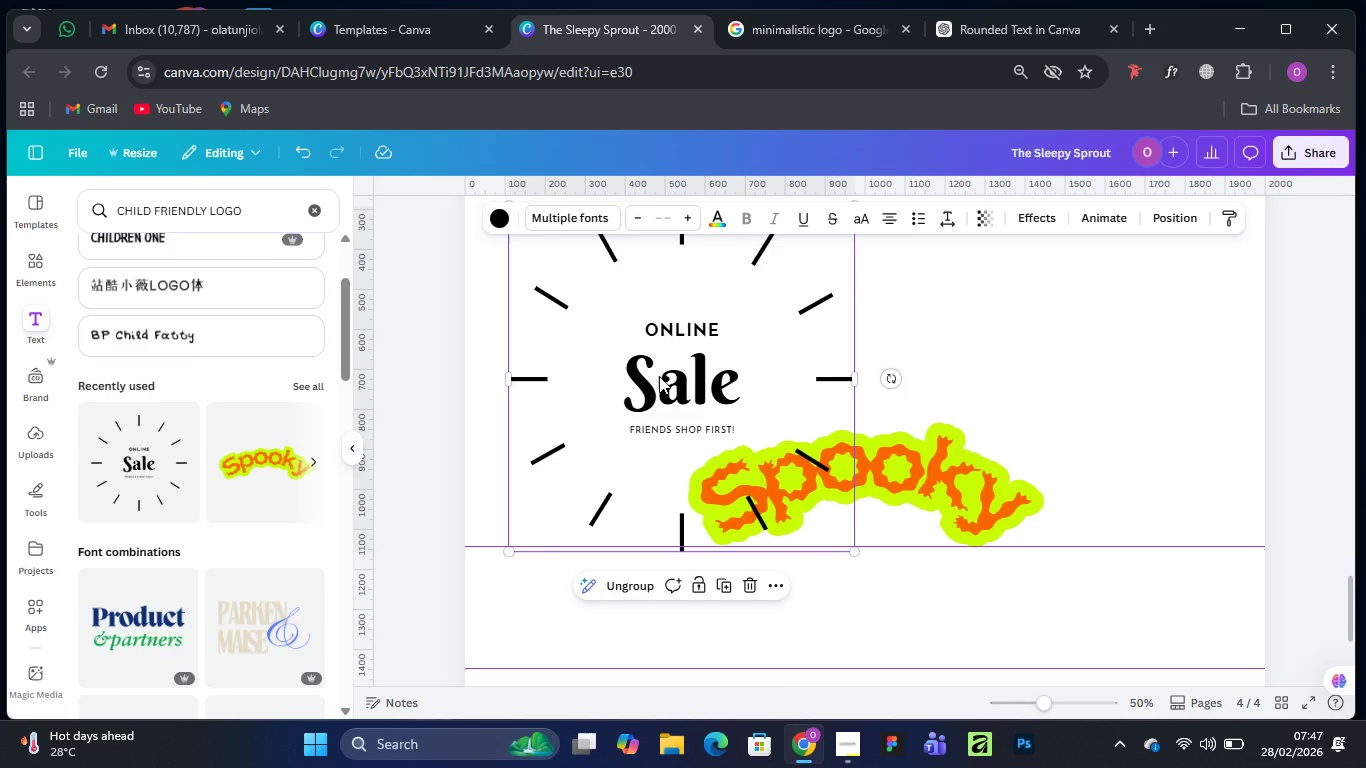 
left_click([649, 376])
 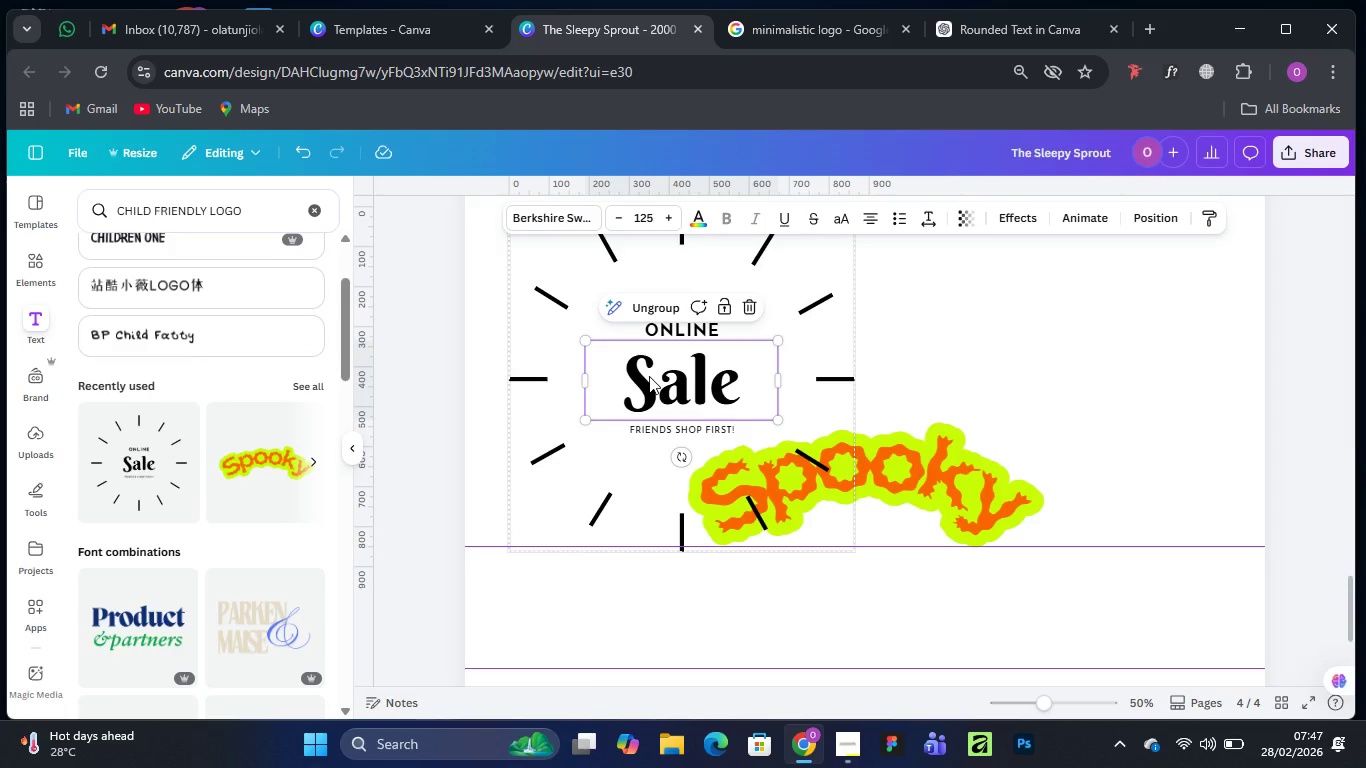 
key(Home)
 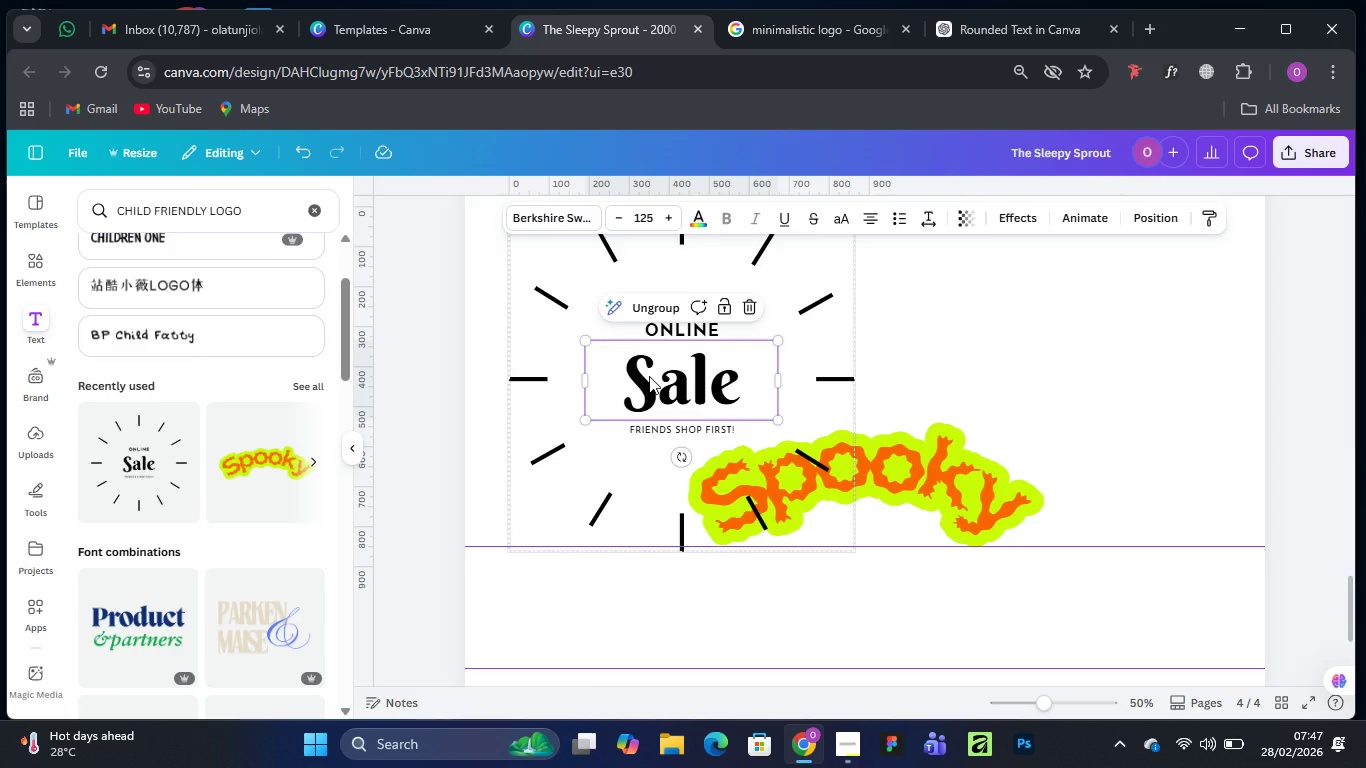 
key(Delete)
 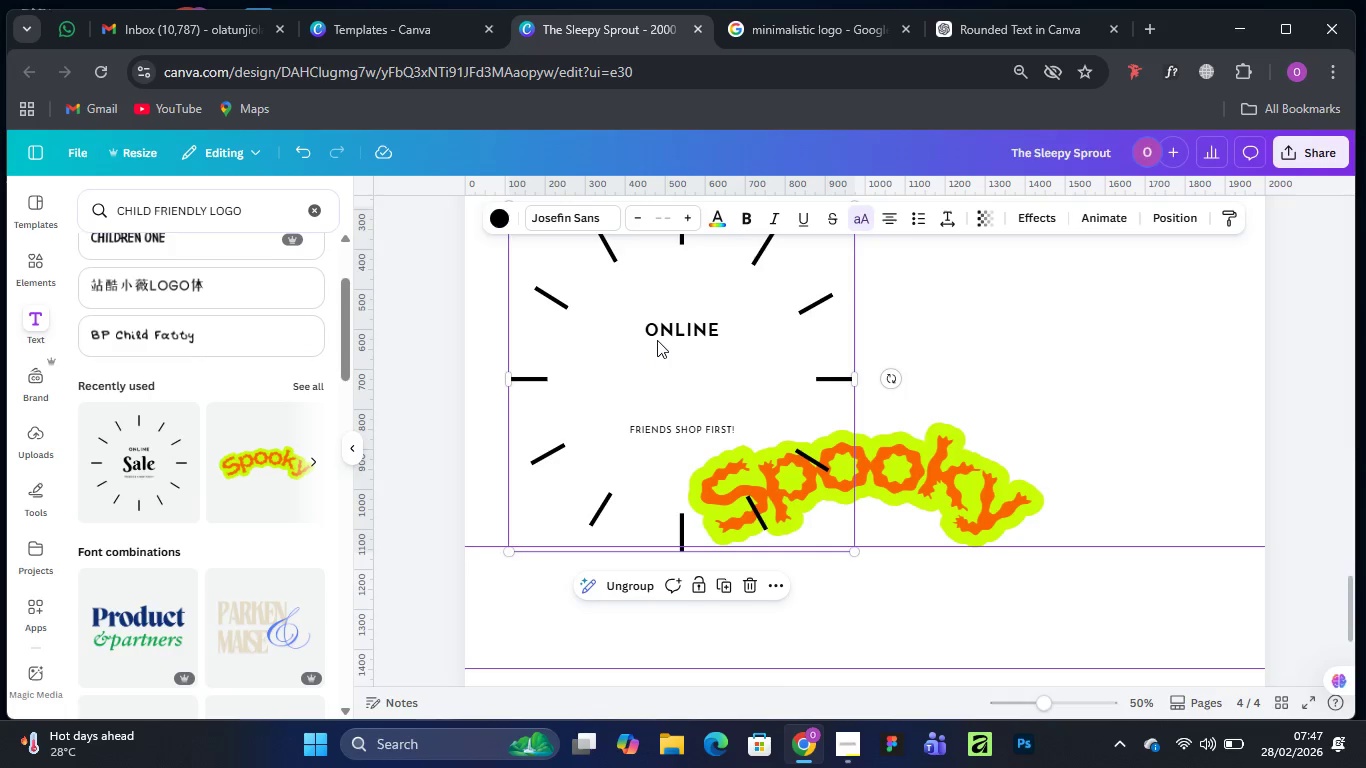 
left_click([661, 327])
 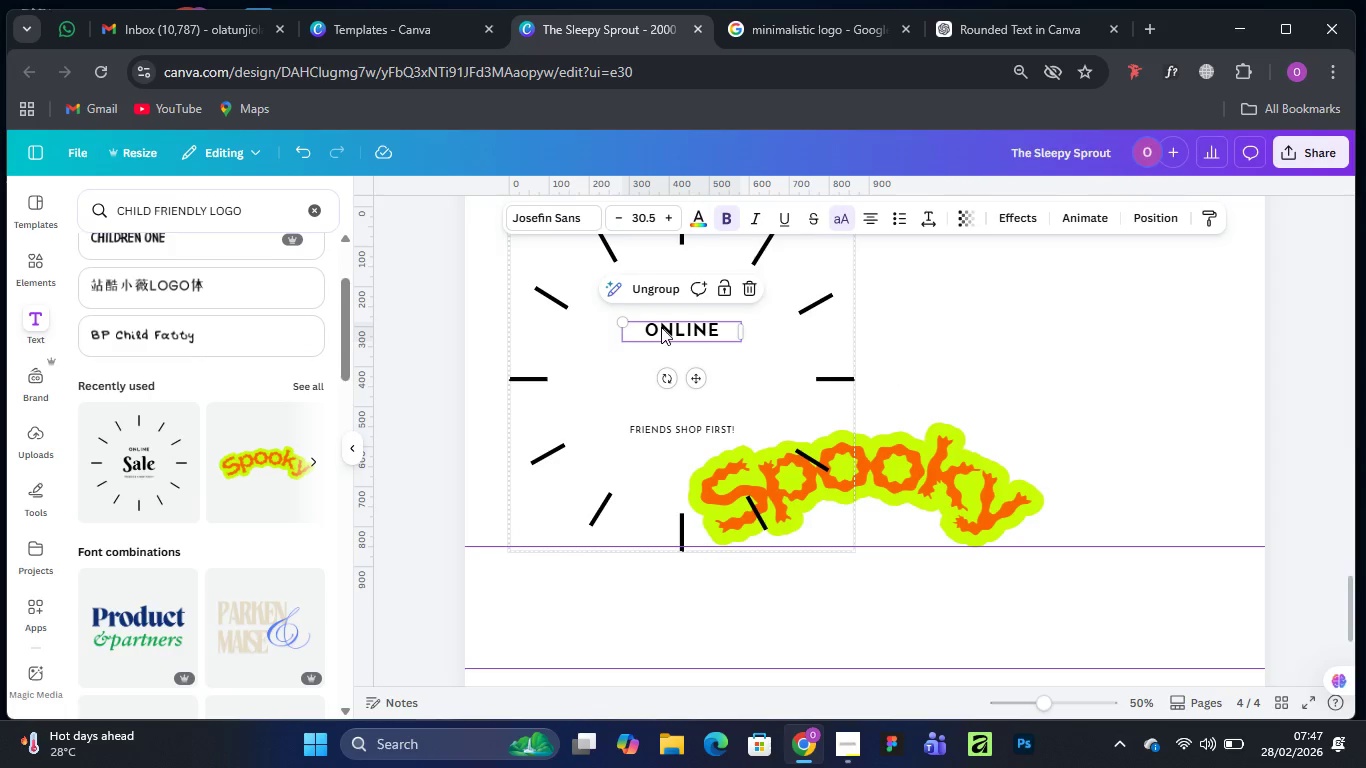 
key(Delete)
 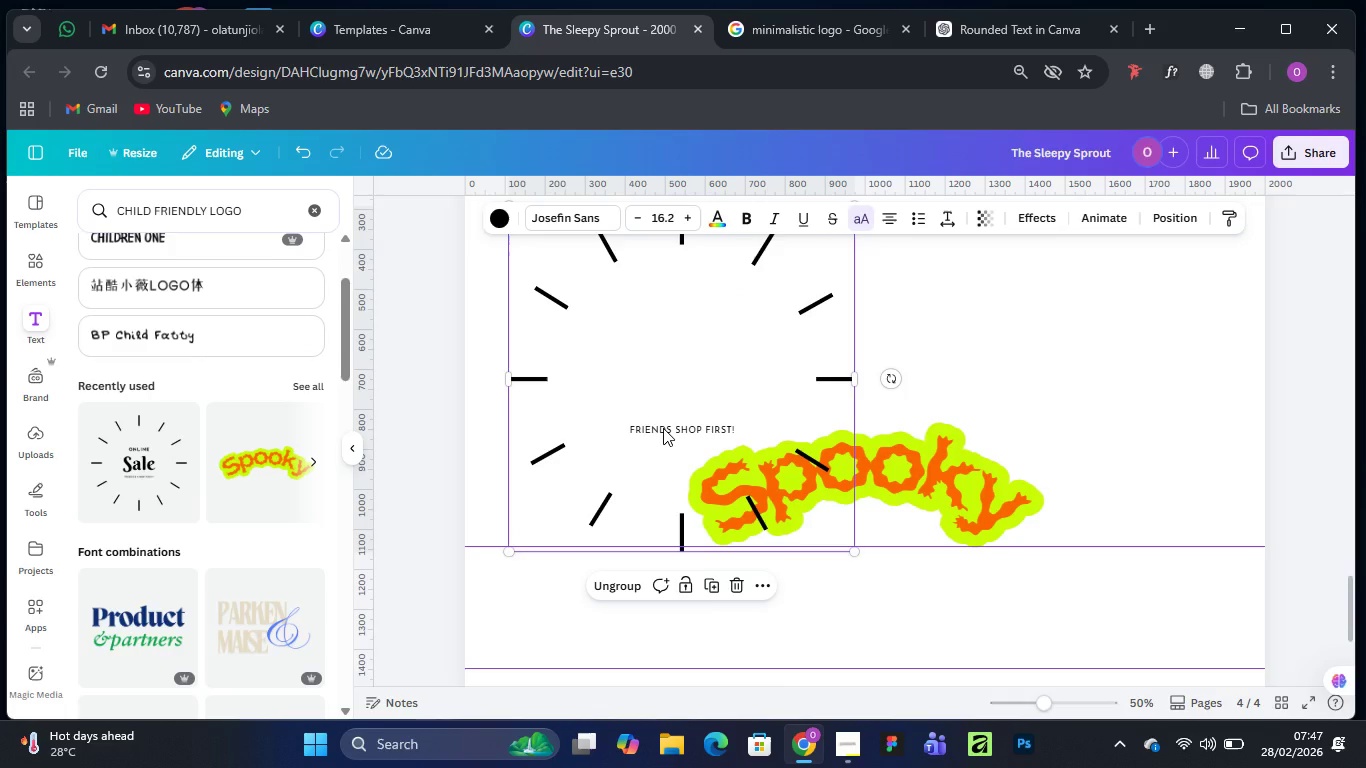 
left_click([663, 428])
 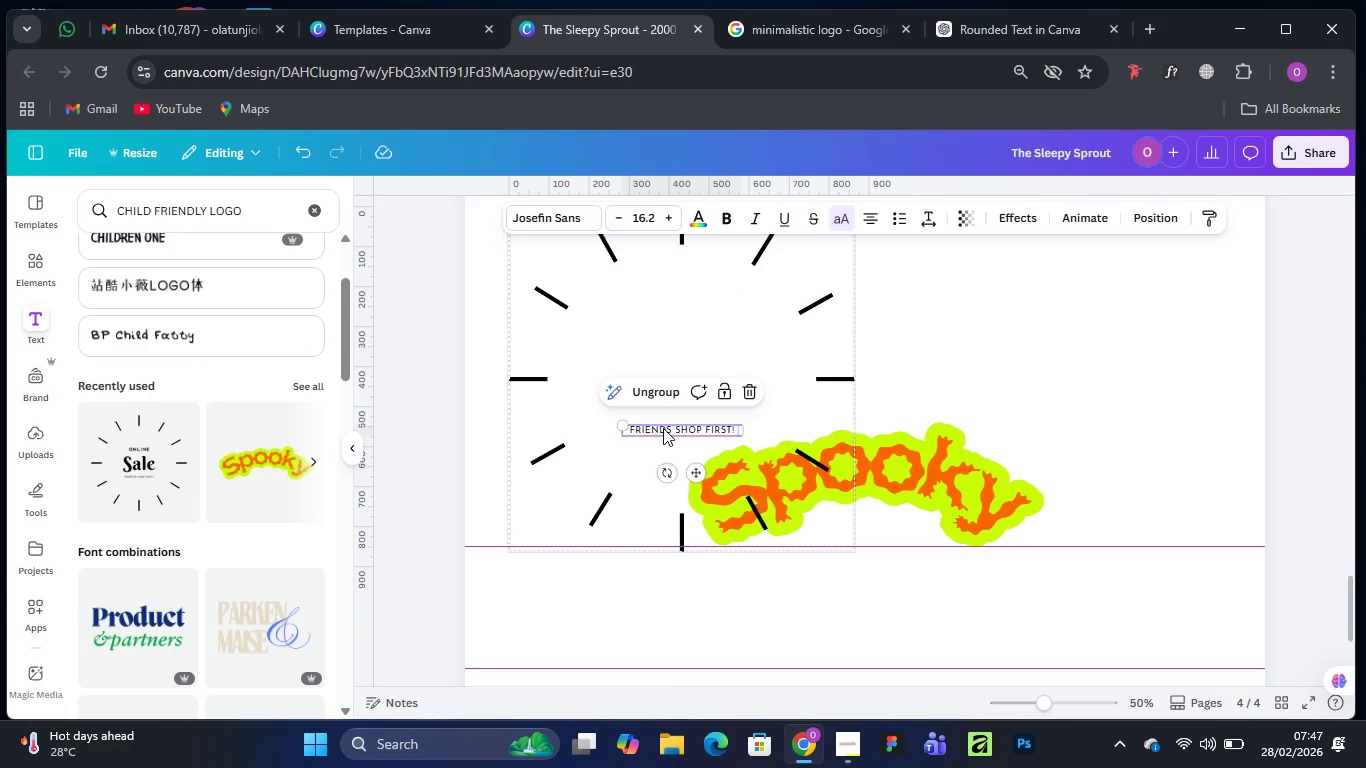 
key(Delete)
 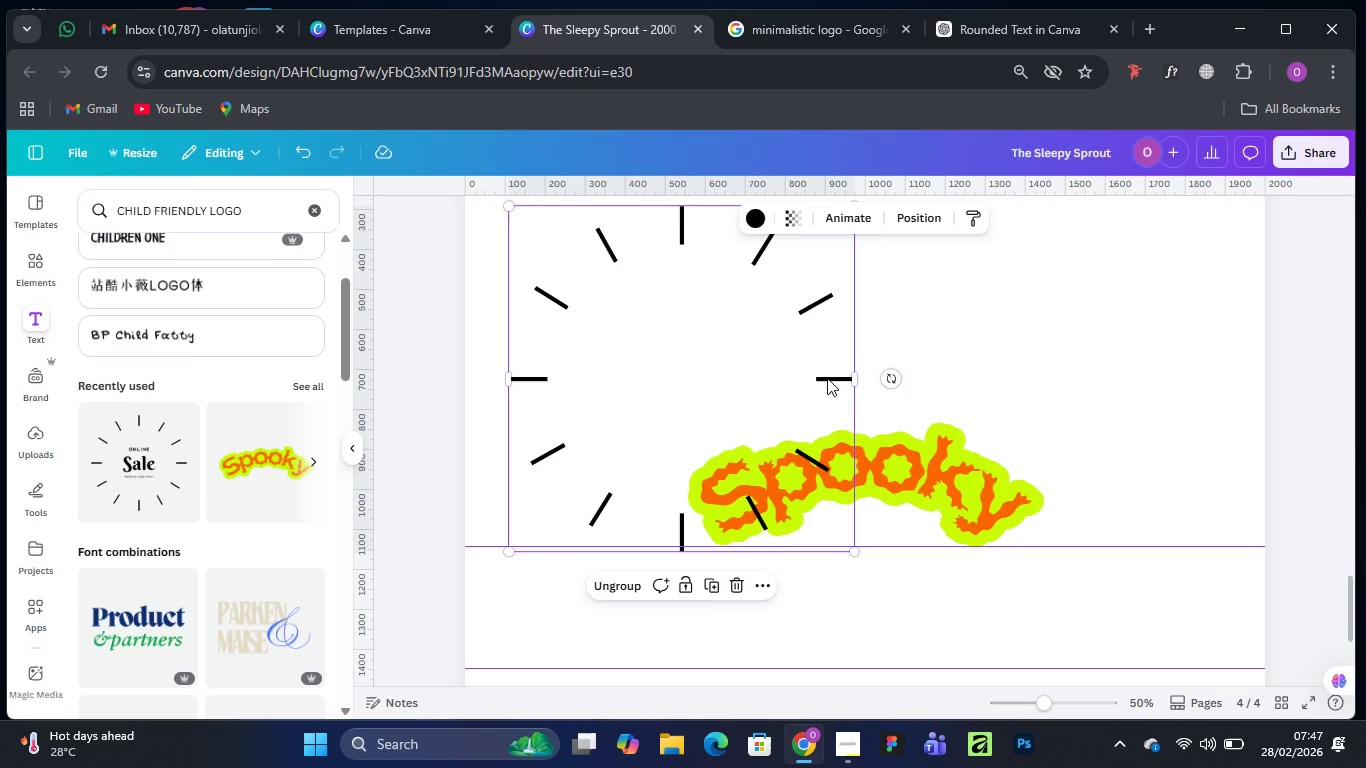 
left_click([827, 378])
 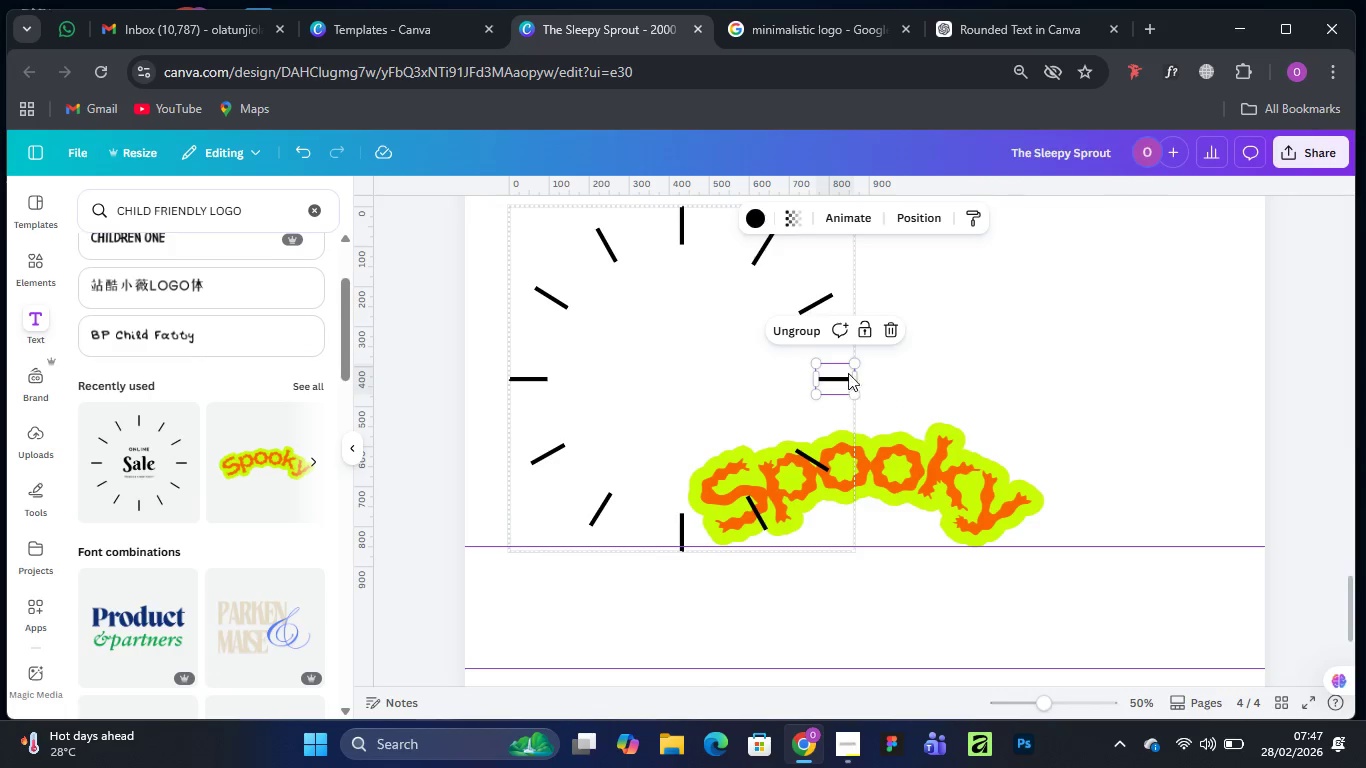 
left_click_drag(start_coordinate=[649, 325], to_coordinate=[1076, 376])
 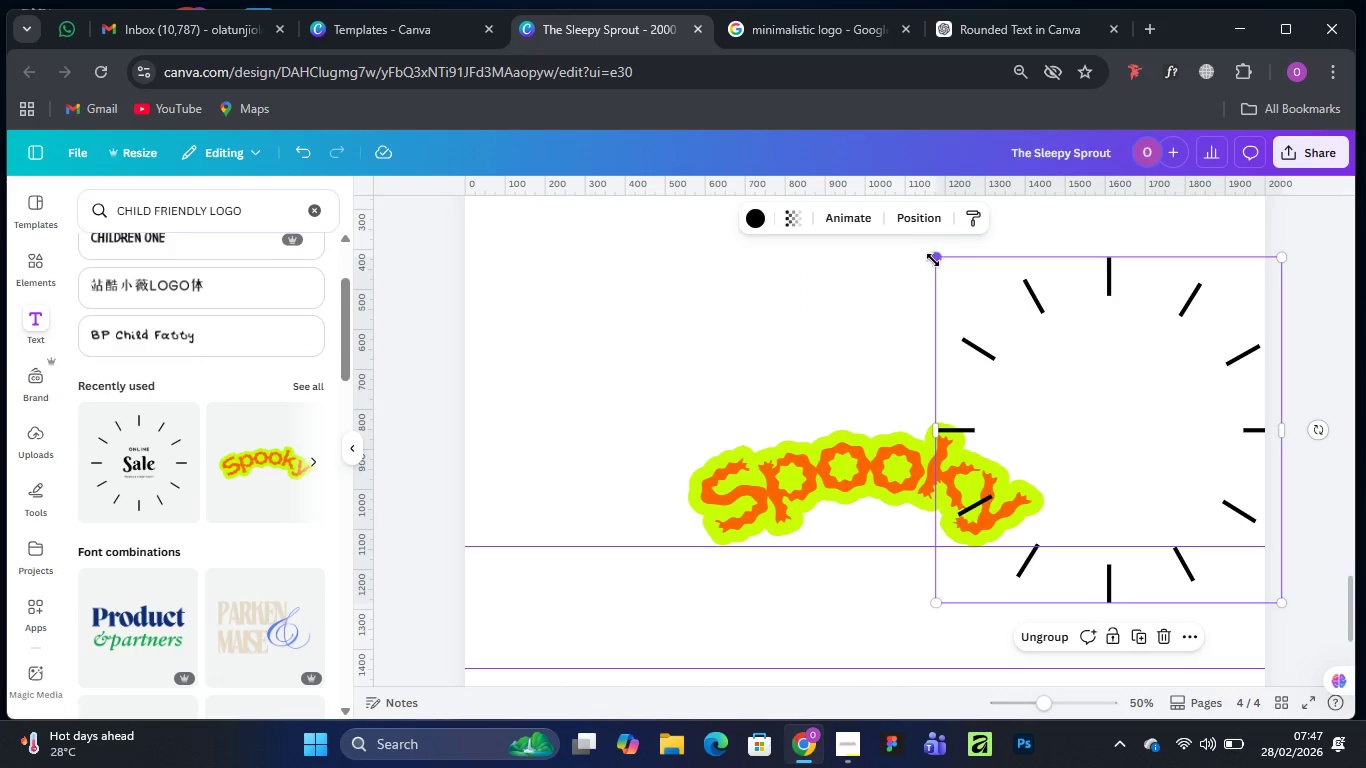 
left_click_drag(start_coordinate=[933, 260], to_coordinate=[1067, 433])
 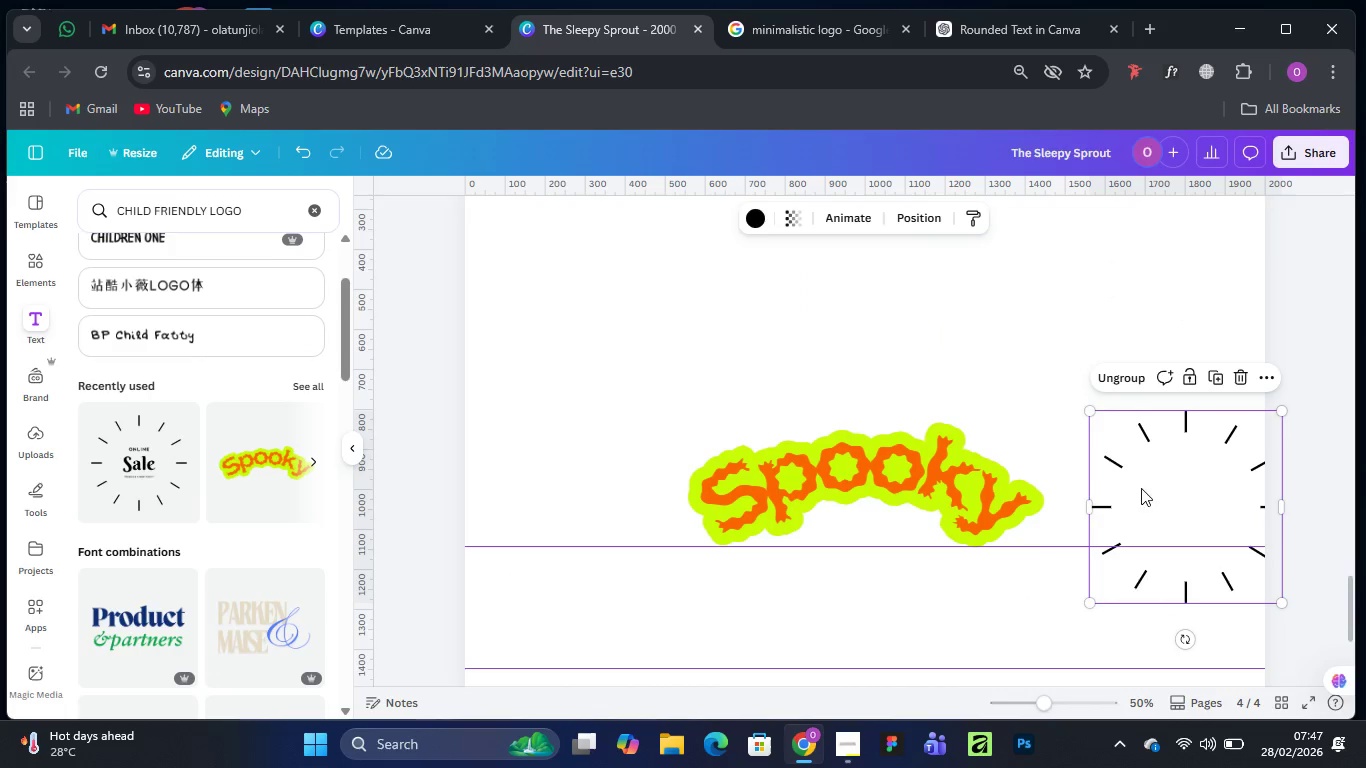 
left_click_drag(start_coordinate=[1140, 486], to_coordinate=[995, 328])
 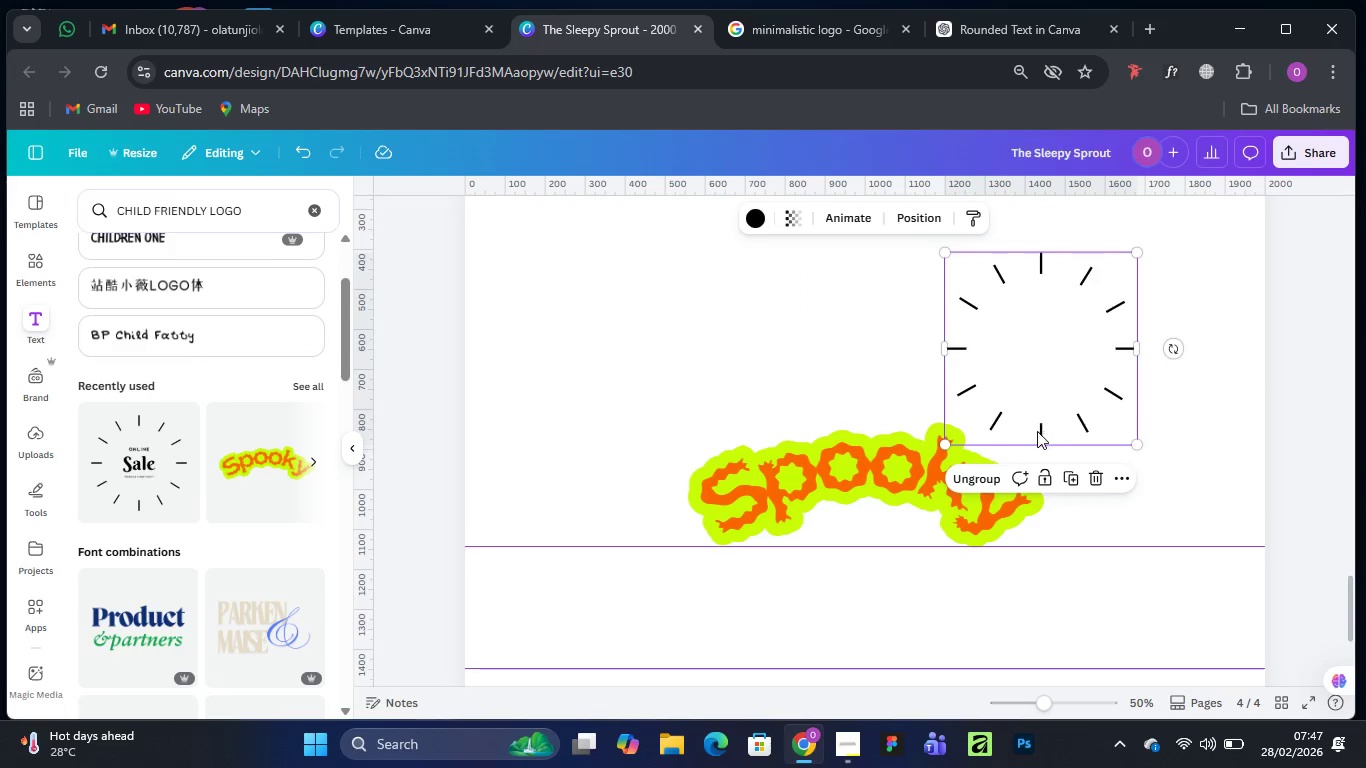 
scroll: coordinate [1037, 431], scroll_direction: up, amount: 1.0
 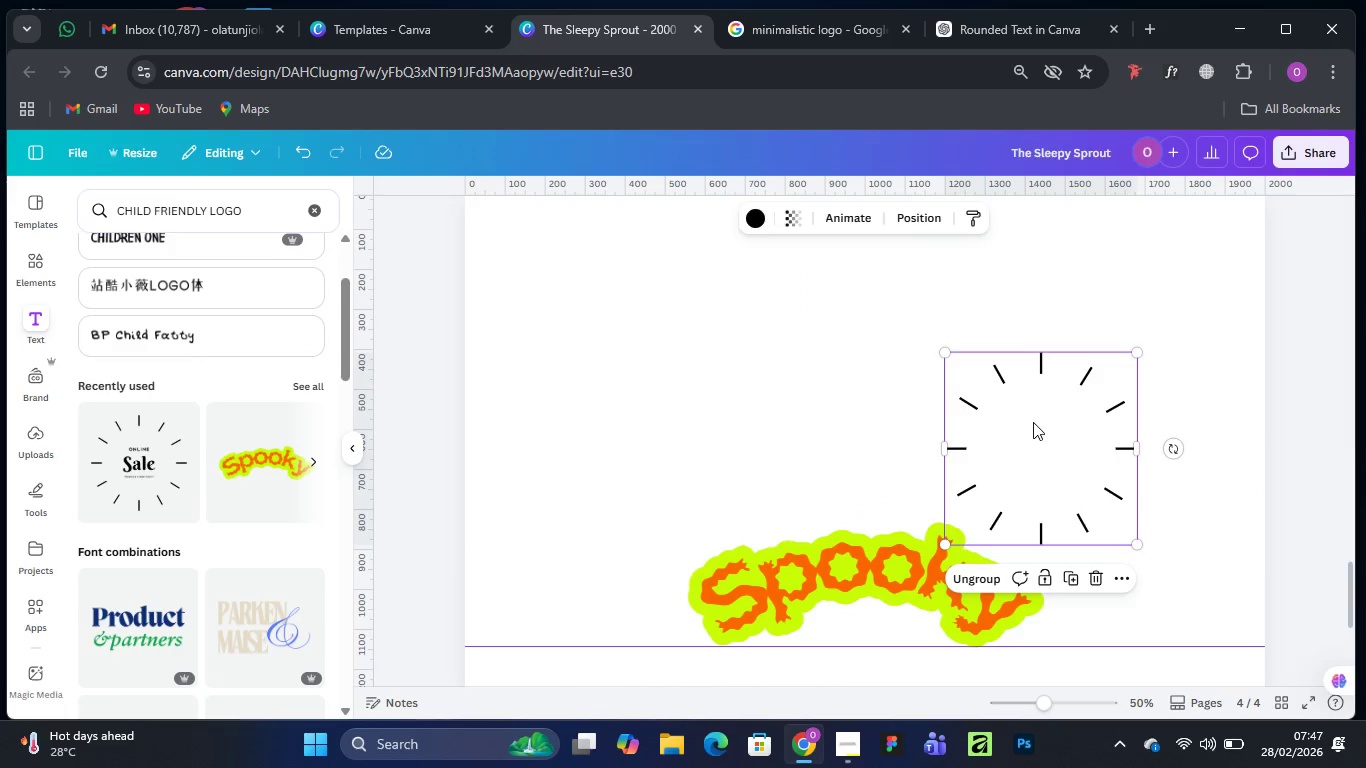 
right_click([1032, 421])
 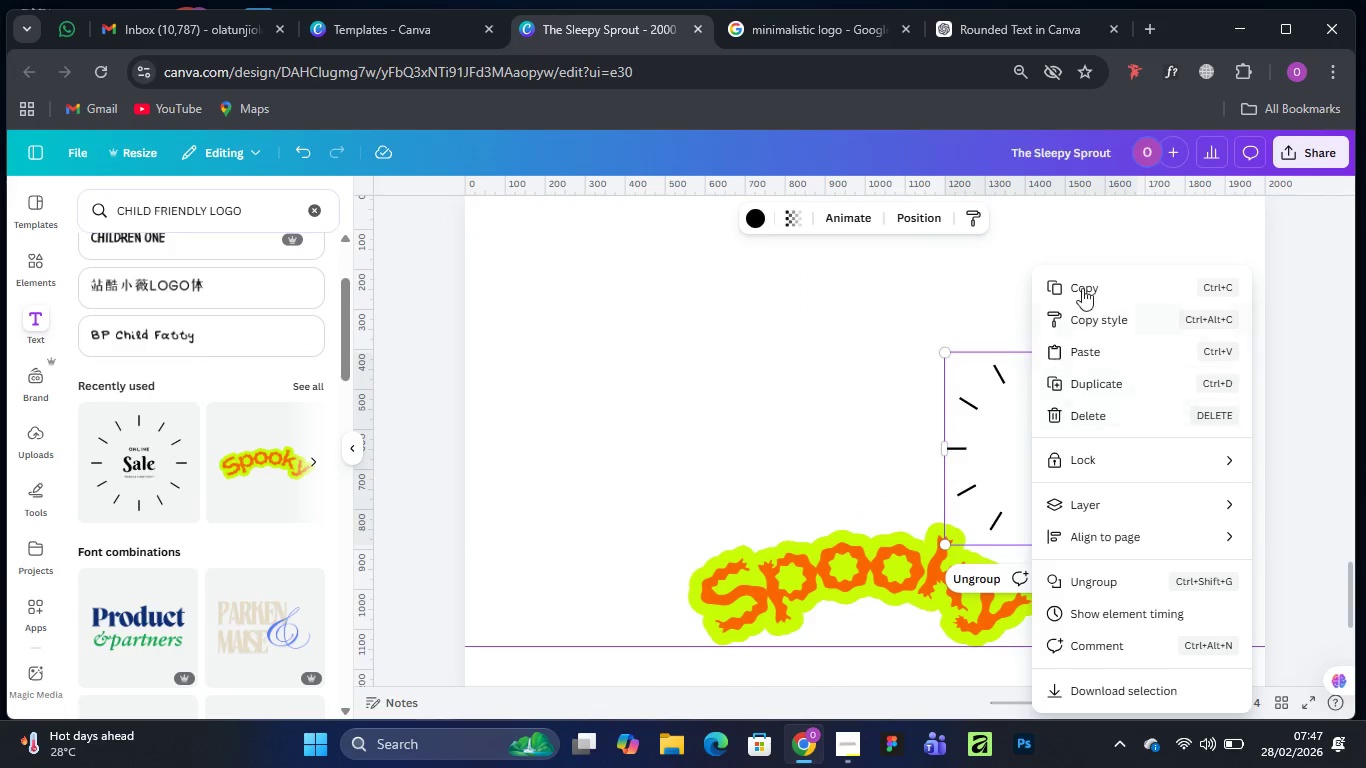 
left_click([1084, 280])
 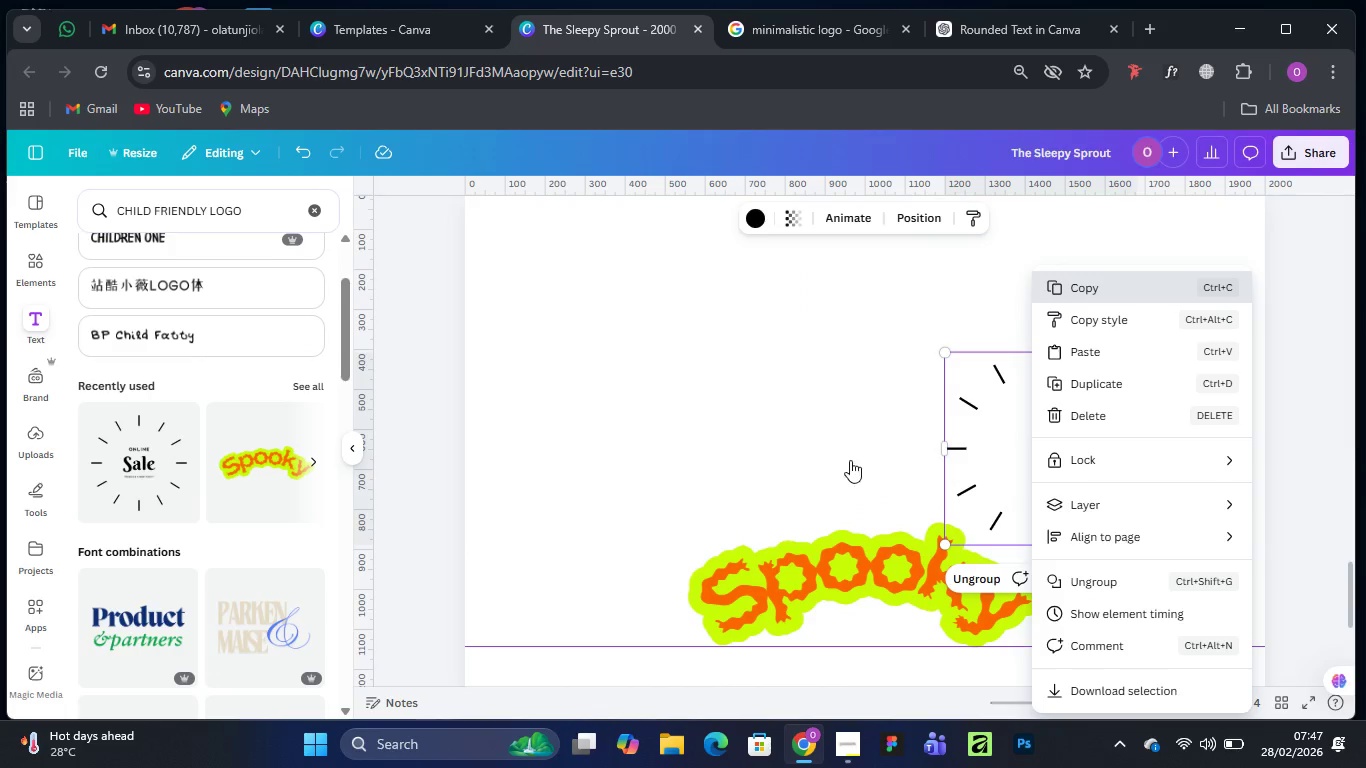 
scroll: coordinate [811, 447], scroll_direction: up, amount: 14.0
 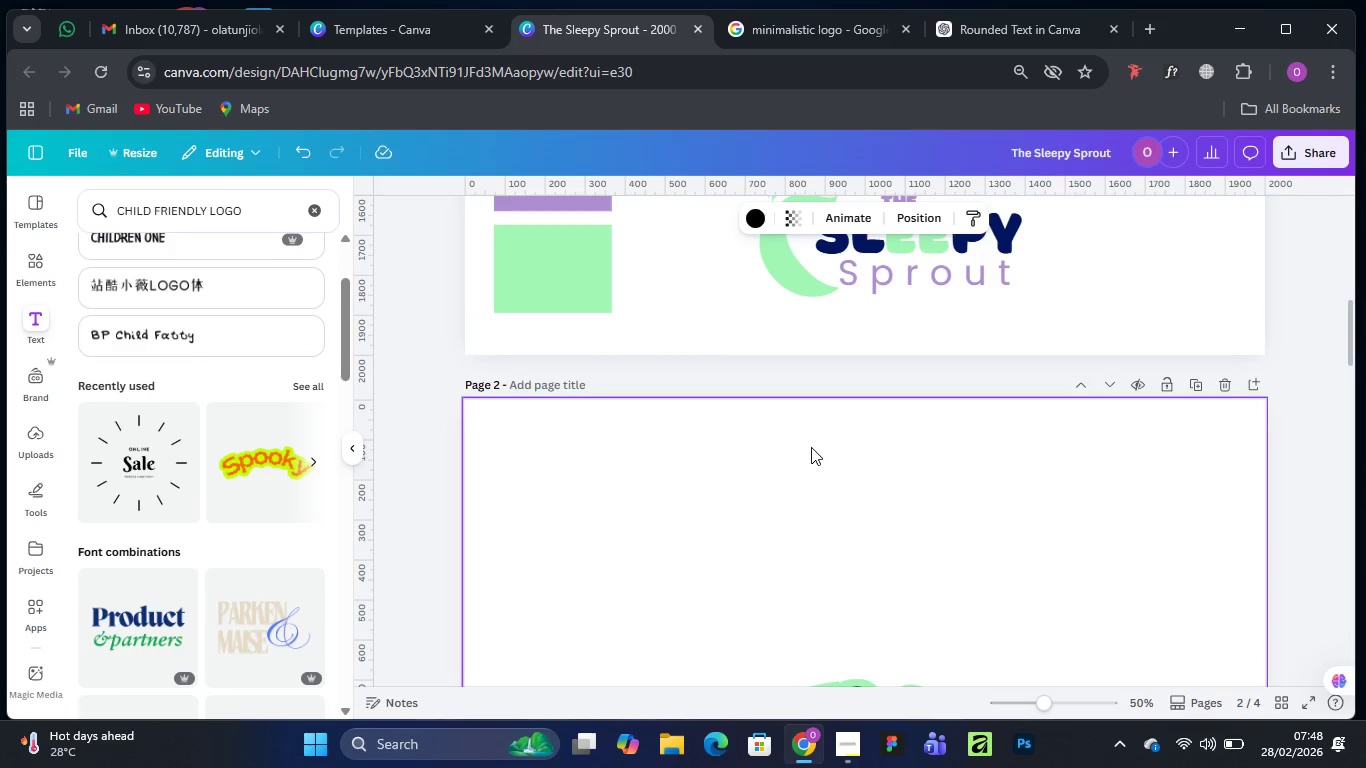 
scroll: coordinate [811, 447], scroll_direction: down, amount: 3.0
 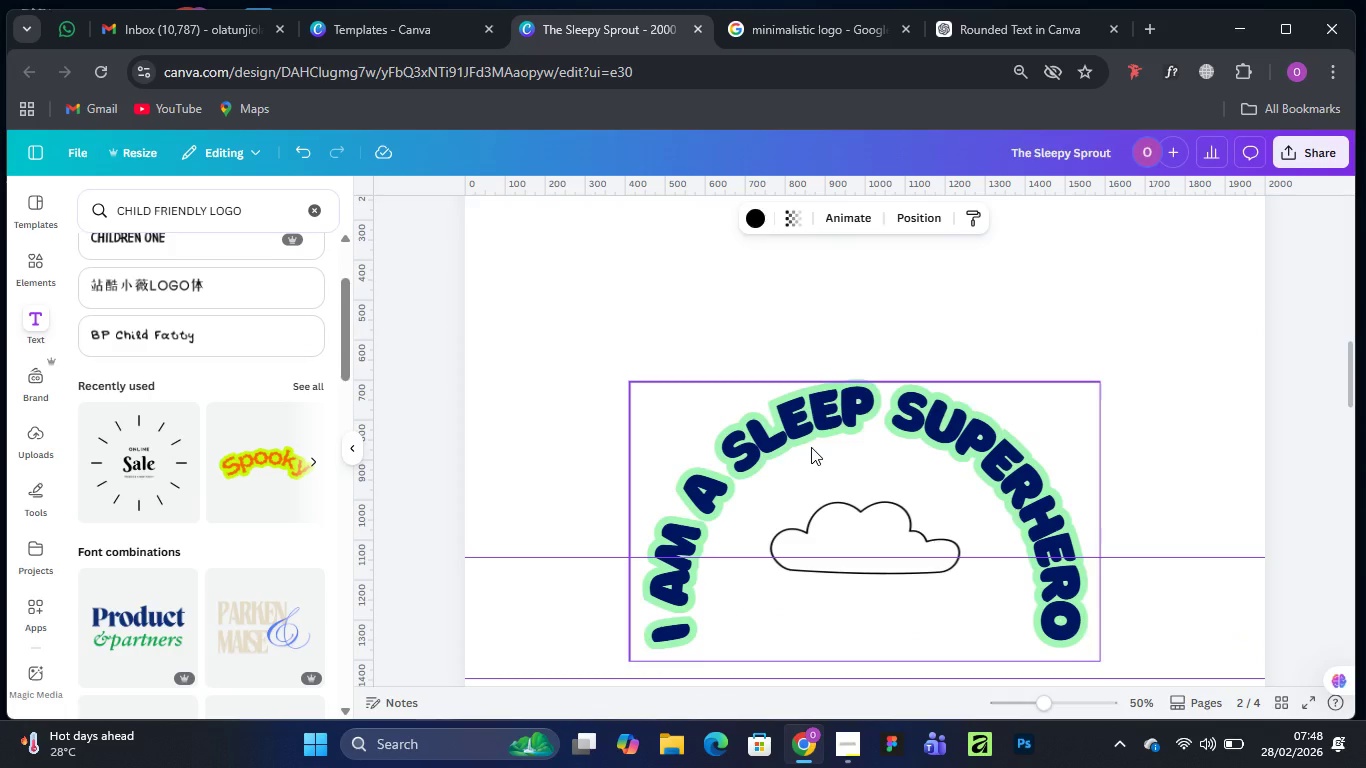 
key(Control+V)
 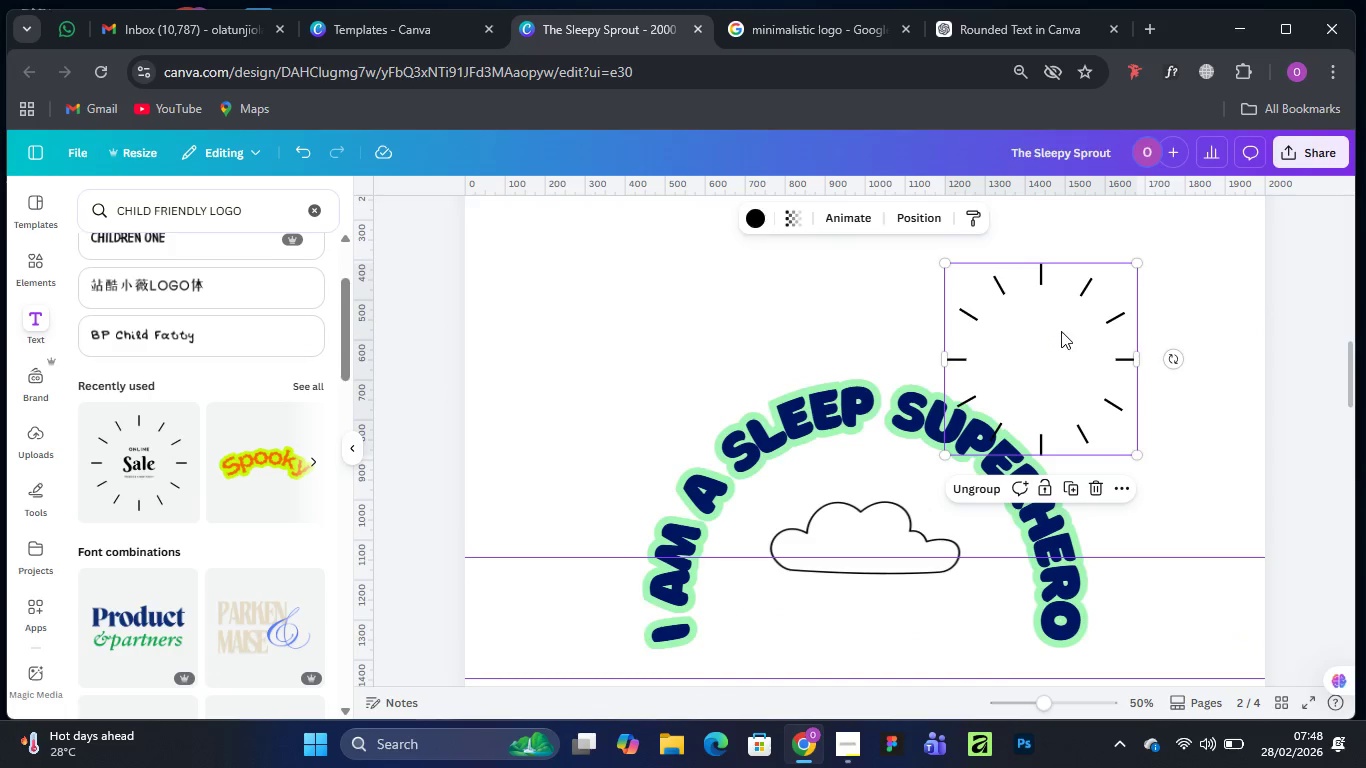 
left_click_drag(start_coordinate=[1095, 332], to_coordinate=[741, 471])
 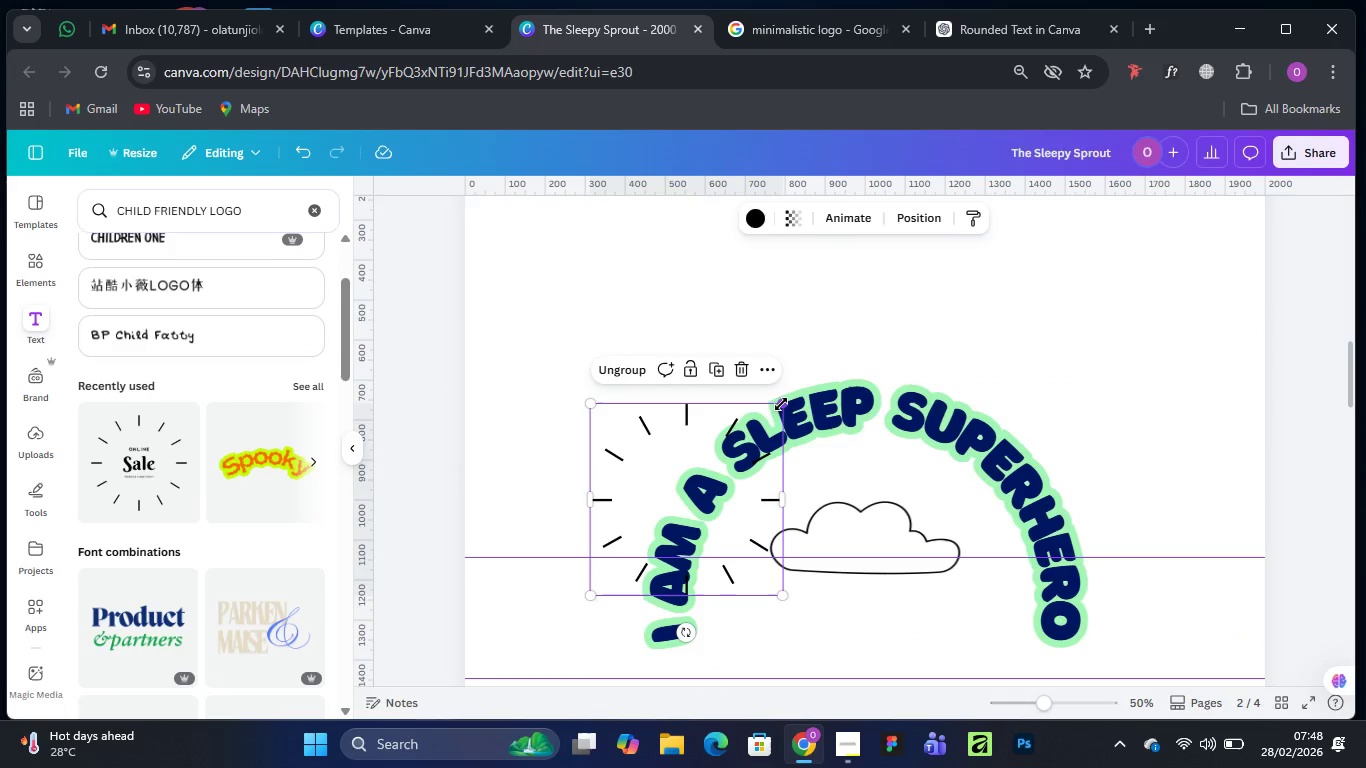 
left_click_drag(start_coordinate=[781, 404], to_coordinate=[1076, 306])
 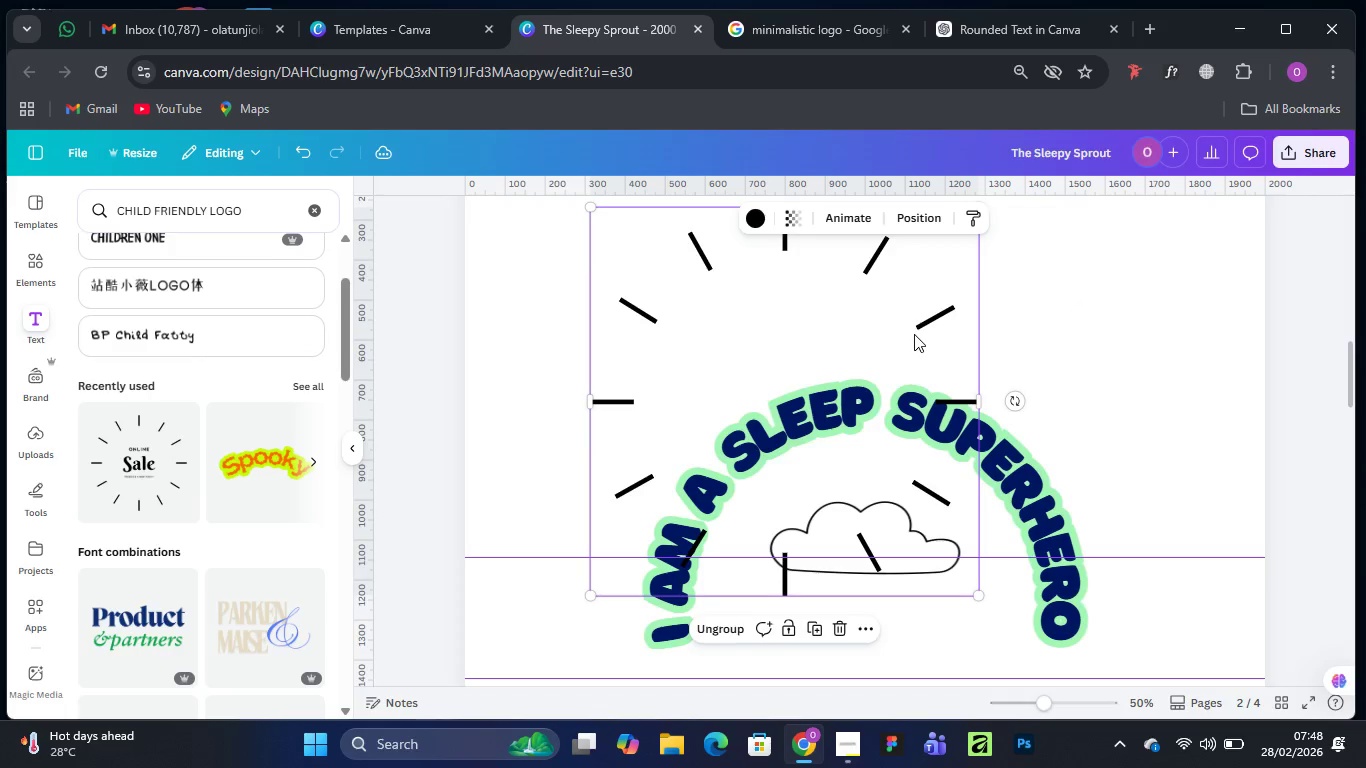 
left_click_drag(start_coordinate=[914, 333], to_coordinate=[1004, 424])
 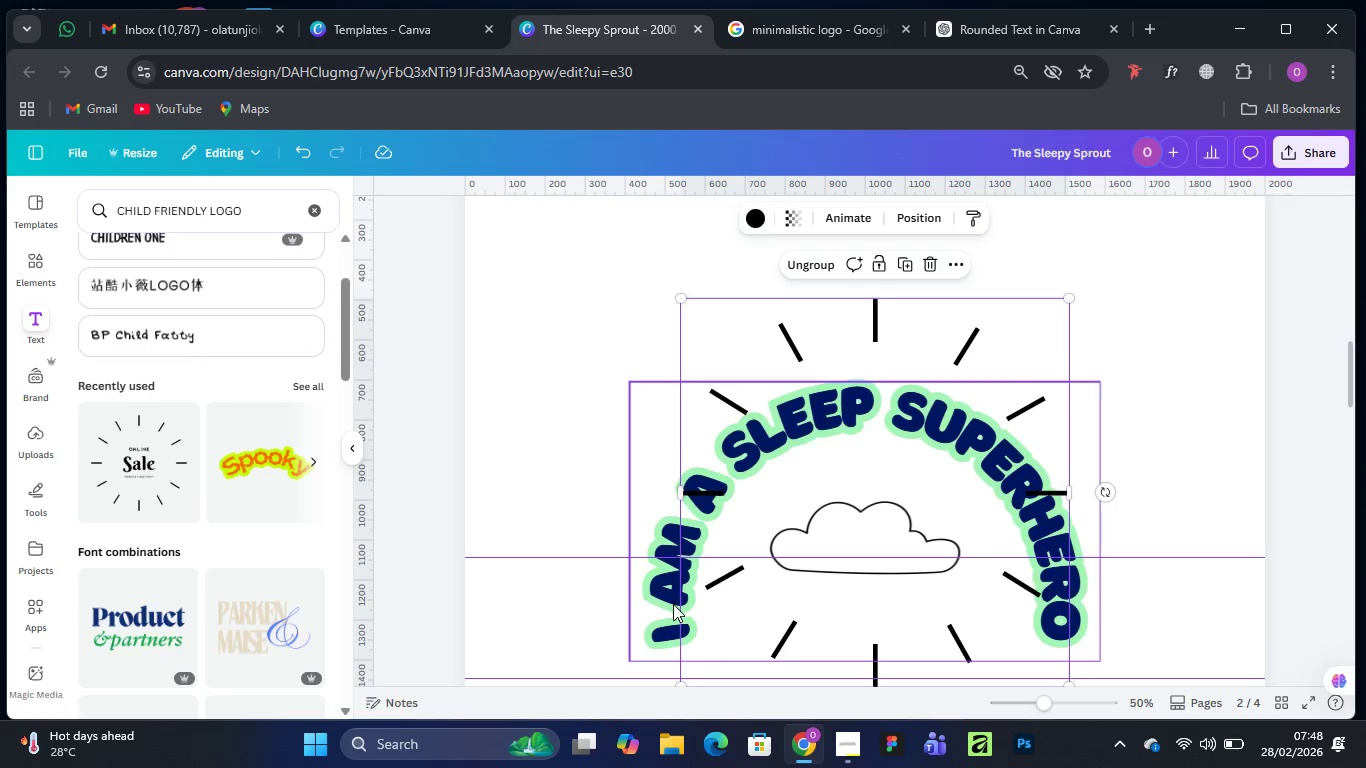 
scroll: coordinate [710, 553], scroll_direction: down, amount: 1.0
 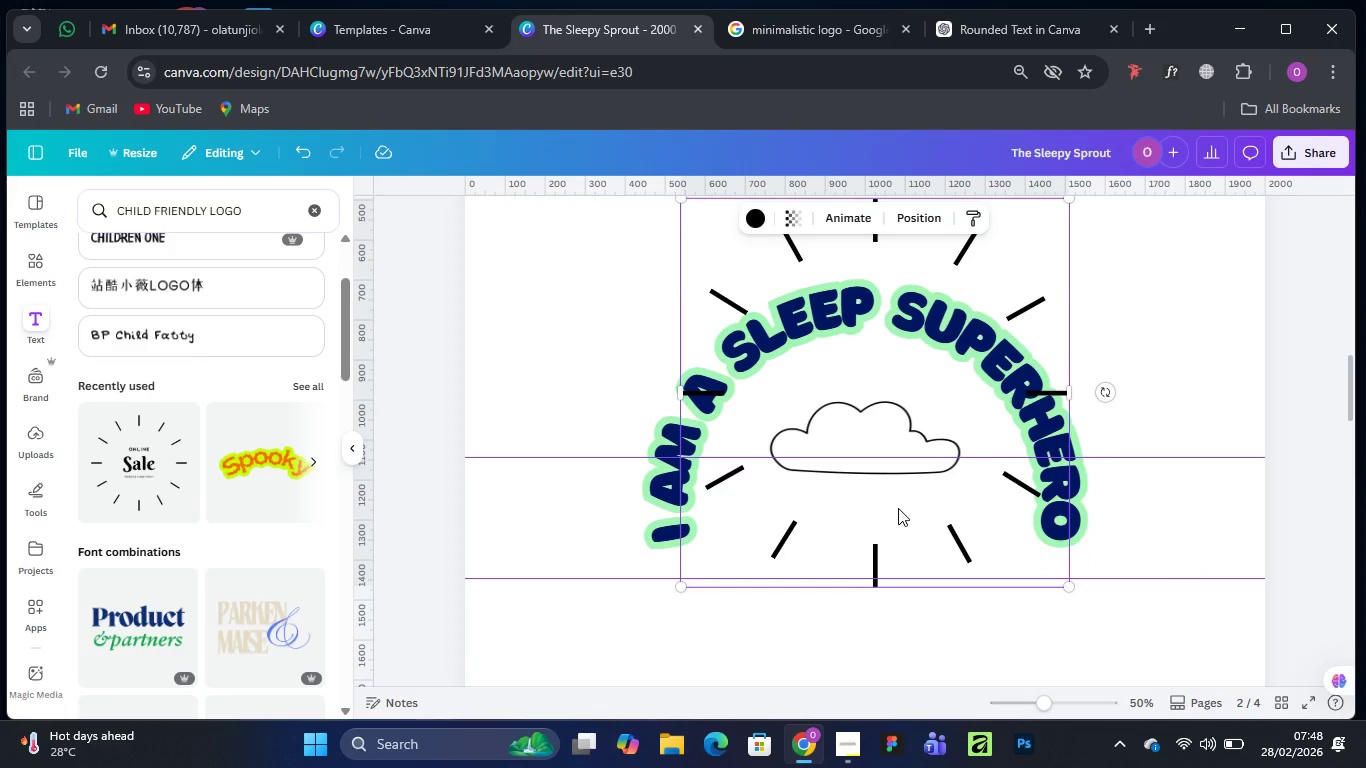 
key(Control+Minus)
 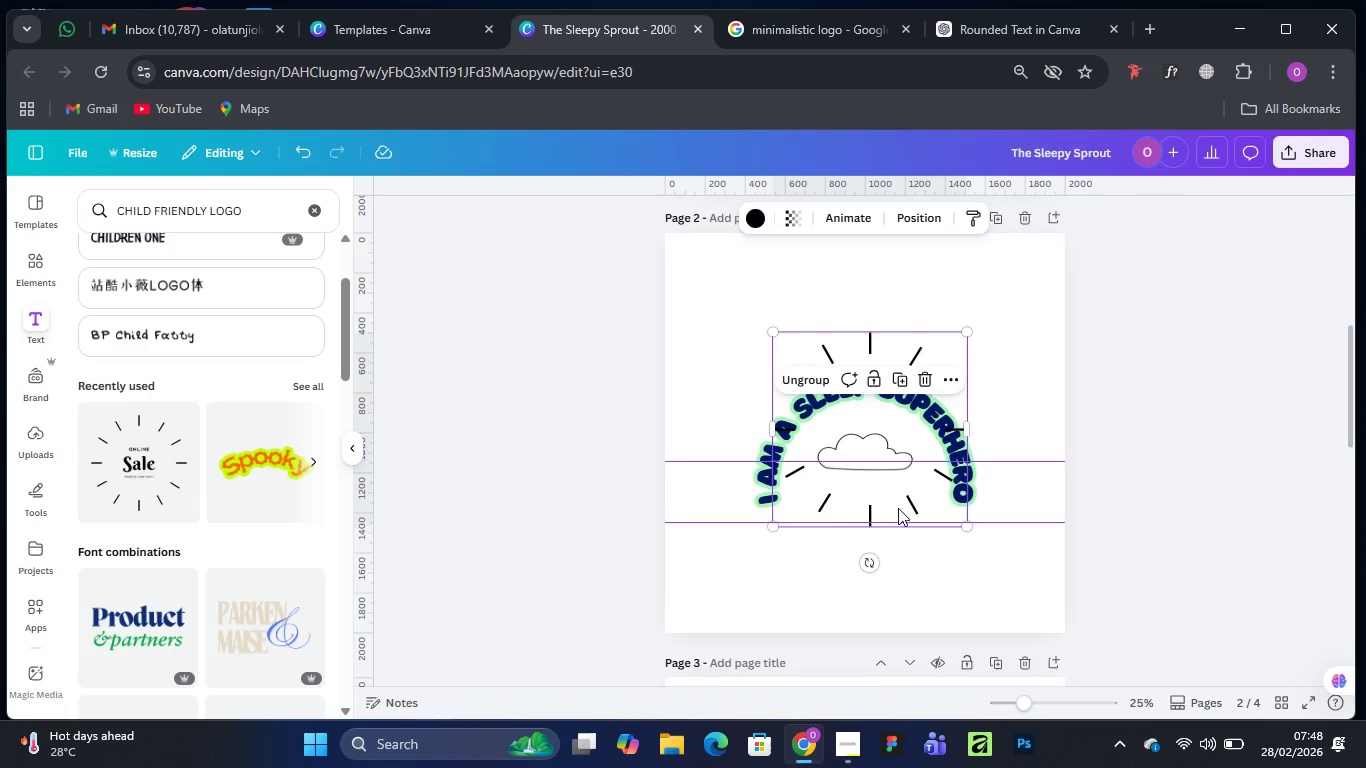 
key(Control+Minus)
 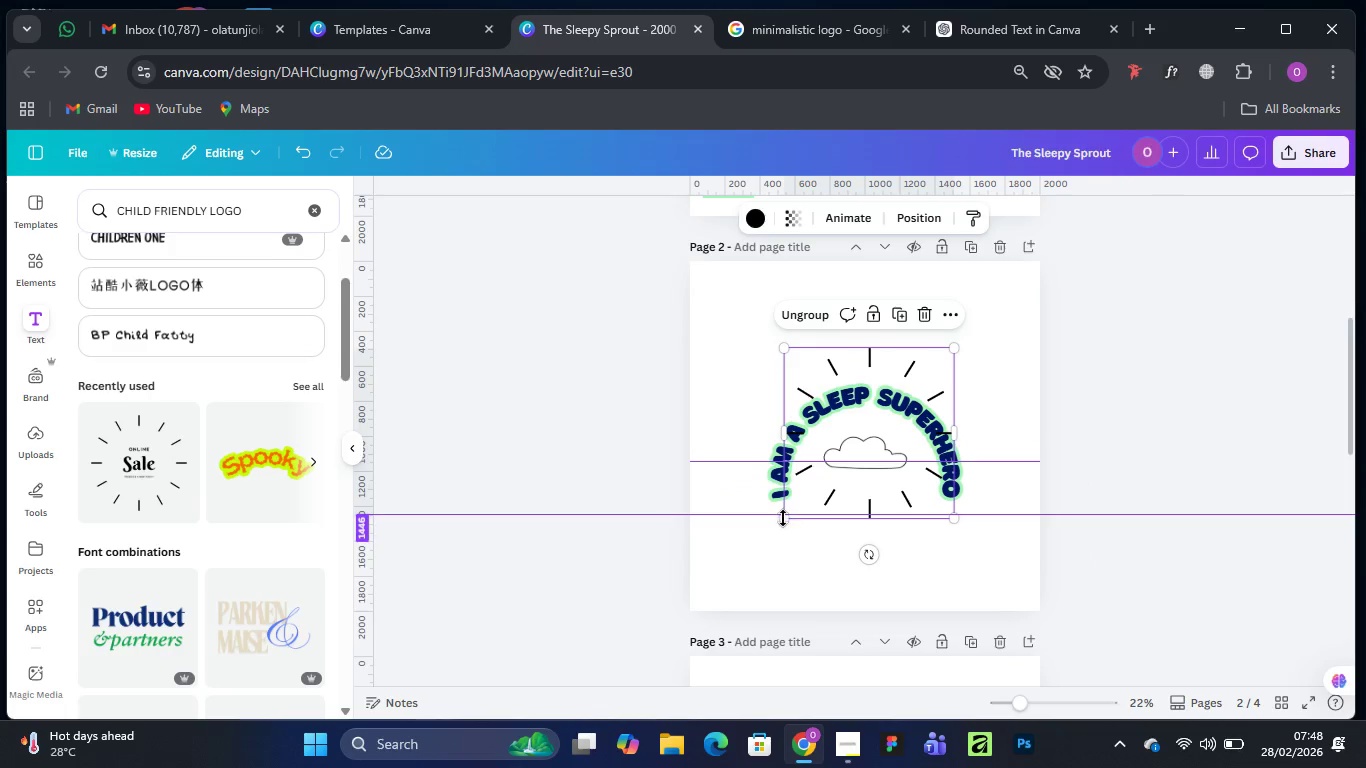 
left_click_drag(start_coordinate=[781, 521], to_coordinate=[720, 584])
 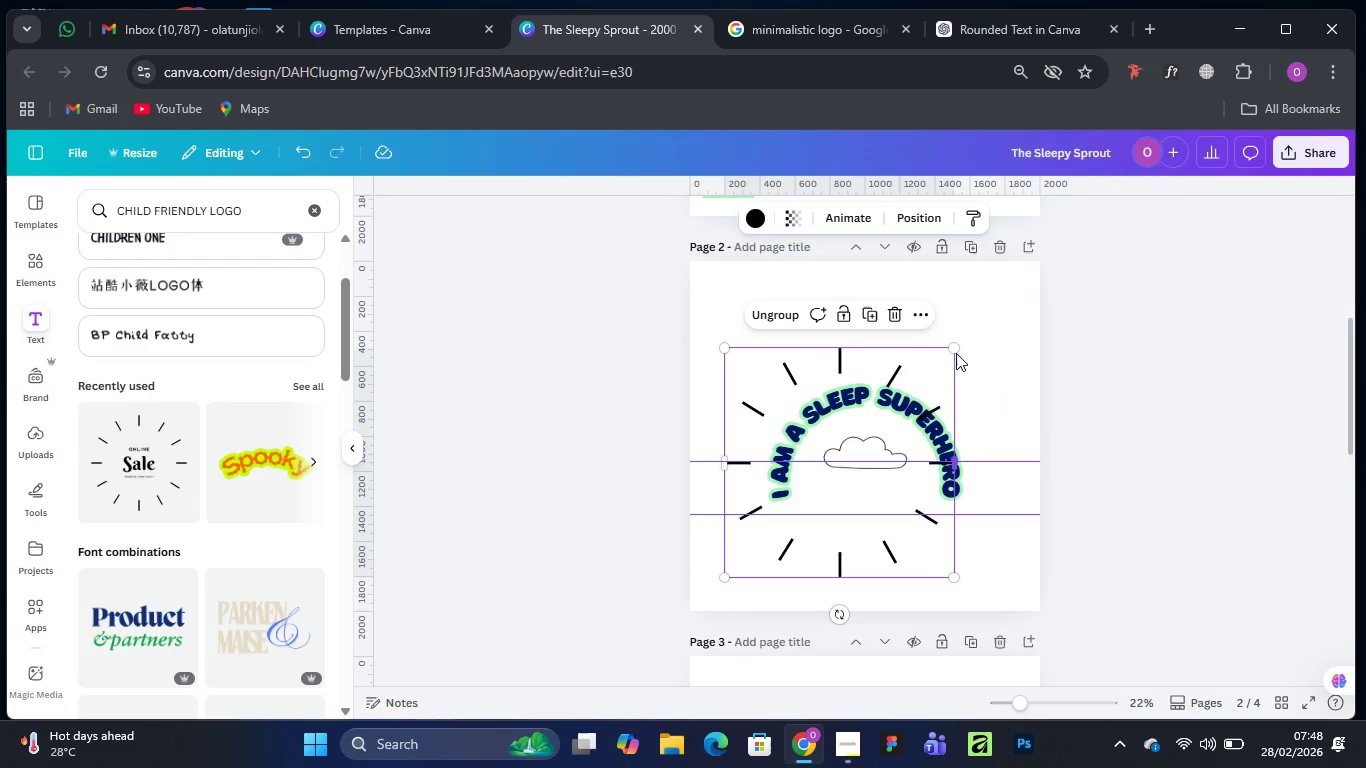 
left_click_drag(start_coordinate=[956, 349], to_coordinate=[1029, 310])
 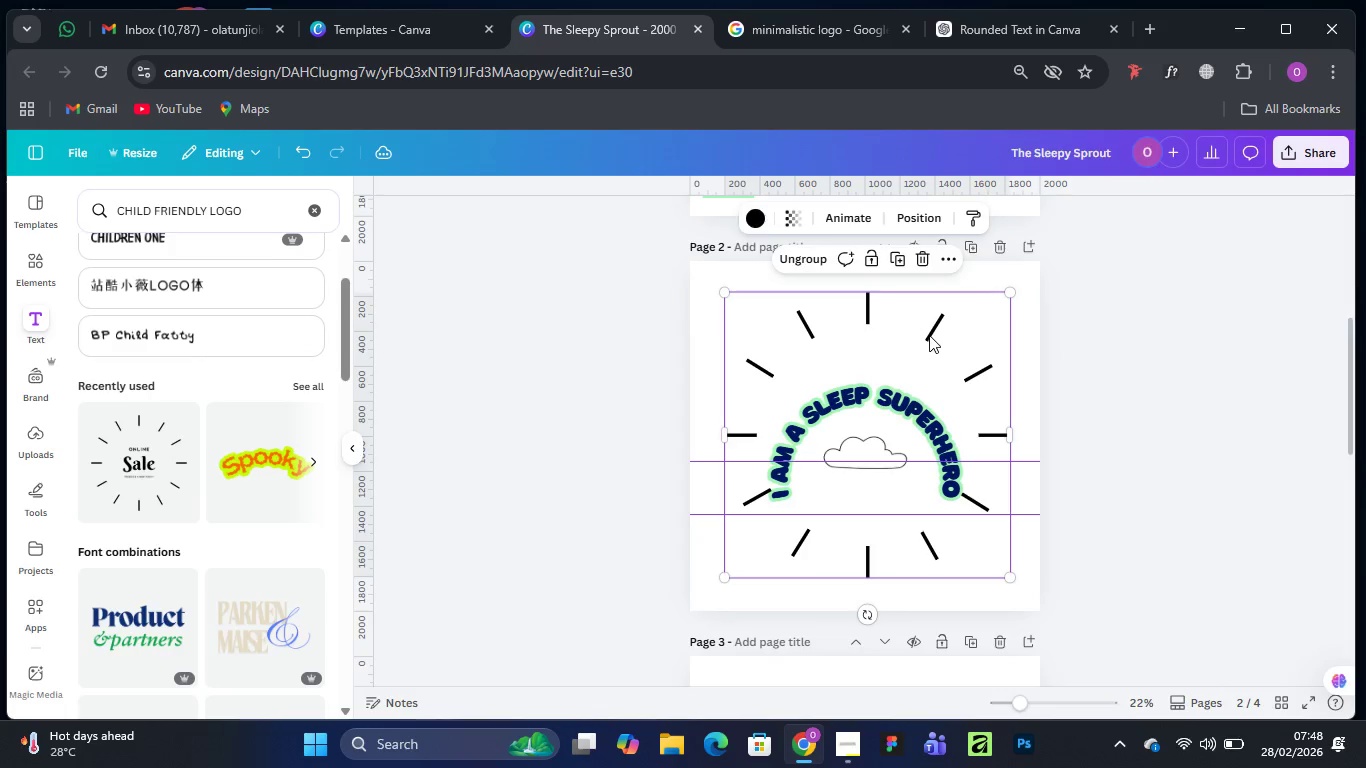 
left_click_drag(start_coordinate=[929, 335], to_coordinate=[932, 369])
 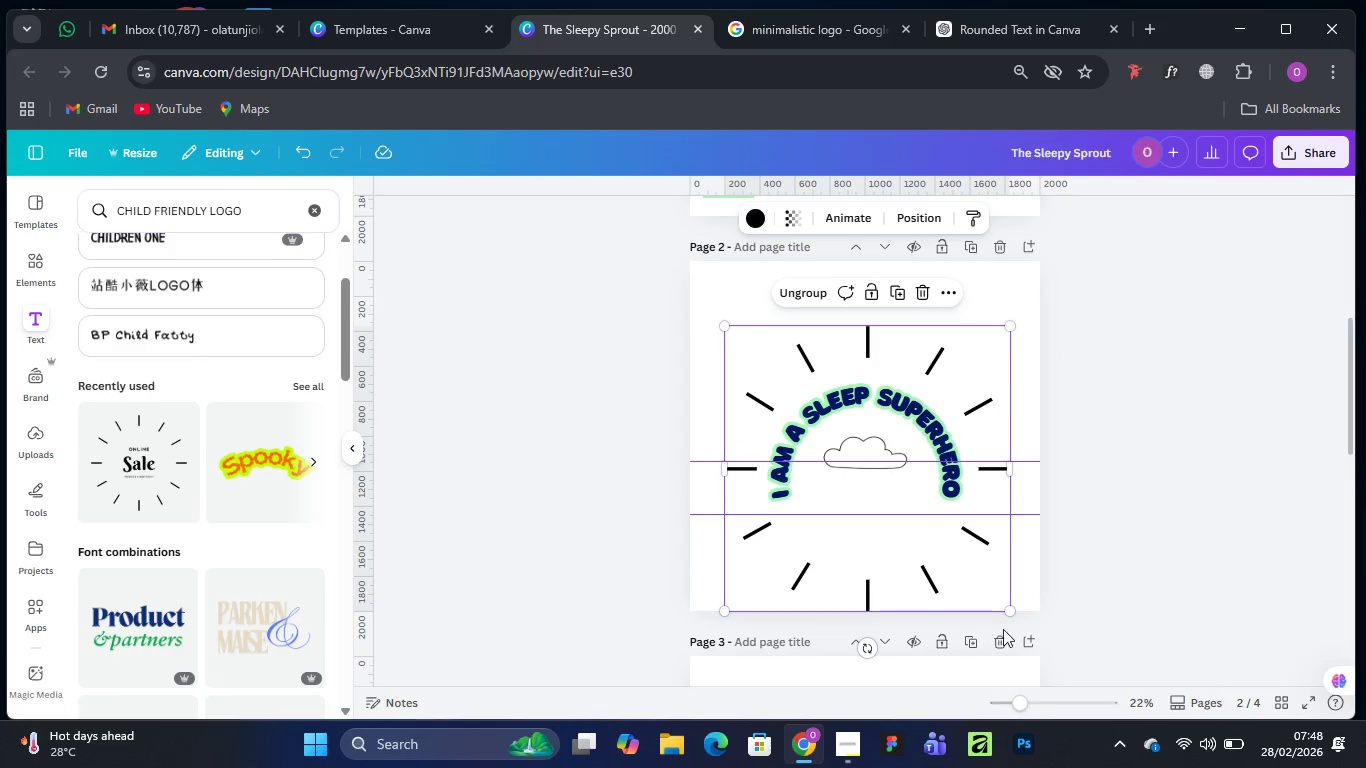 
left_click_drag(start_coordinate=[1014, 612], to_coordinate=[1008, 593])
 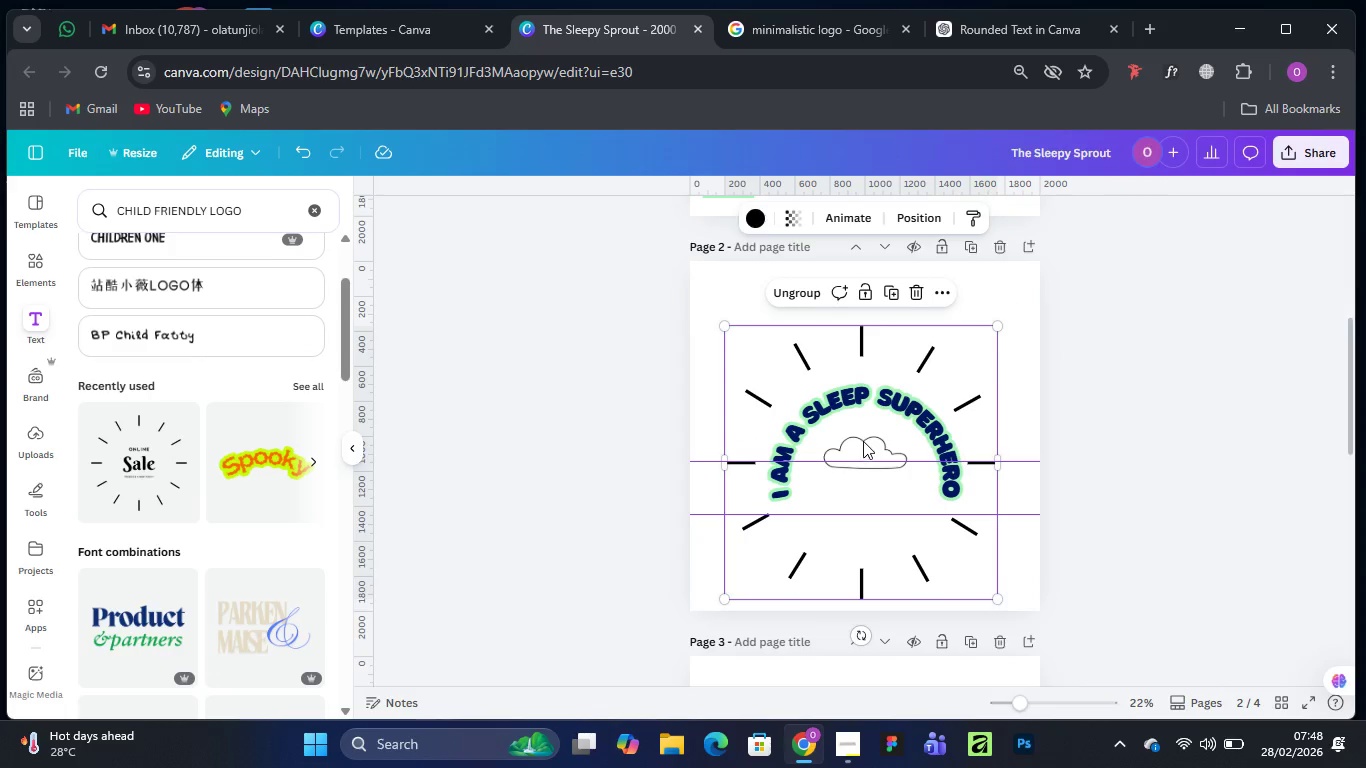 
left_click([861, 436])
 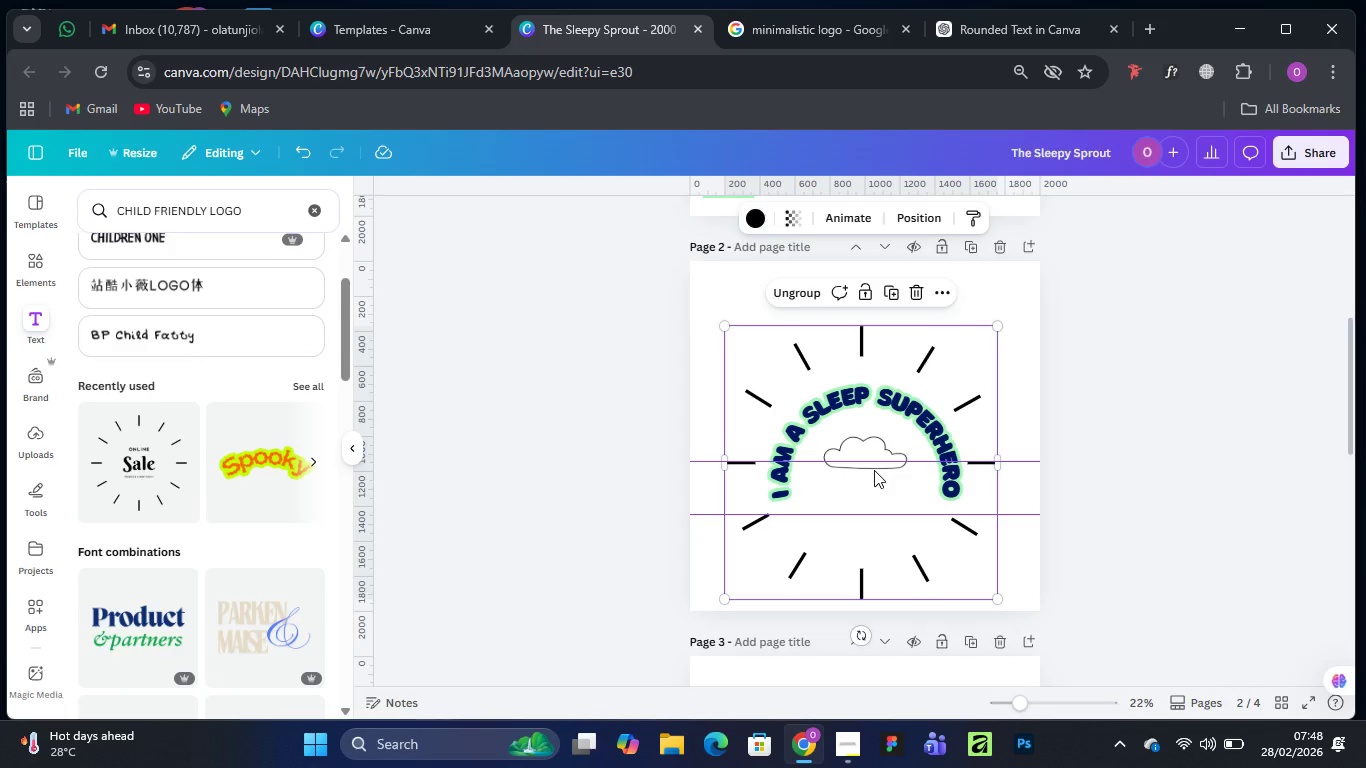 
left_click([872, 466])
 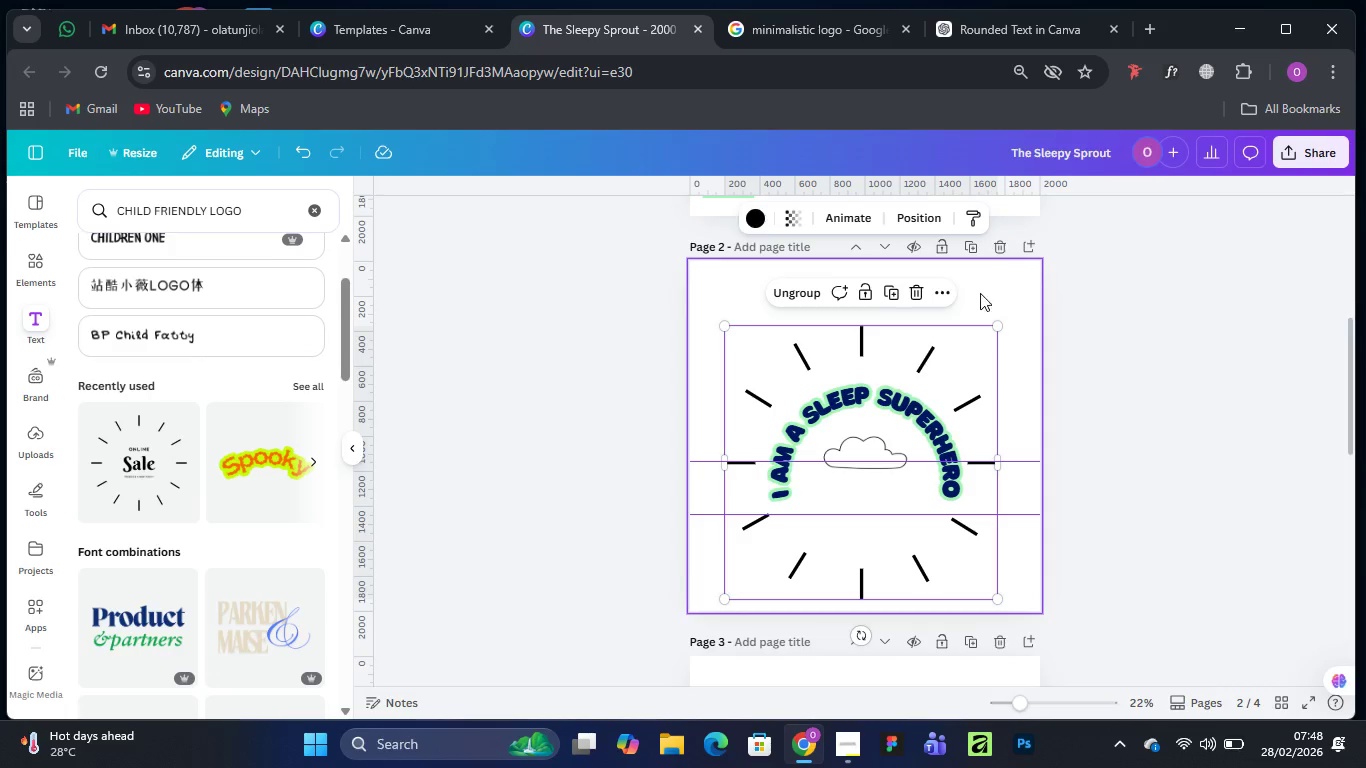 
left_click([999, 283])
 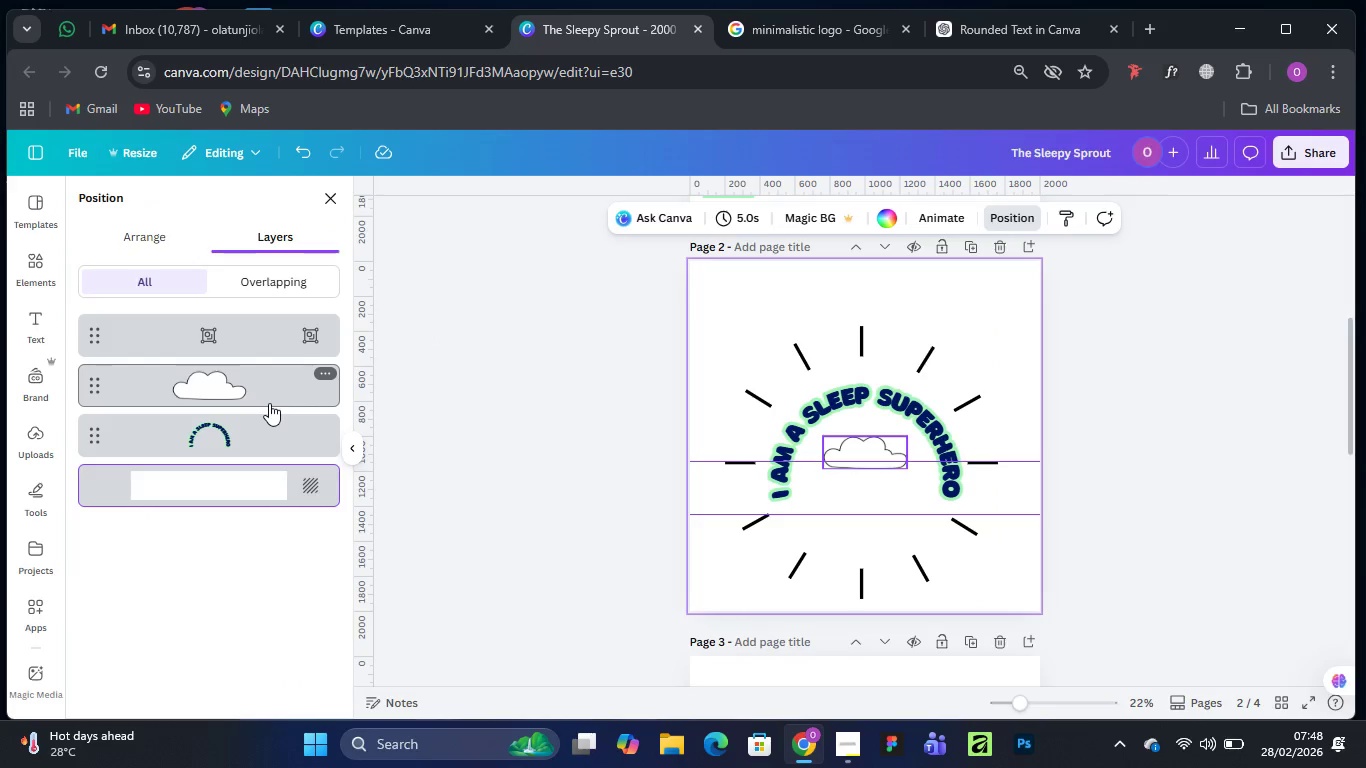 
wait(7.02)
 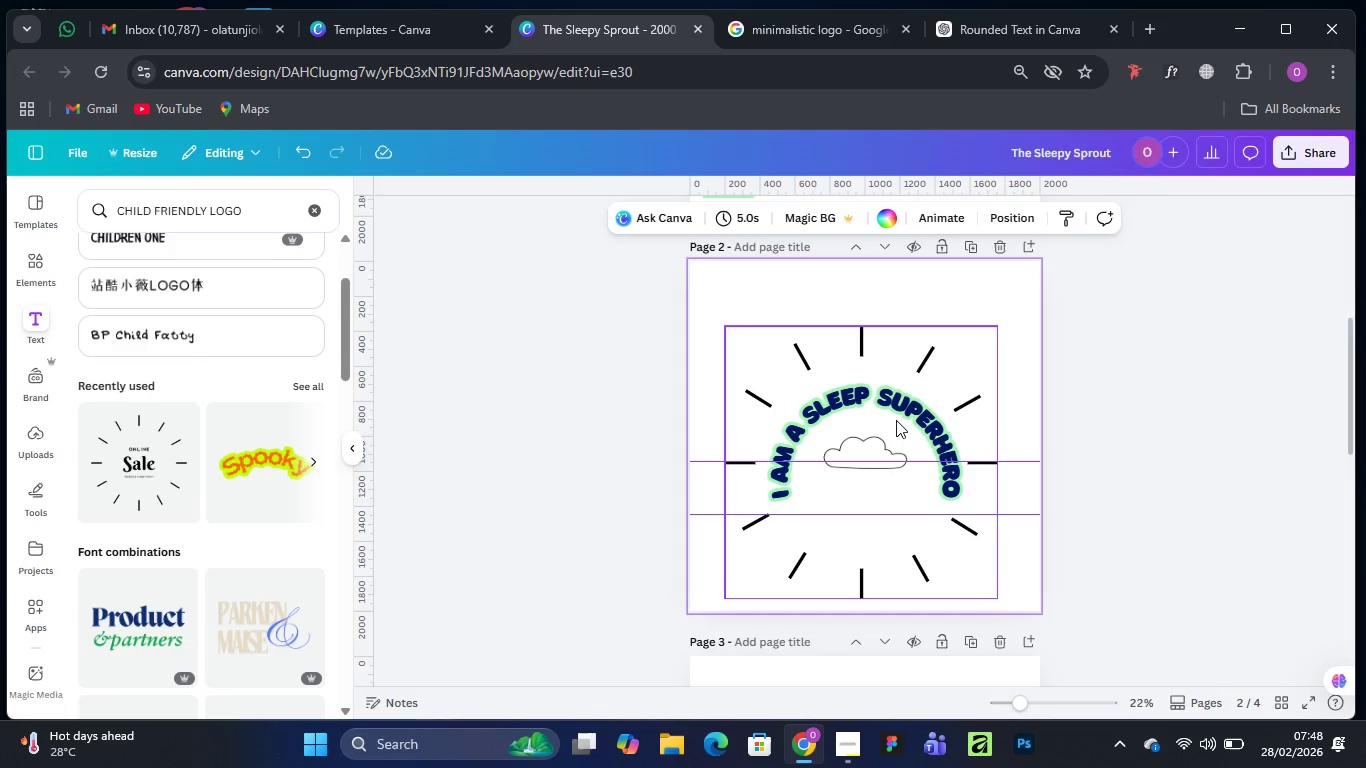 
left_click_drag(start_coordinate=[243, 331], to_coordinate=[234, 459])
 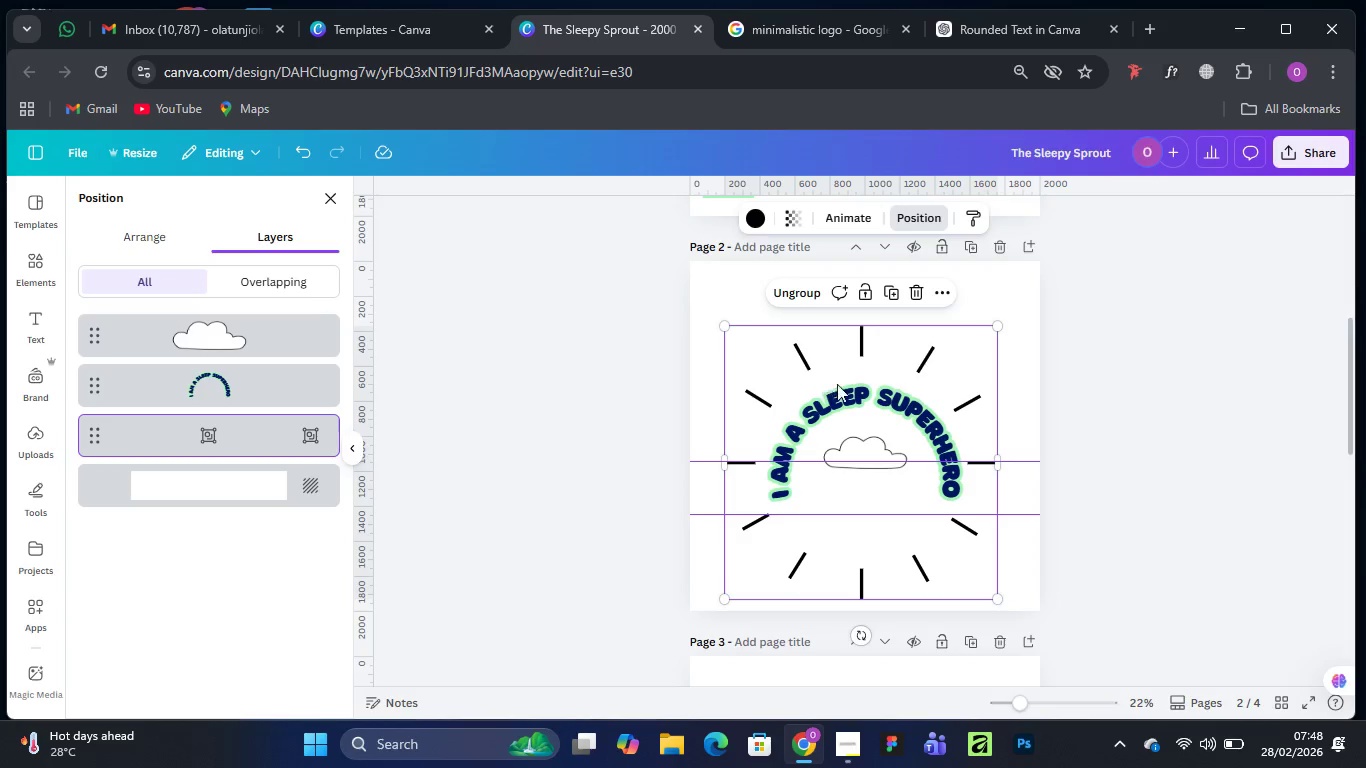 
left_click([842, 402])
 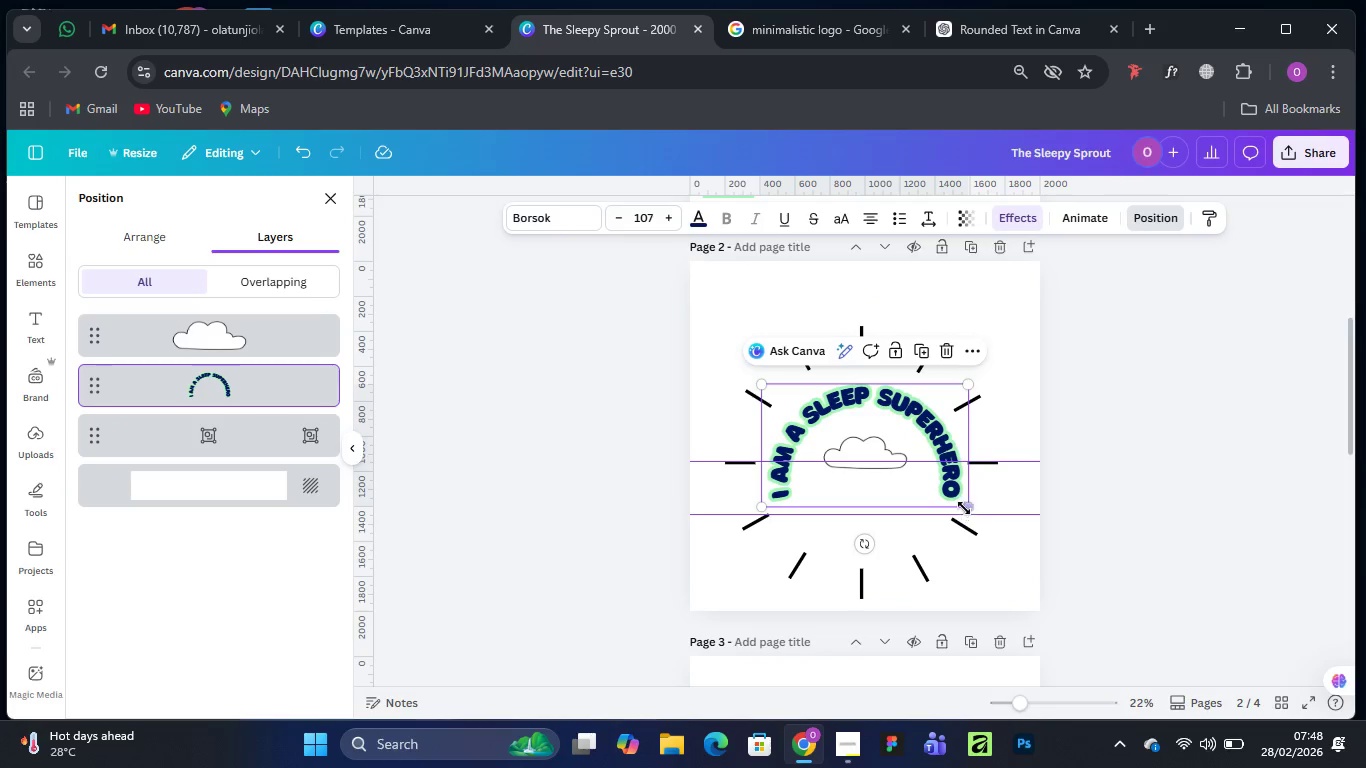 
left_click_drag(start_coordinate=[966, 509], to_coordinate=[951, 515])
 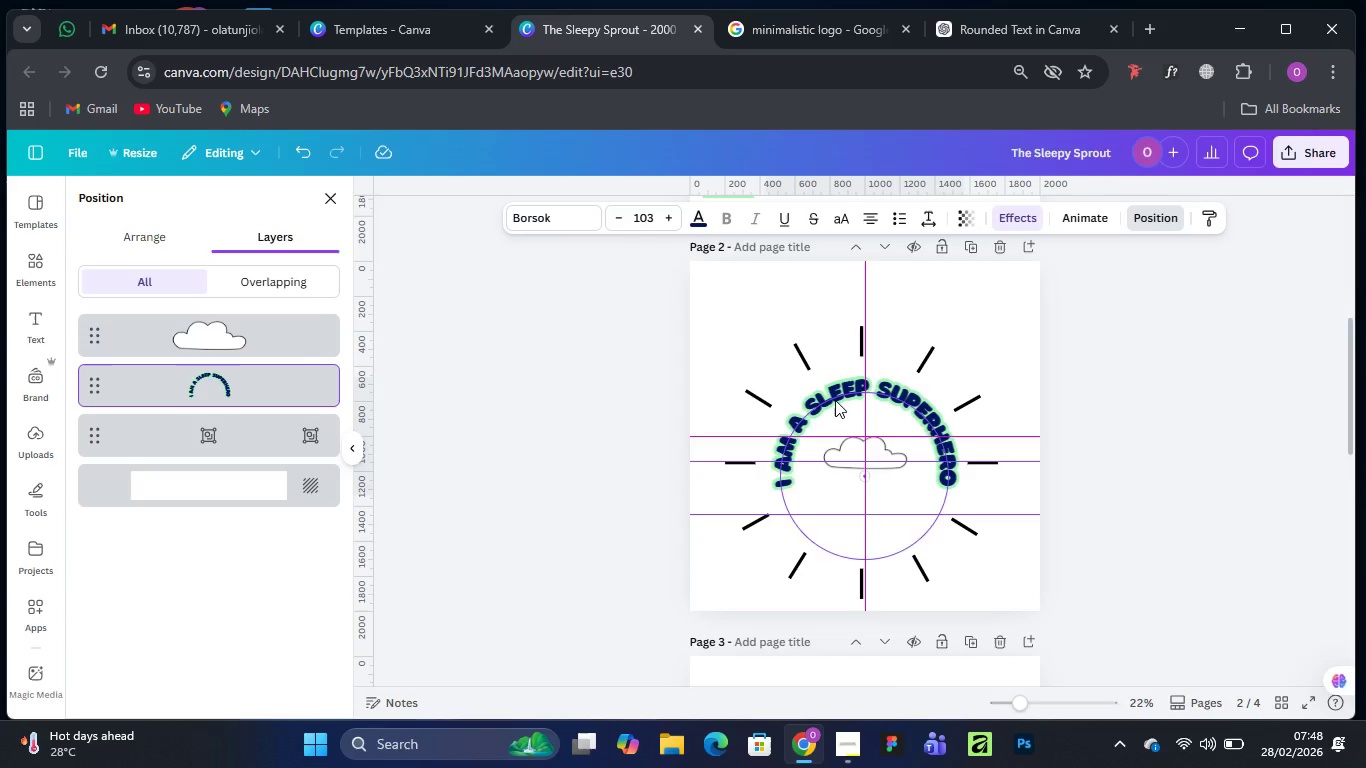 
left_click([865, 597])
 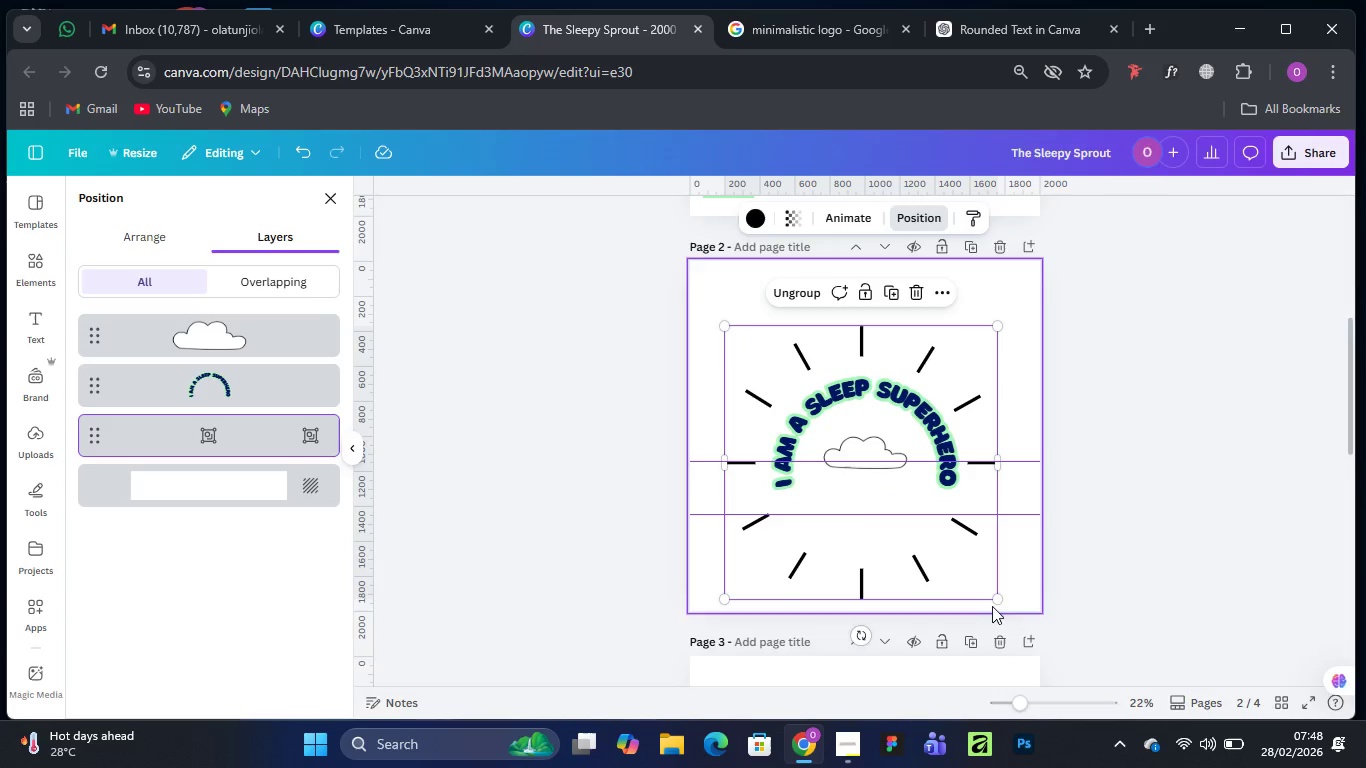 
left_click_drag(start_coordinate=[999, 600], to_coordinate=[1020, 590])
 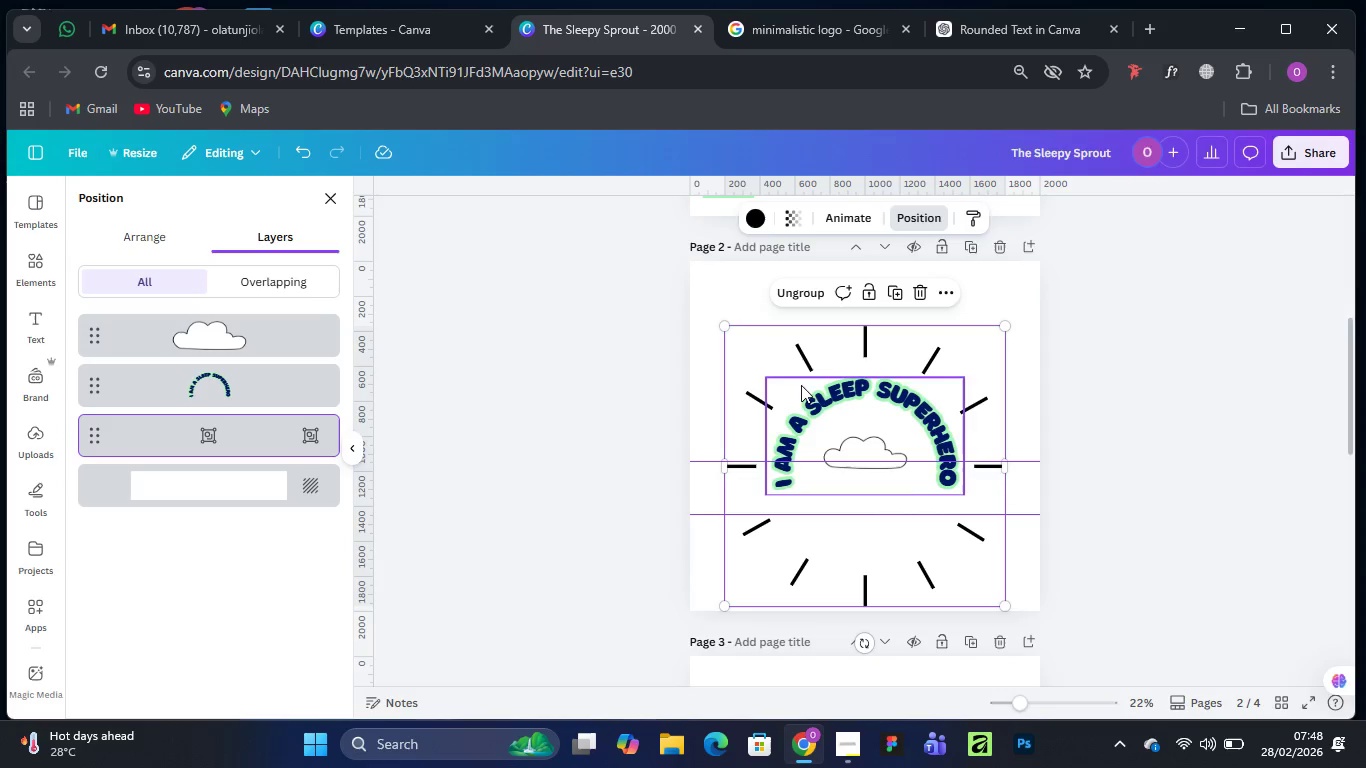 
left_click([1037, 287])
 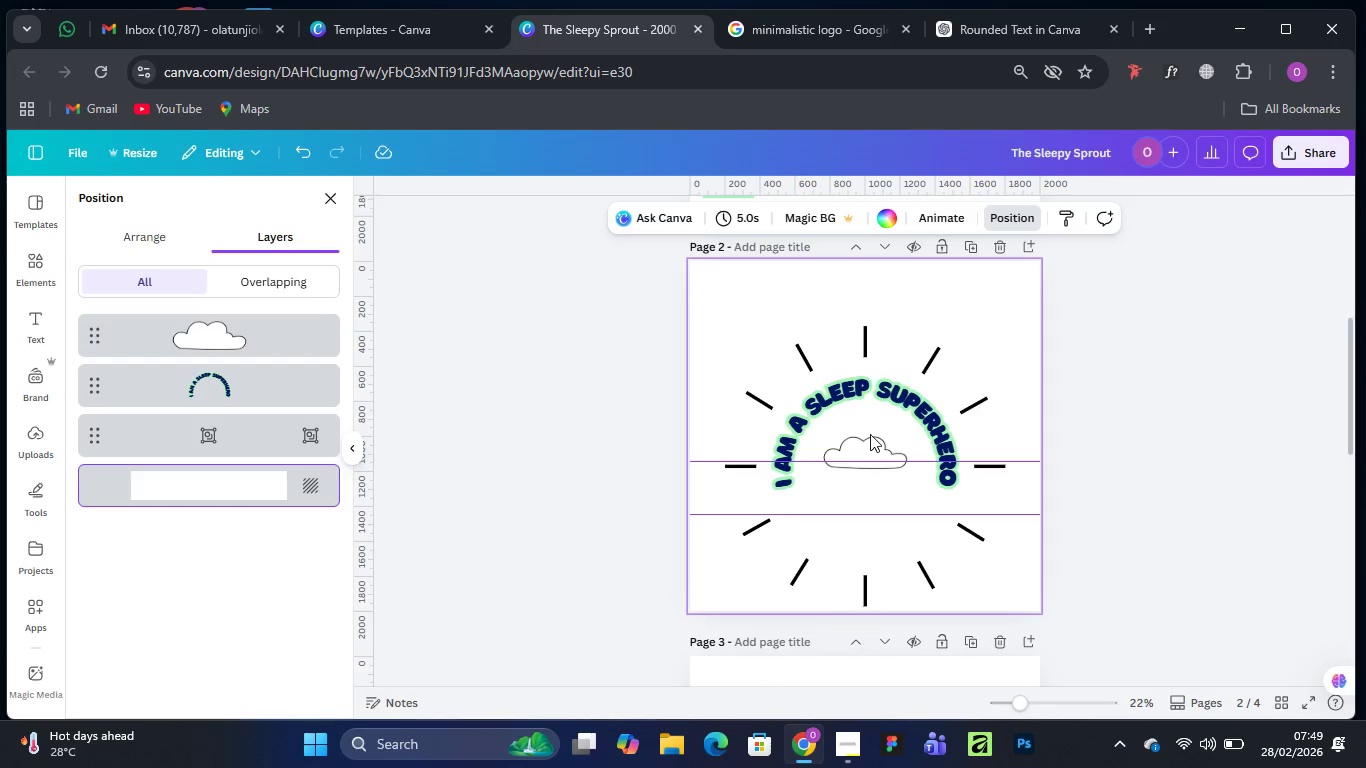 
wait(5.14)
 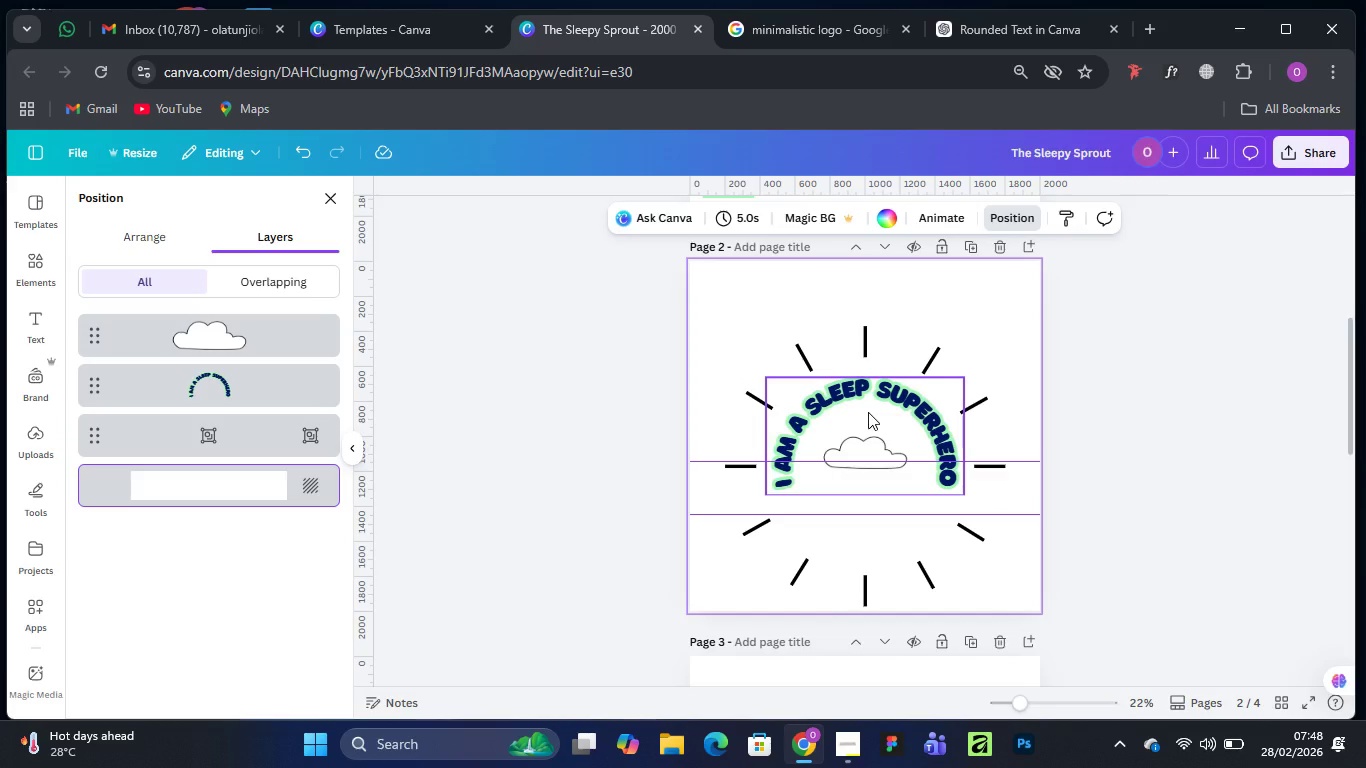 
left_click([875, 453])
 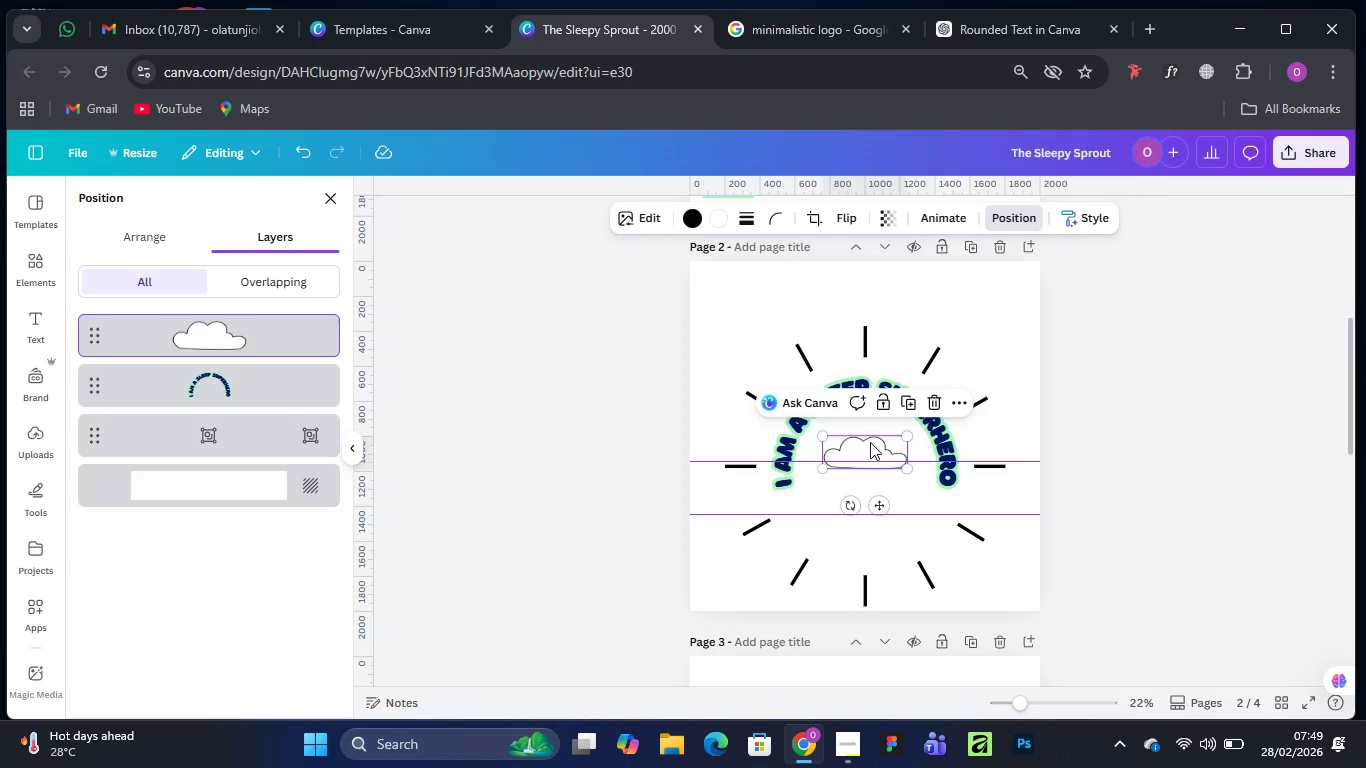 
left_click_drag(start_coordinate=[869, 442], to_coordinate=[873, 430])
 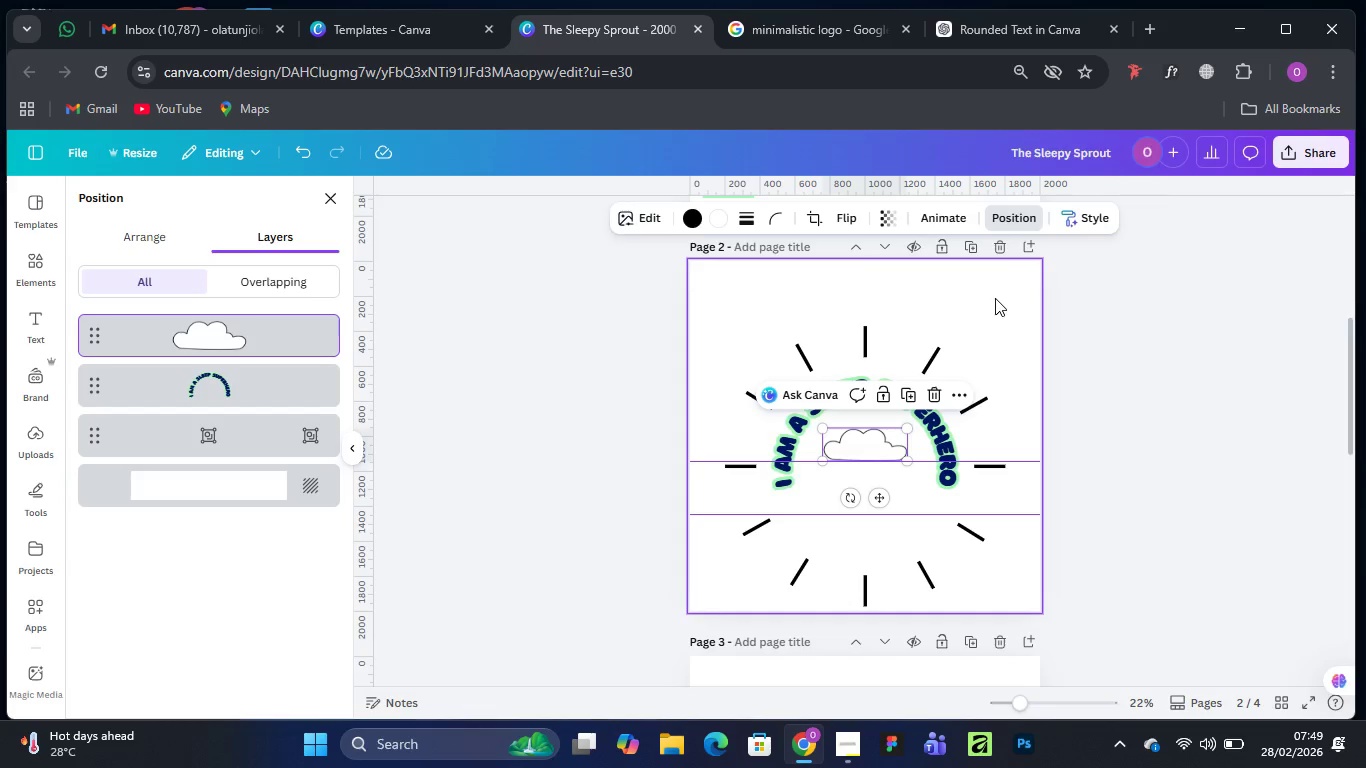 
left_click([993, 298])
 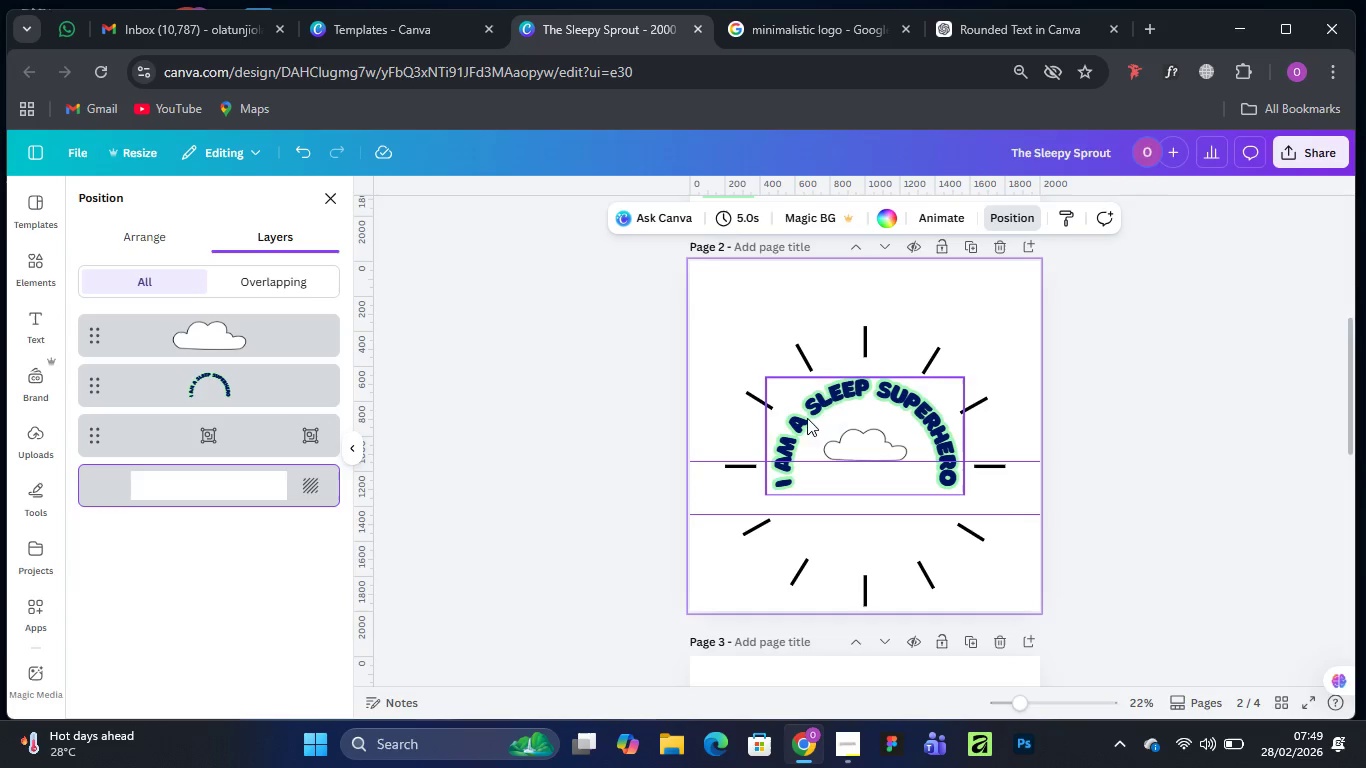 
wait(5.36)
 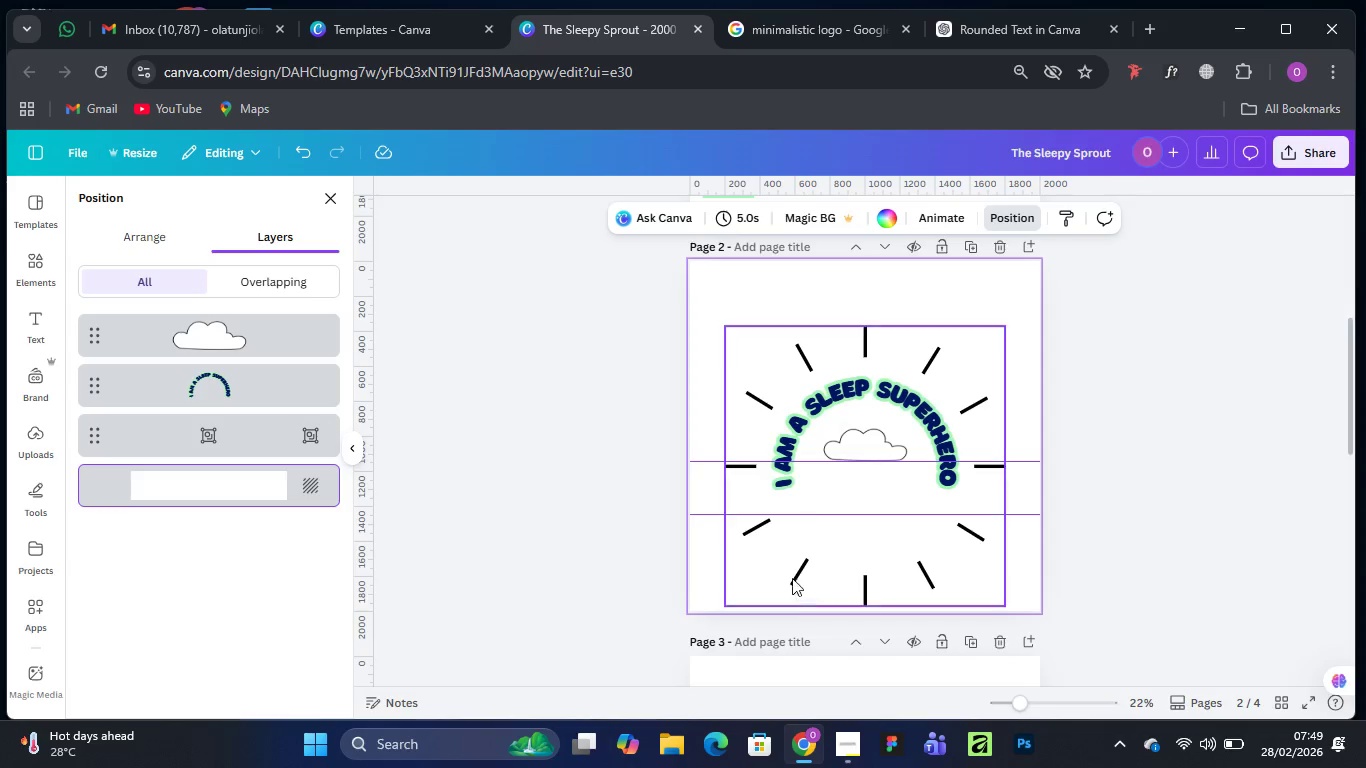 
scroll: coordinate [834, 442], scroll_direction: none, amount: 0.0
 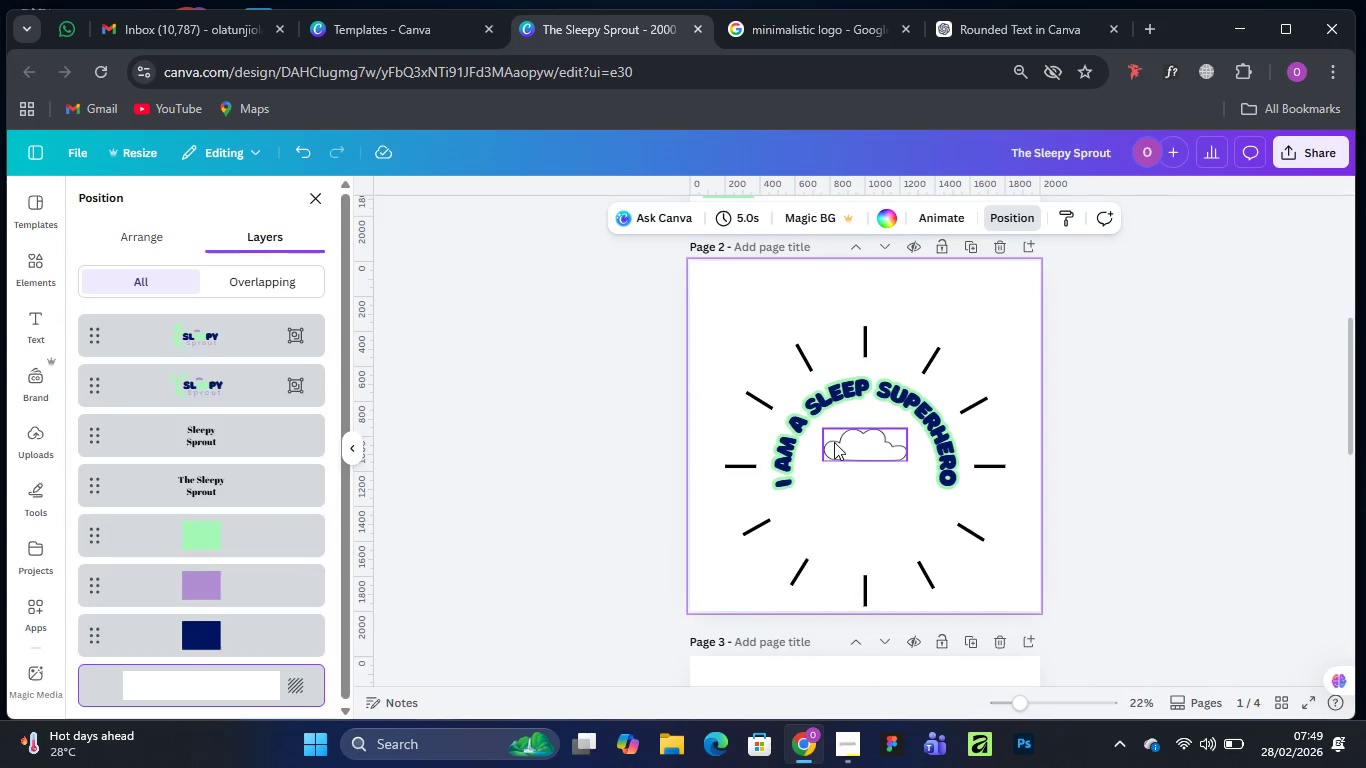 
scroll: coordinate [834, 442], scroll_direction: up, amount: 3.0
 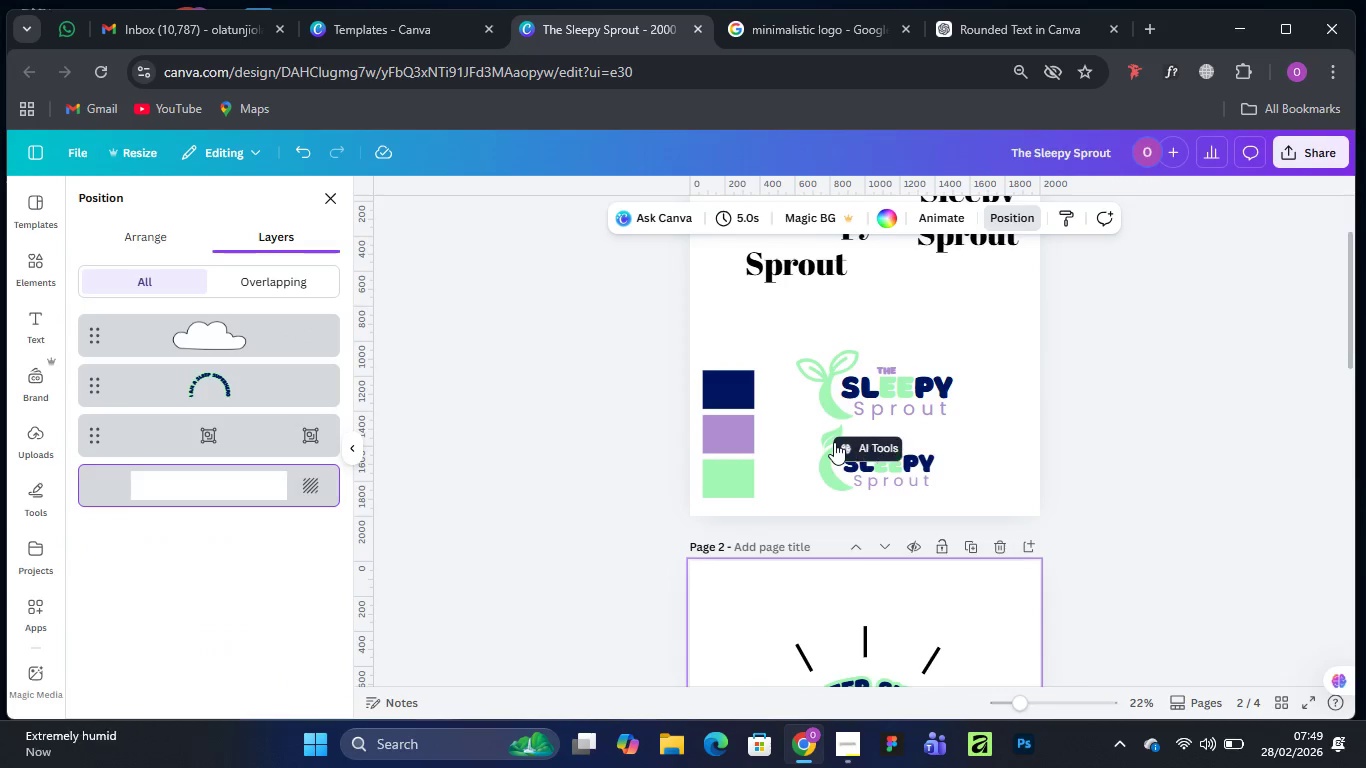 
scroll: coordinate [834, 442], scroll_direction: down, amount: 3.0
 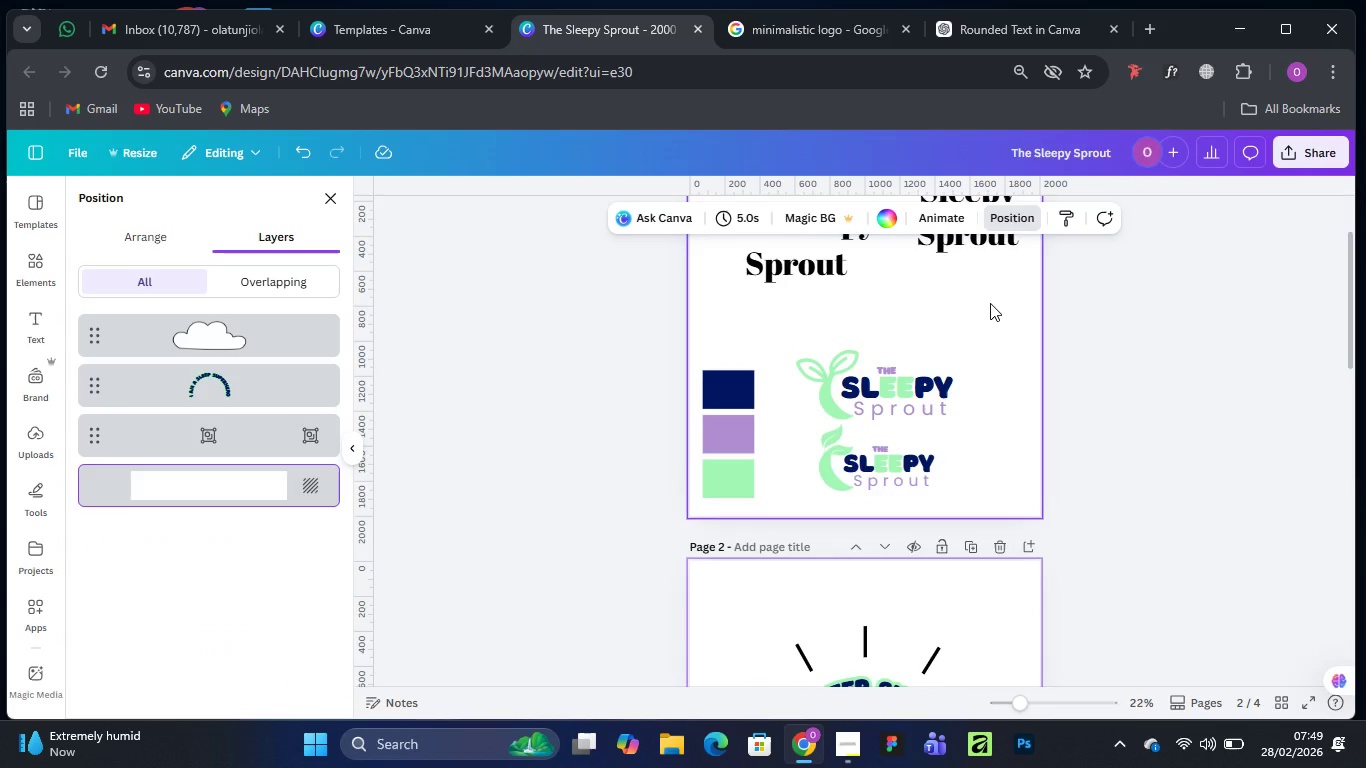 
left_click([990, 303])
 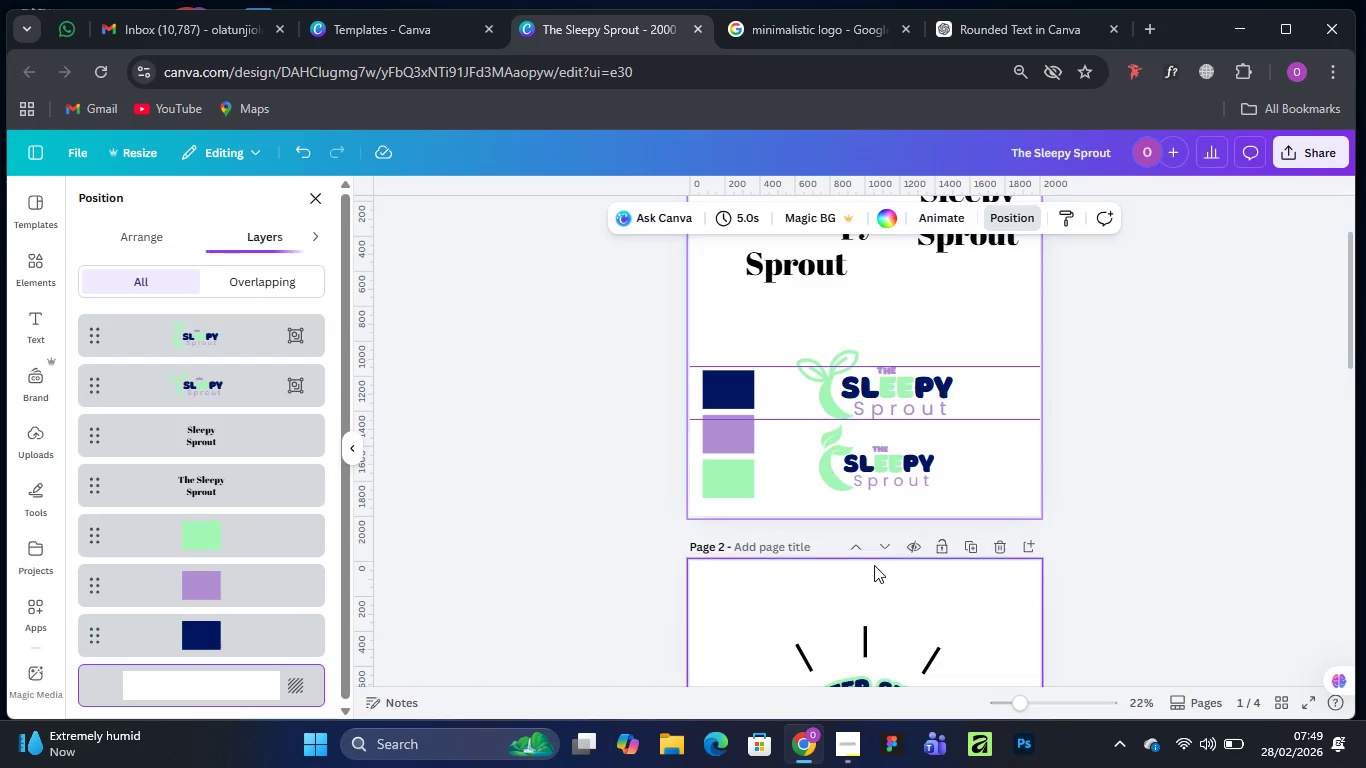 
scroll: coordinate [874, 565], scroll_direction: down, amount: 2.0
 